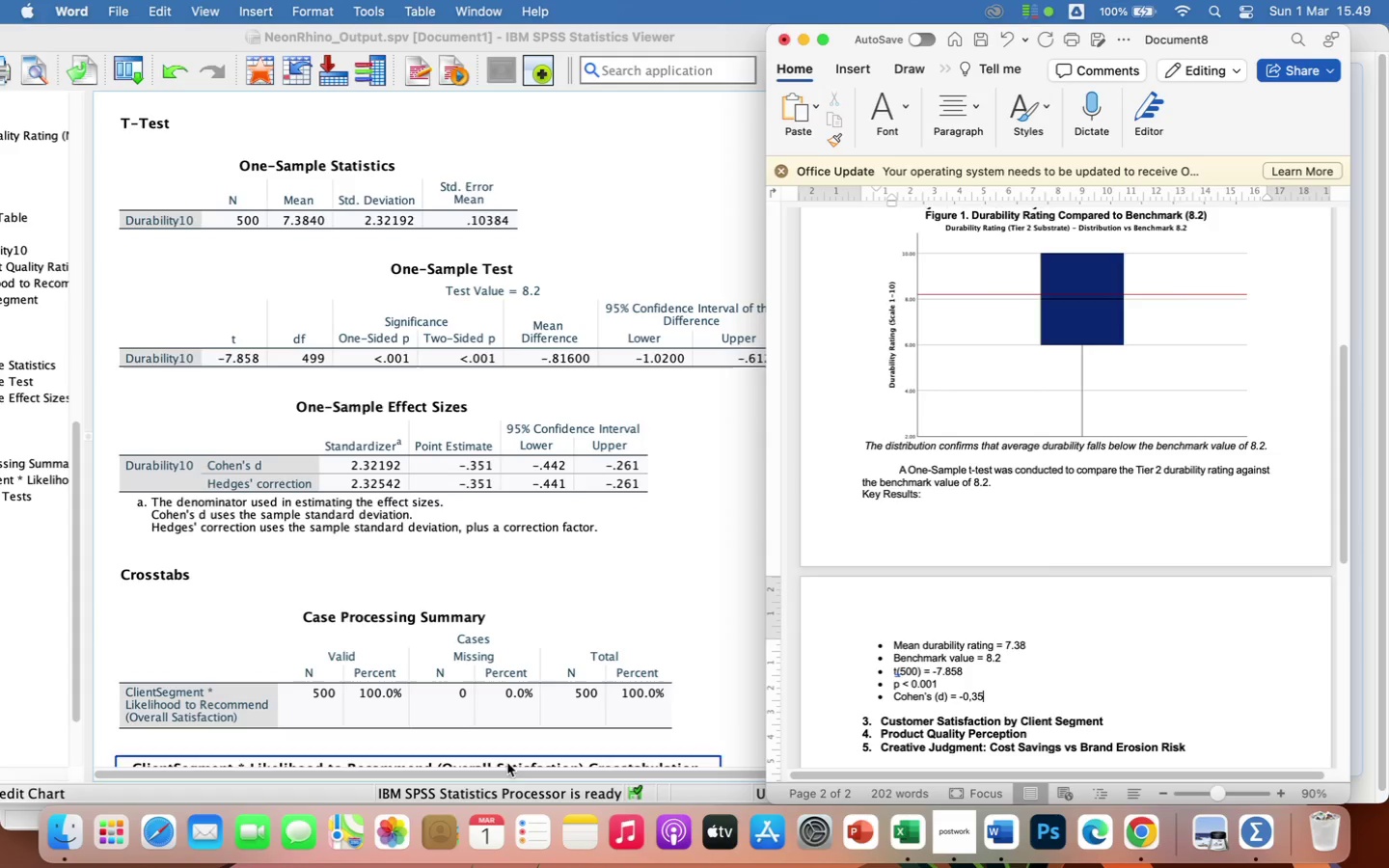 
left_click_drag(start_coordinate=[494, 773], to_coordinate=[418, 786])
 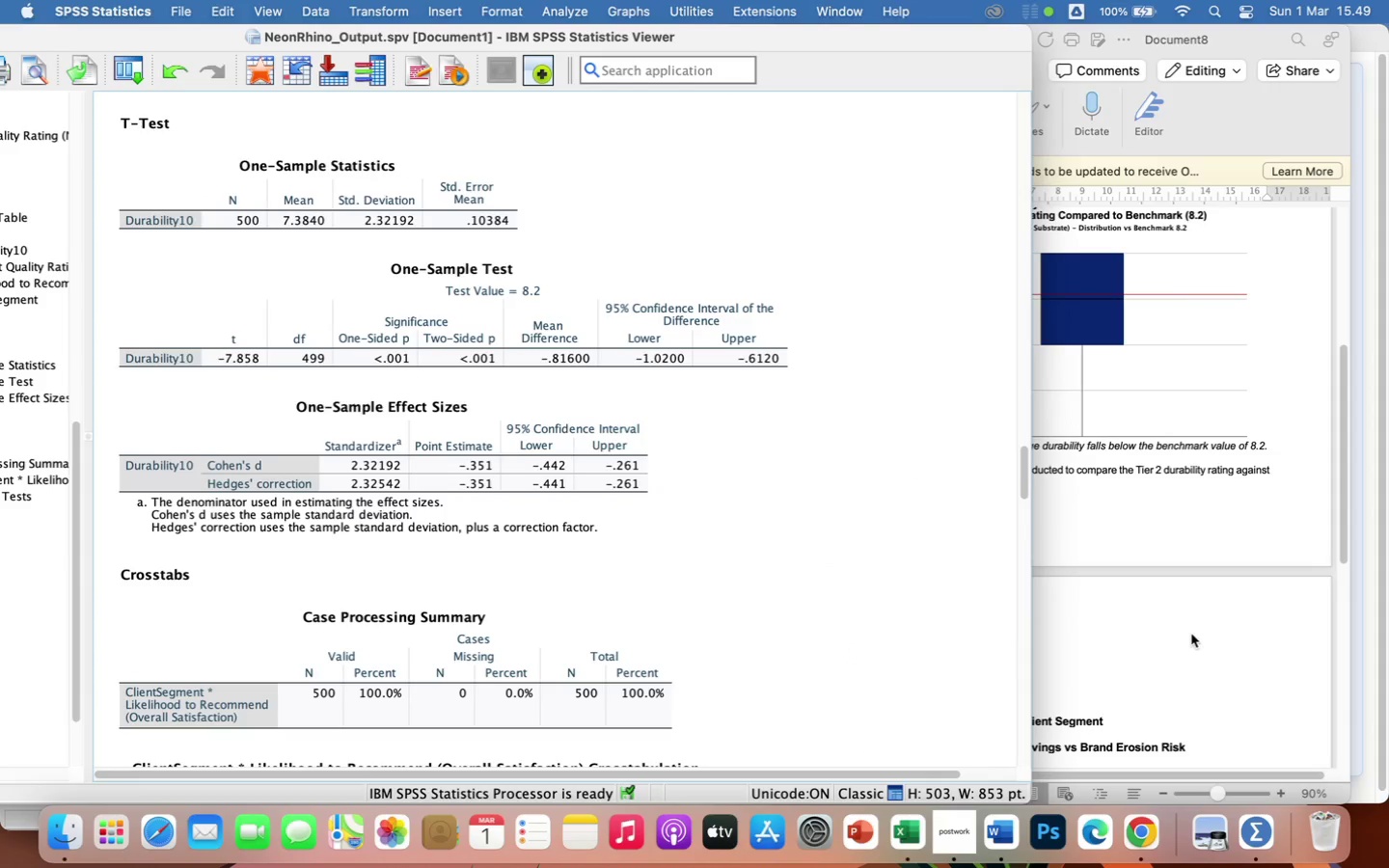 
wait(5.48)
 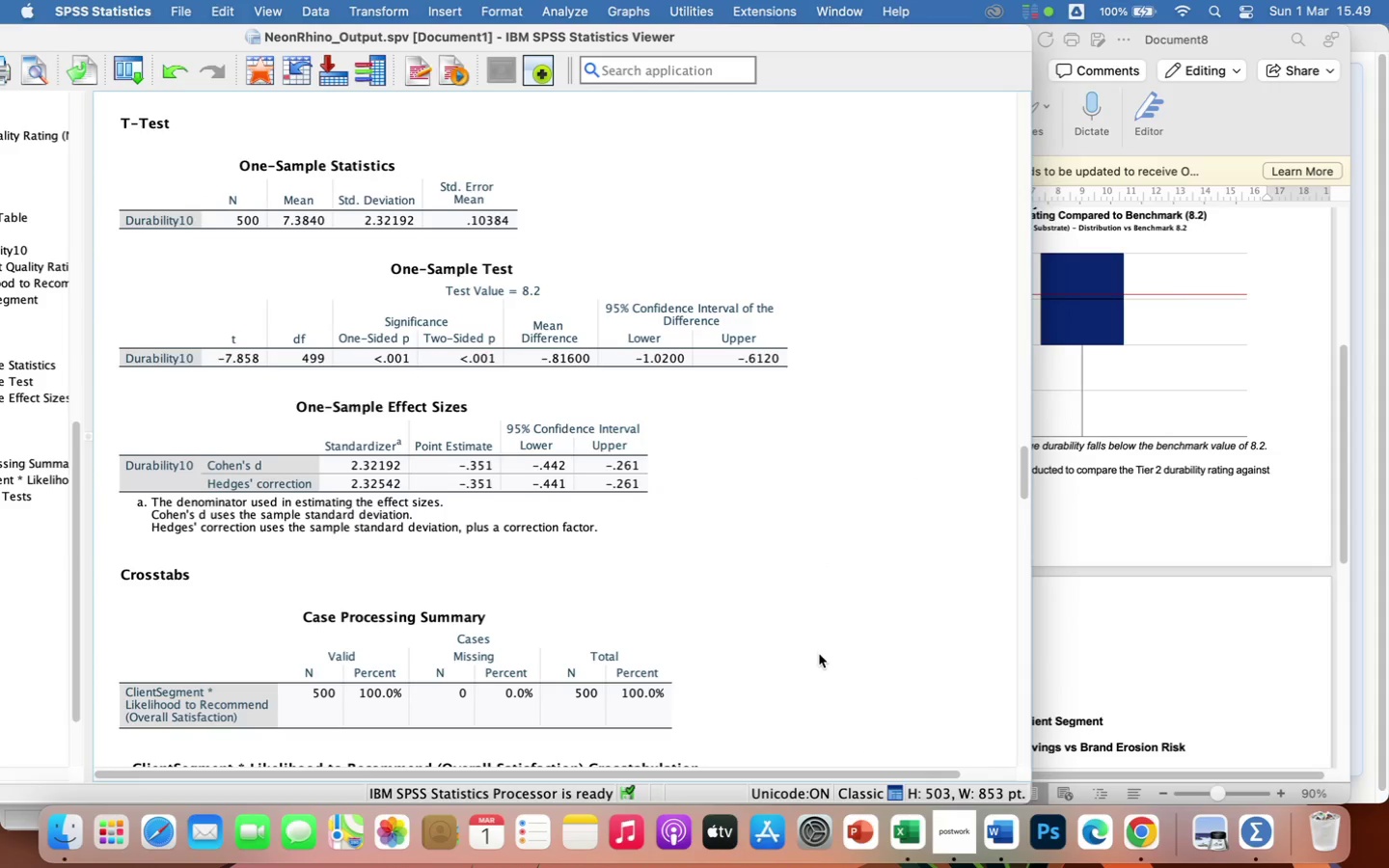 
left_click([1191, 634])
 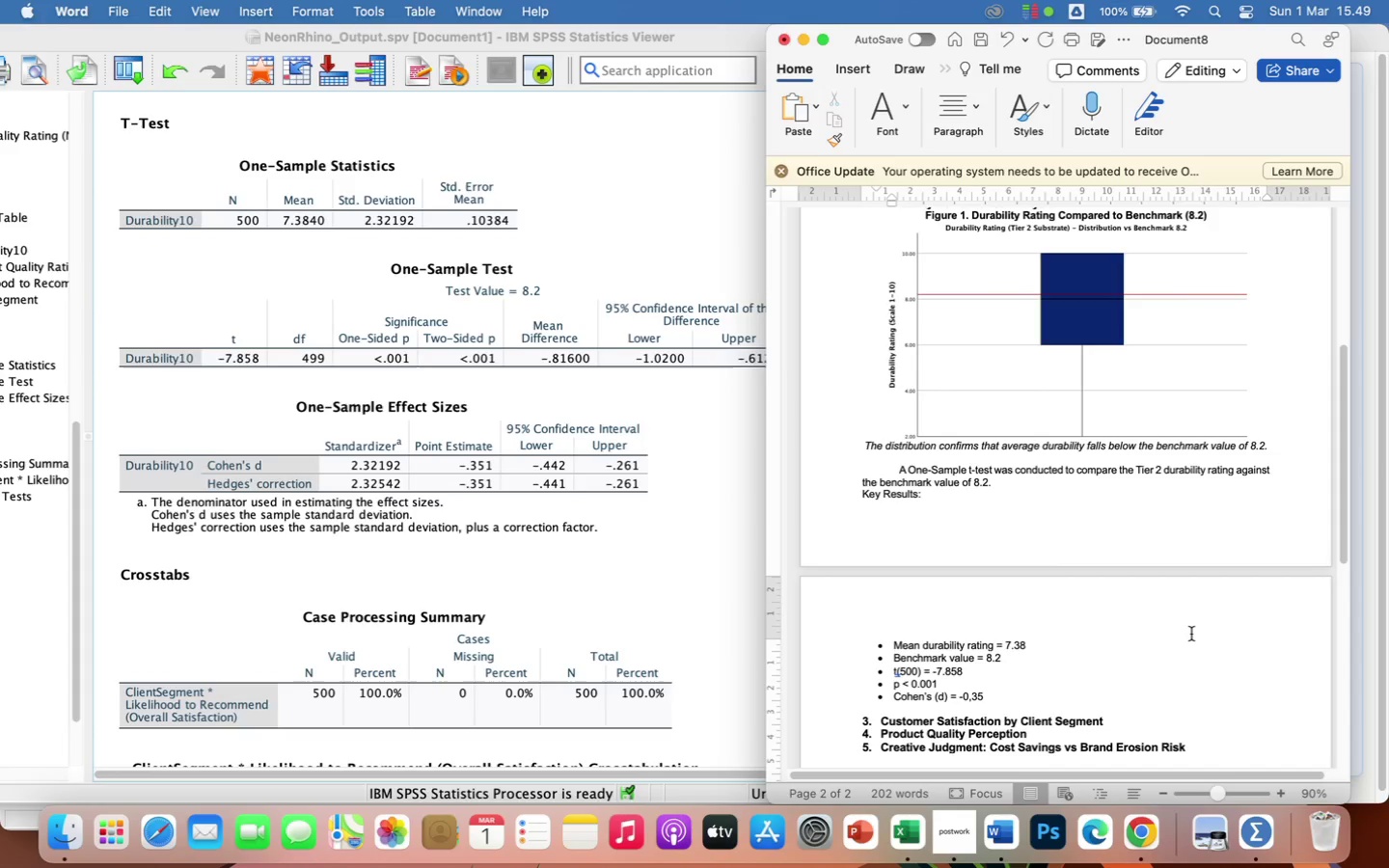 
key(Enter)
 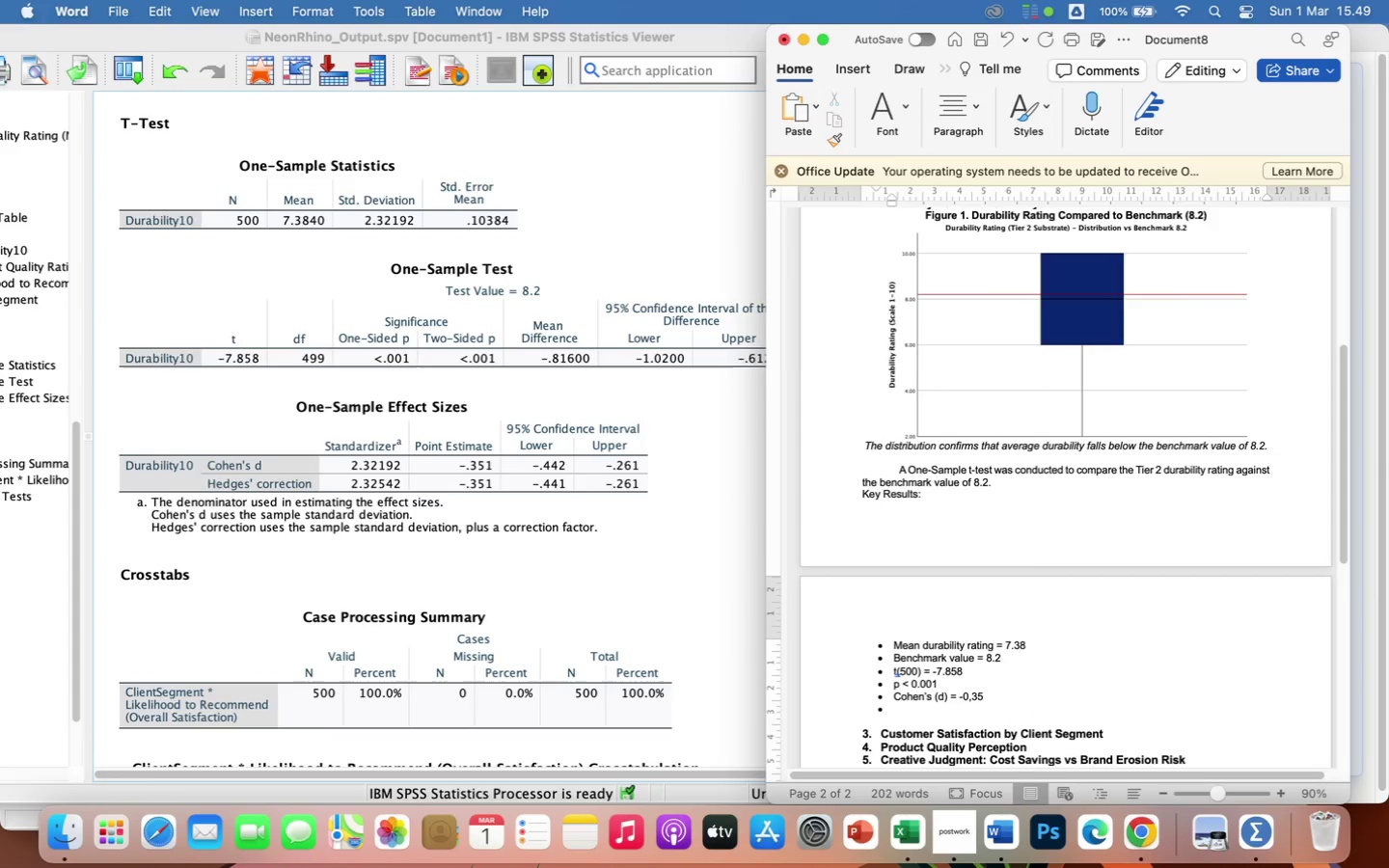 
key(Backspace)
 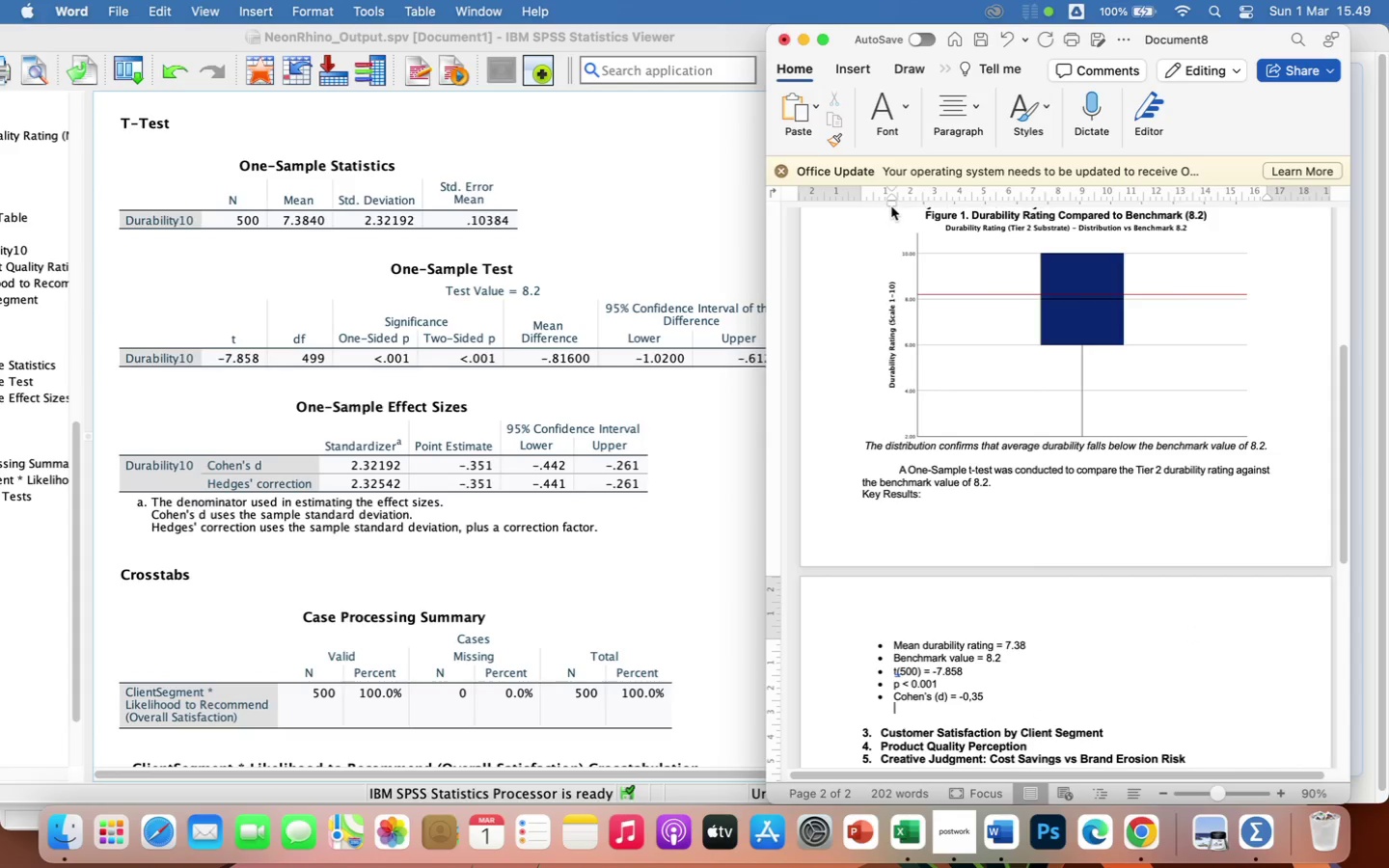 
left_click_drag(start_coordinate=[891, 203], to_coordinate=[858, 207])
 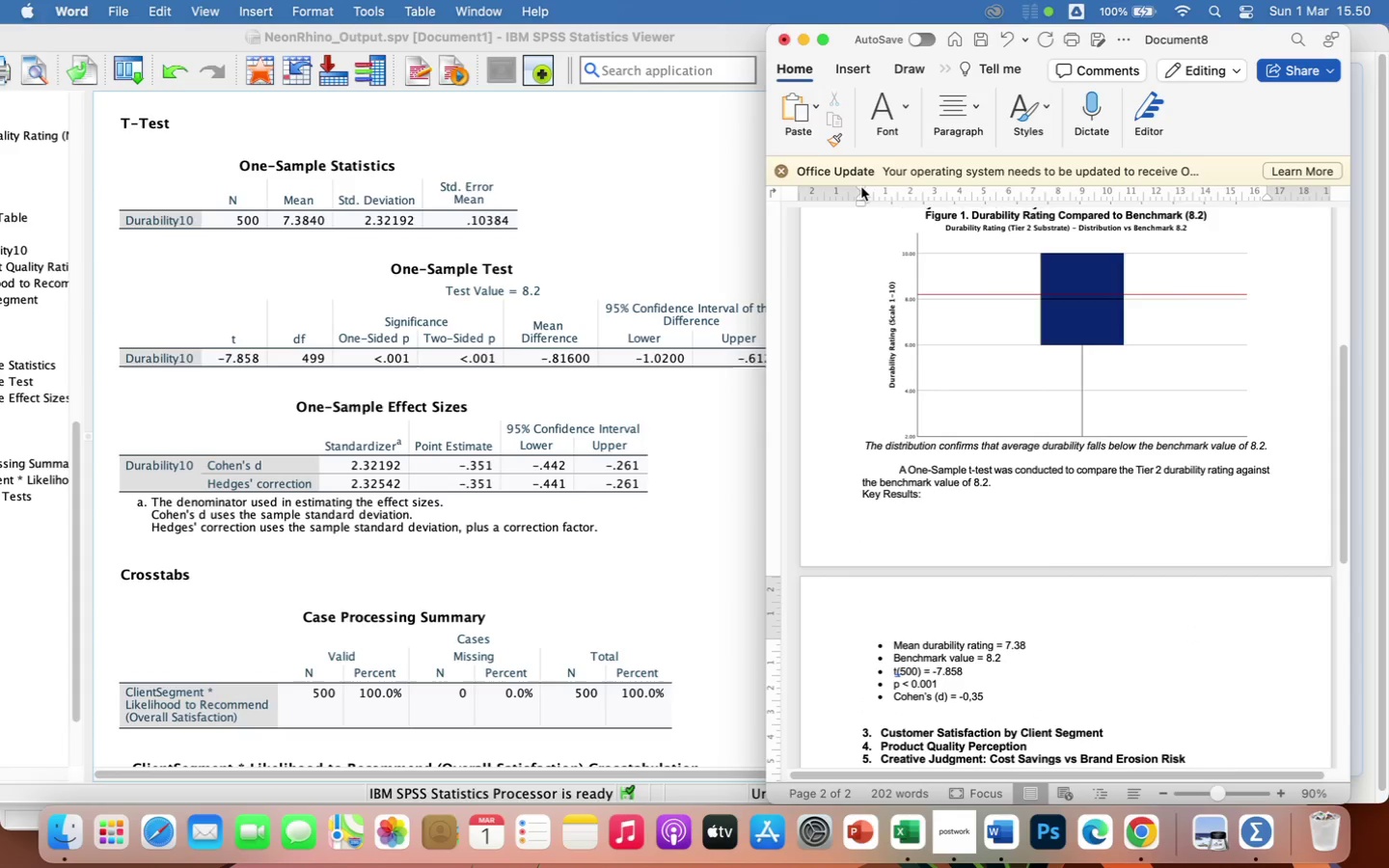 
left_click_drag(start_coordinate=[861, 187], to_coordinate=[900, 202])
 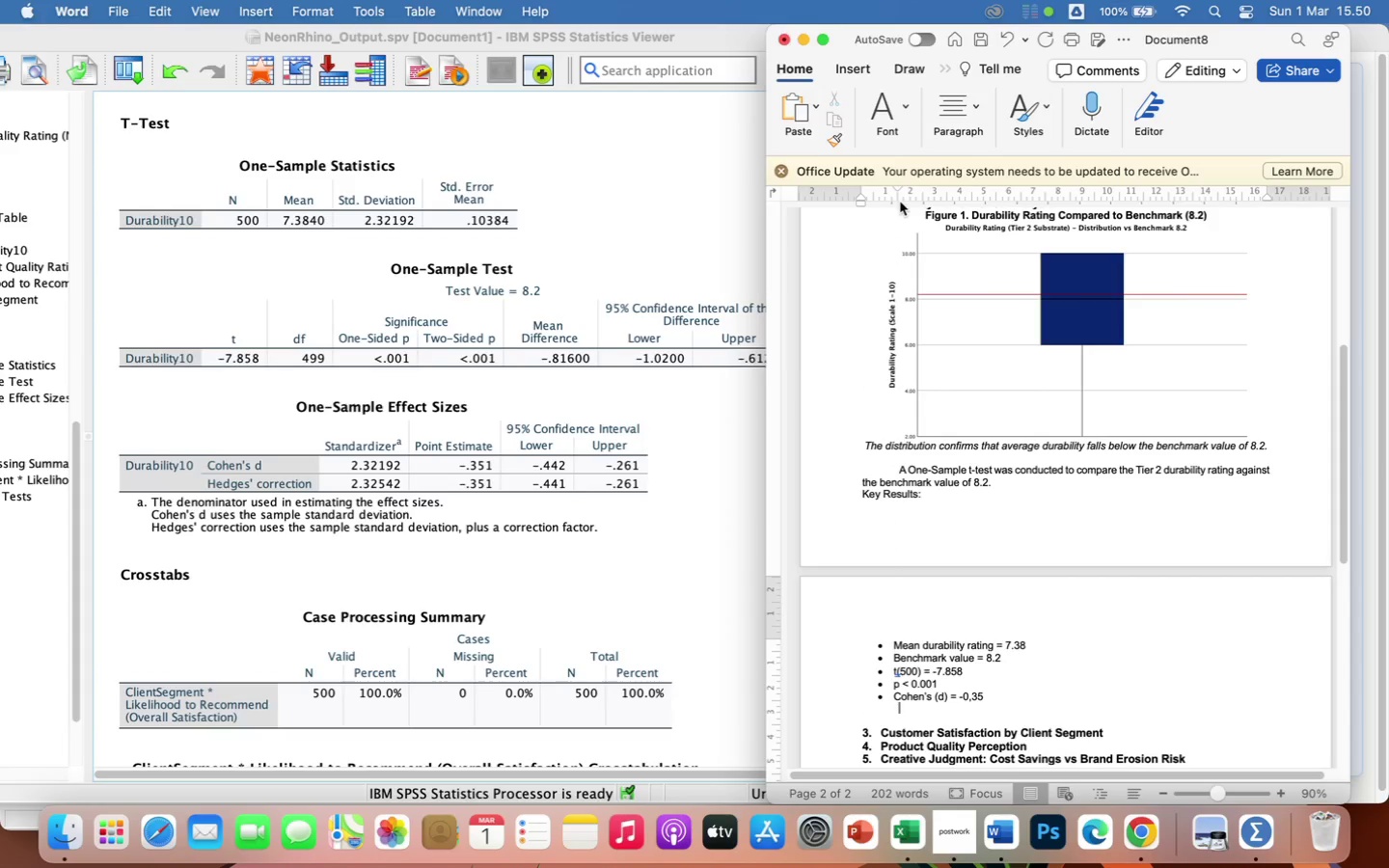 
type(Since p)
 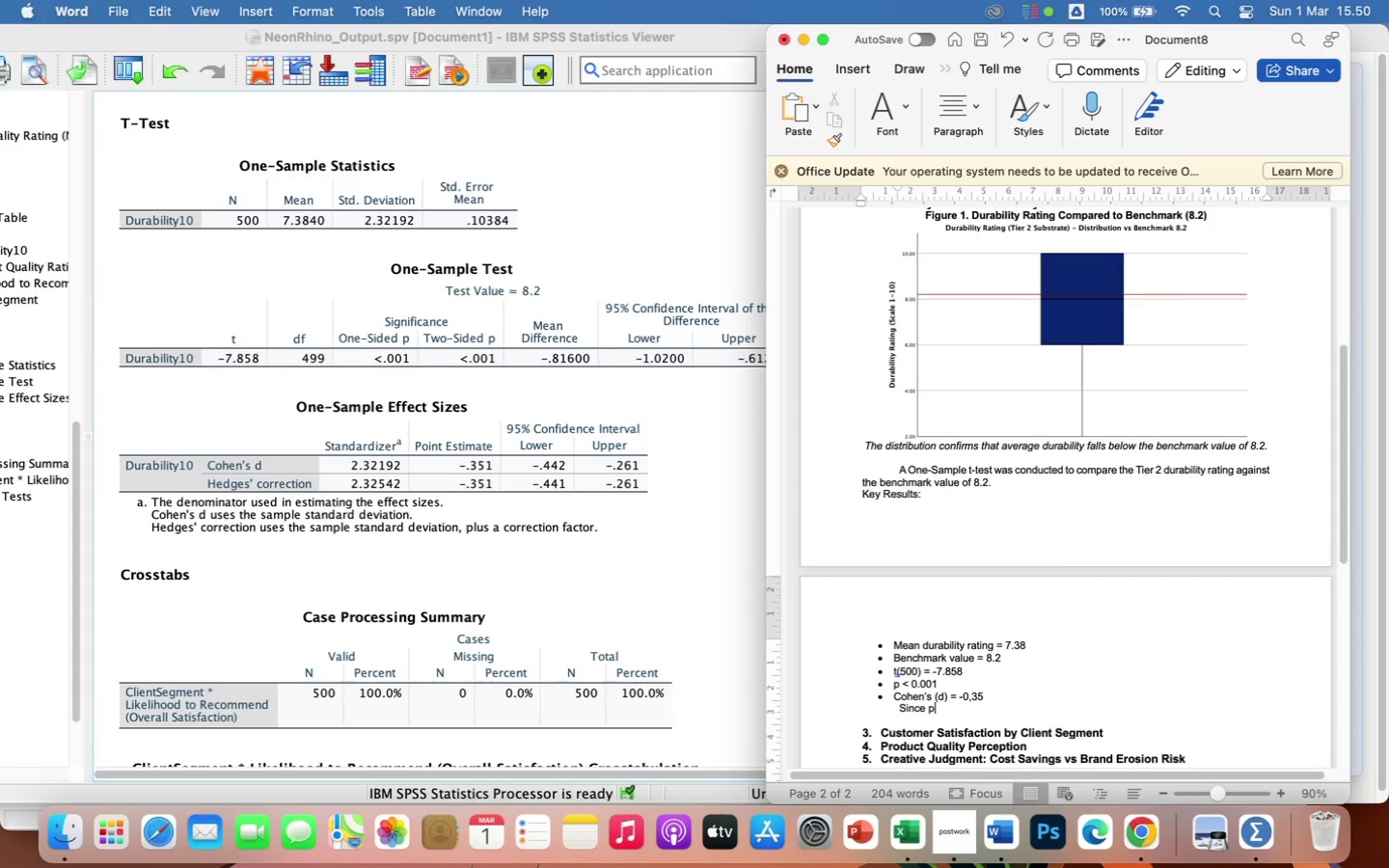 
type( < 0.05, the null hypothesis is rejected. The durability of the Tier 2 substrate is statistically signig)
key(Backspace)
type(ficant)
 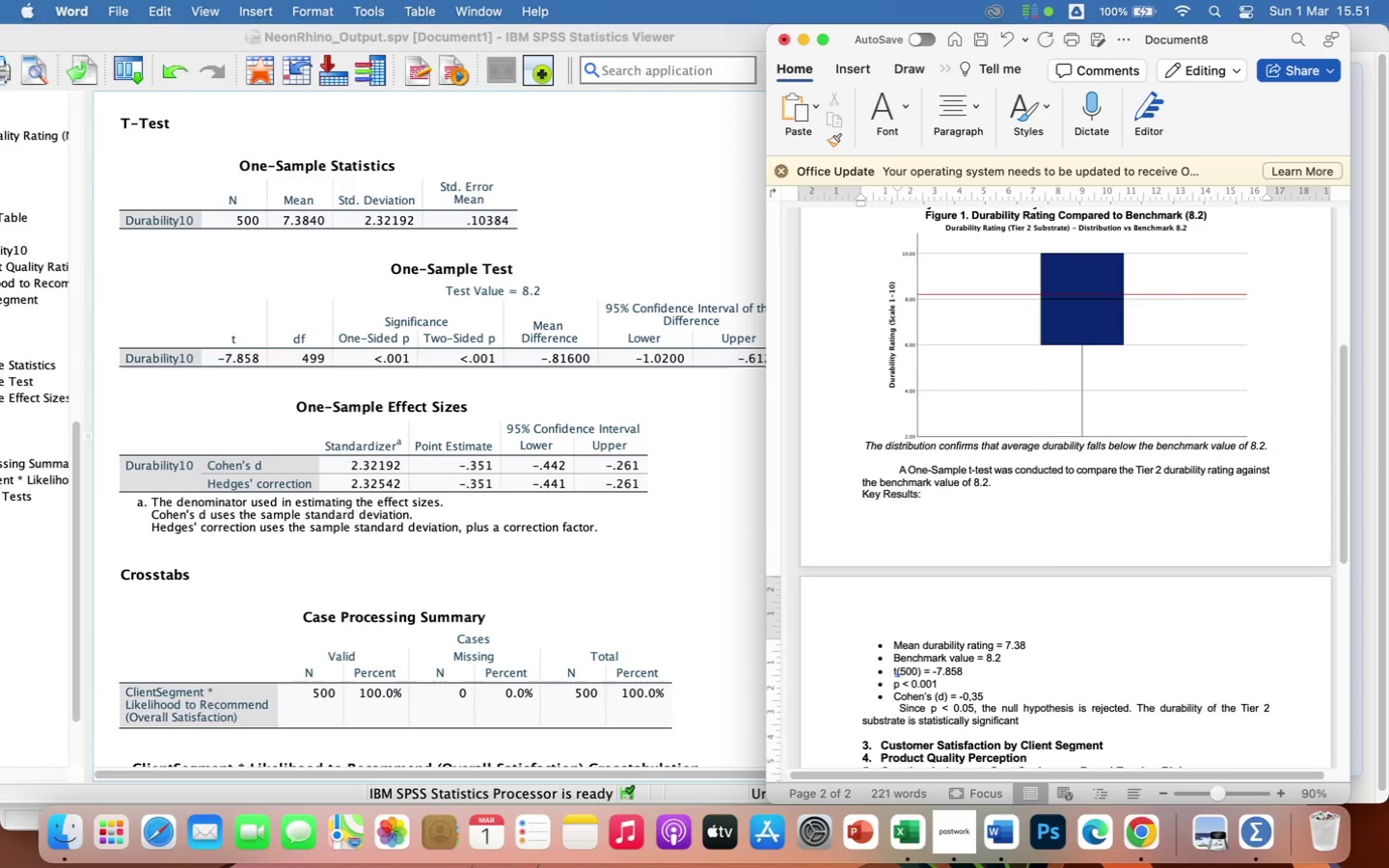 
type(ly)
 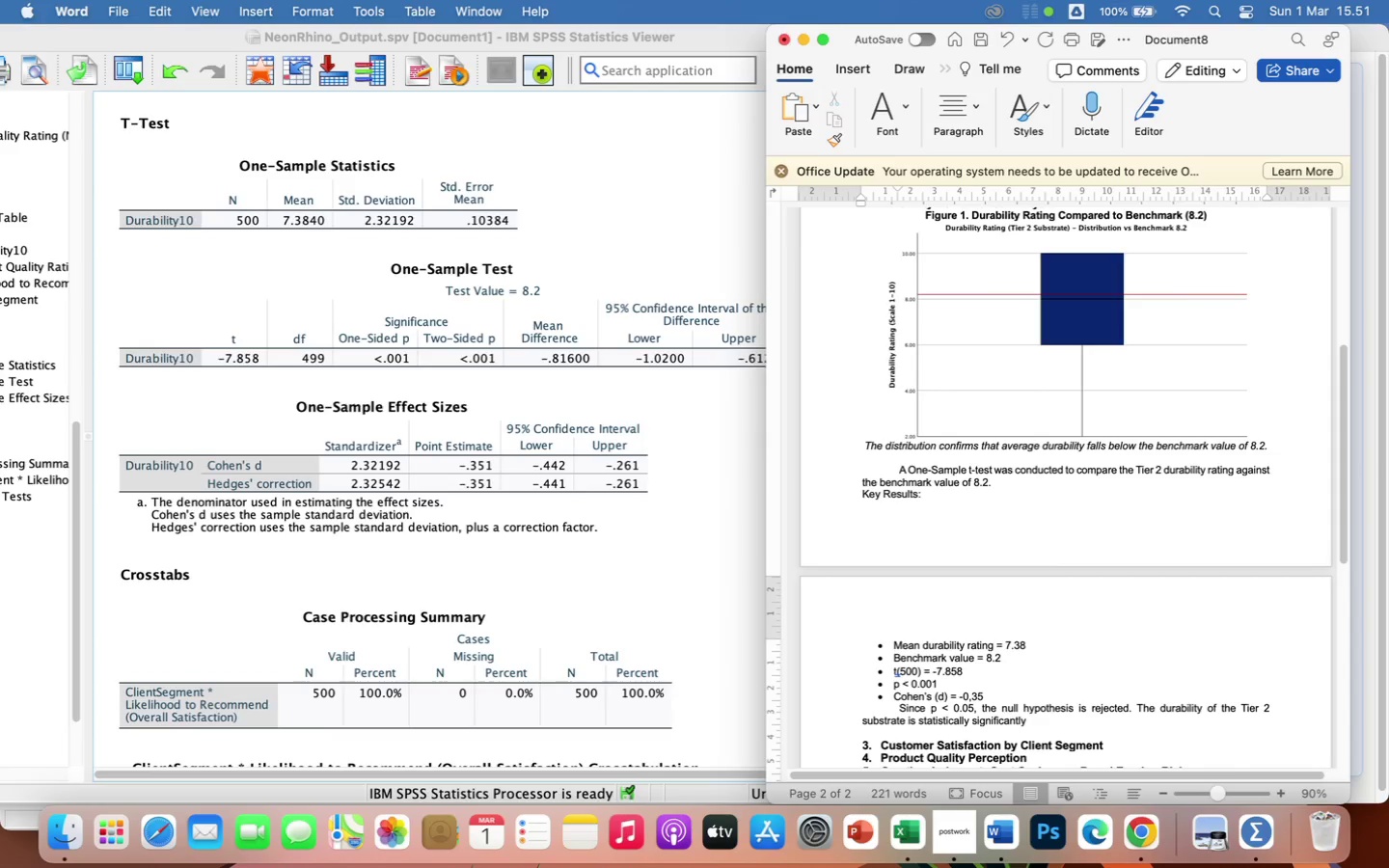 
type( lower than the benchmarl)
key(Backspace)
type(k)
 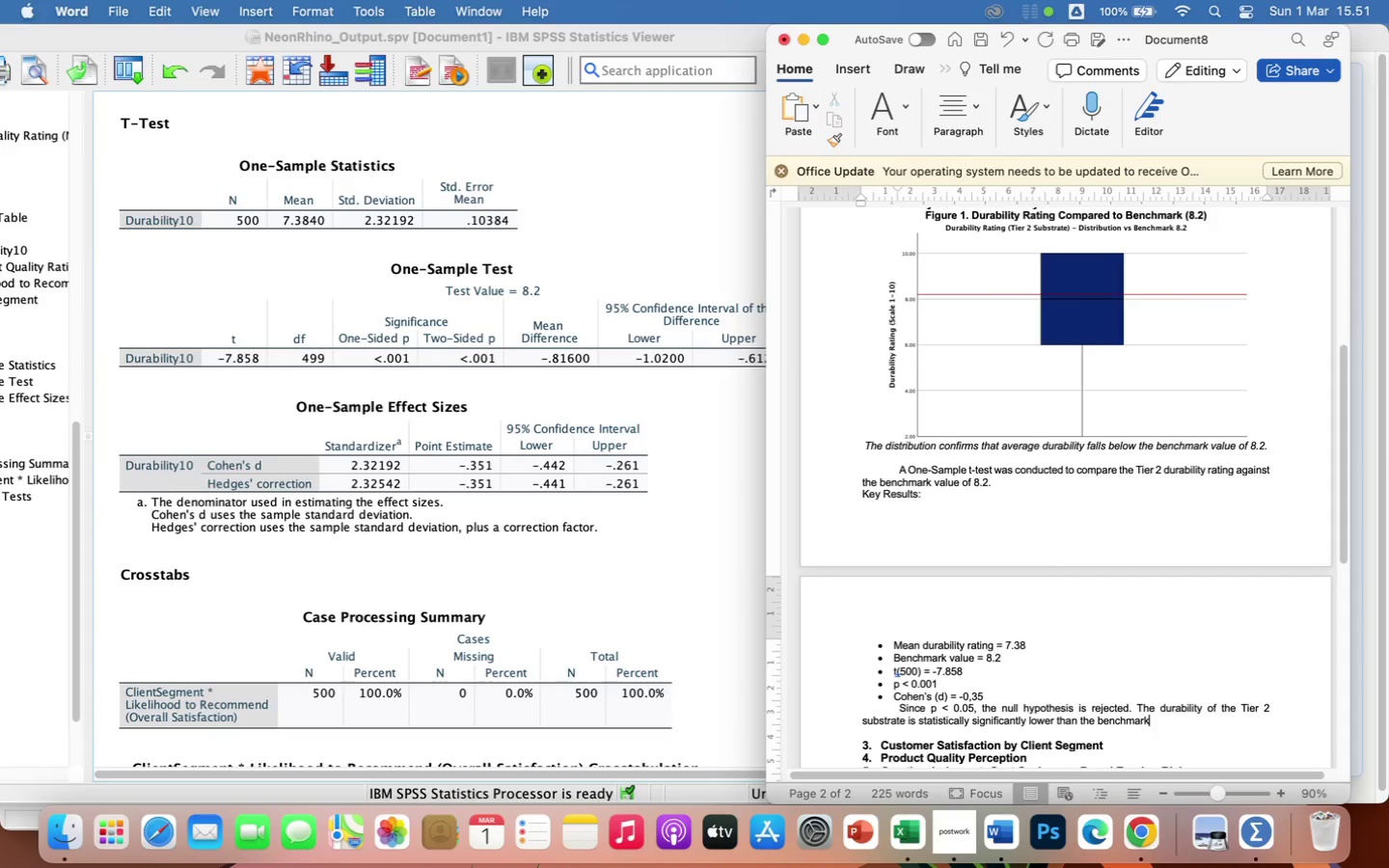 
wait(5.18)
 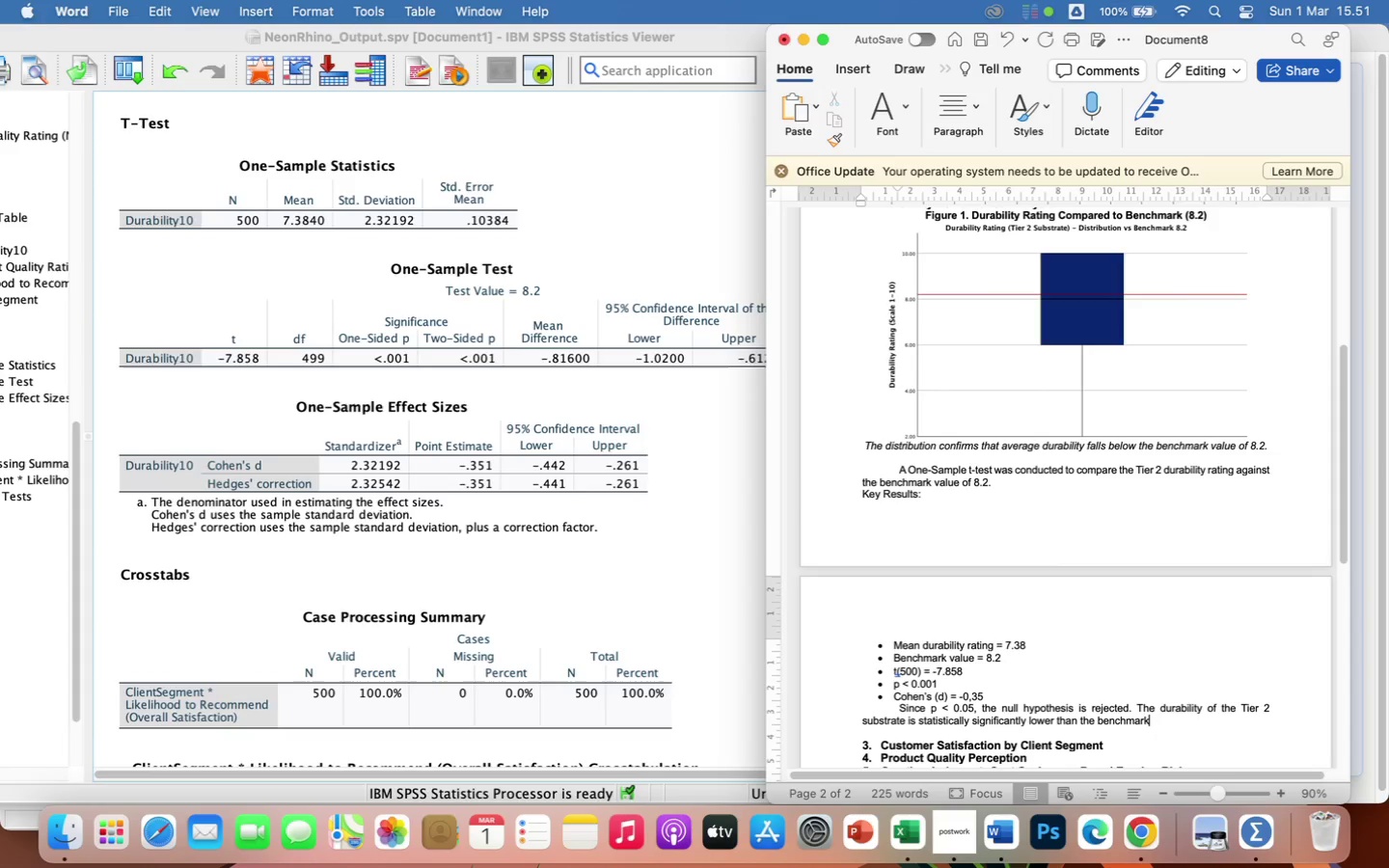 
key(Period)
 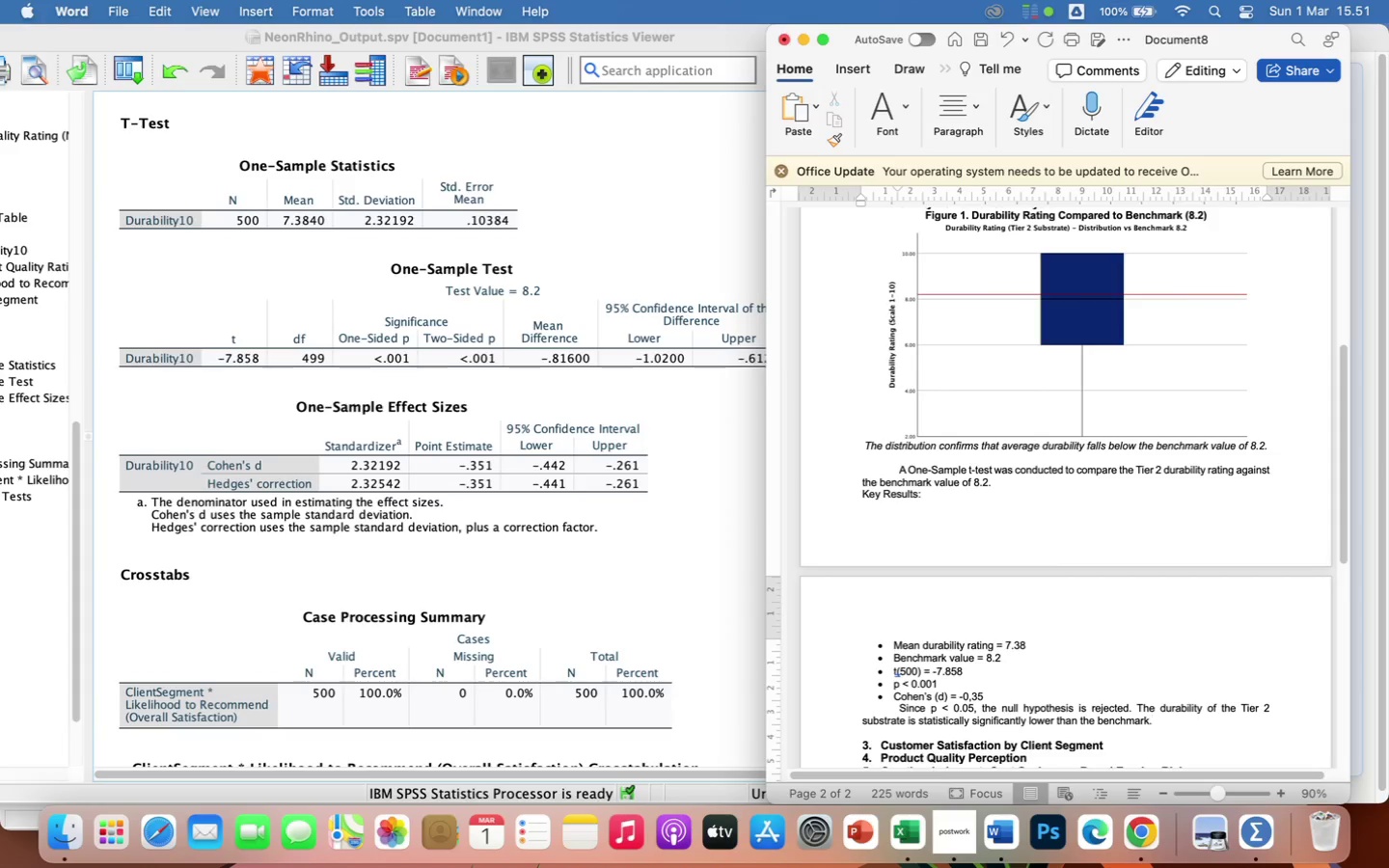 
key(Enter)
 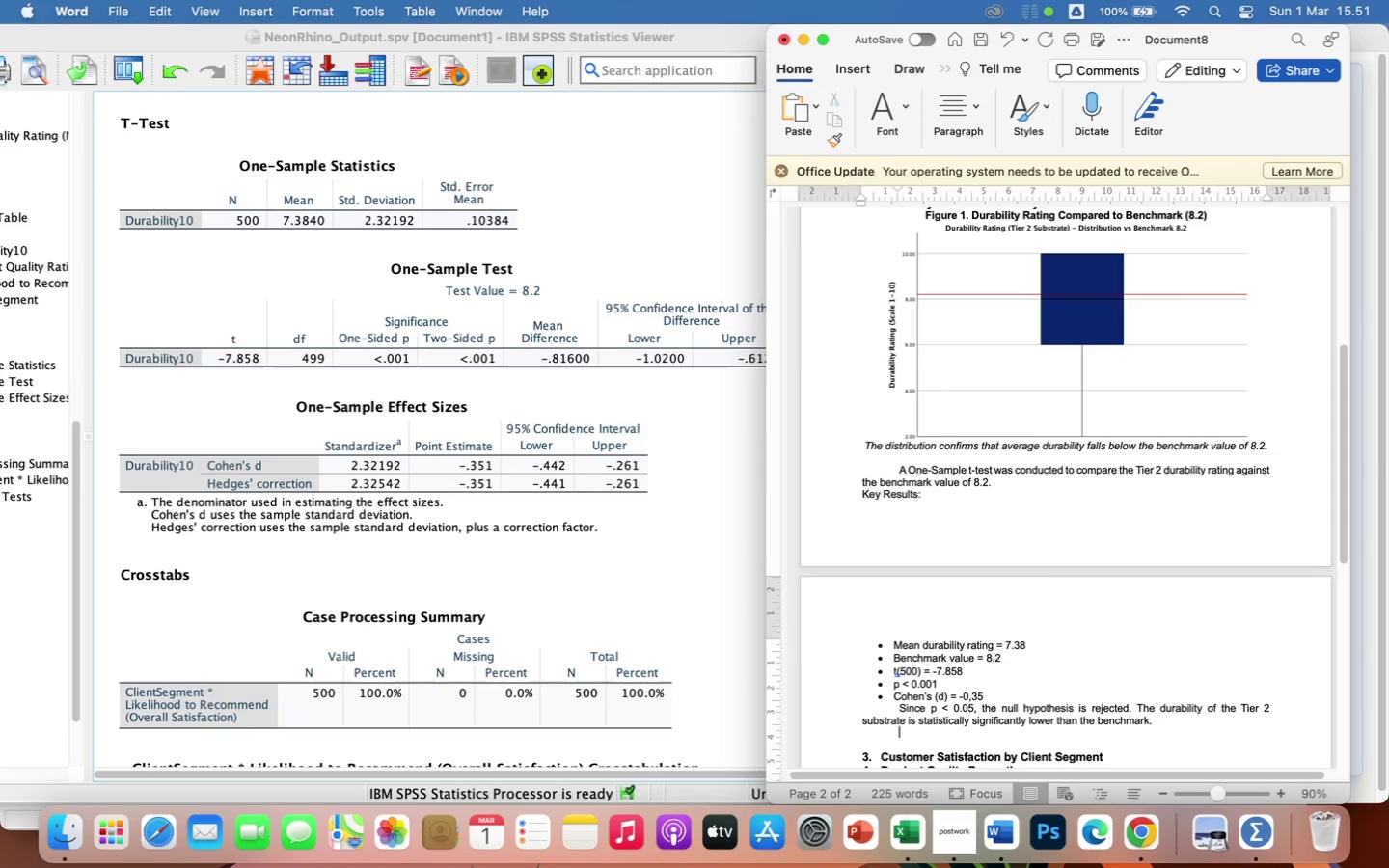 
key(Backspace)
key(Backspace)
type( the effect size ()
 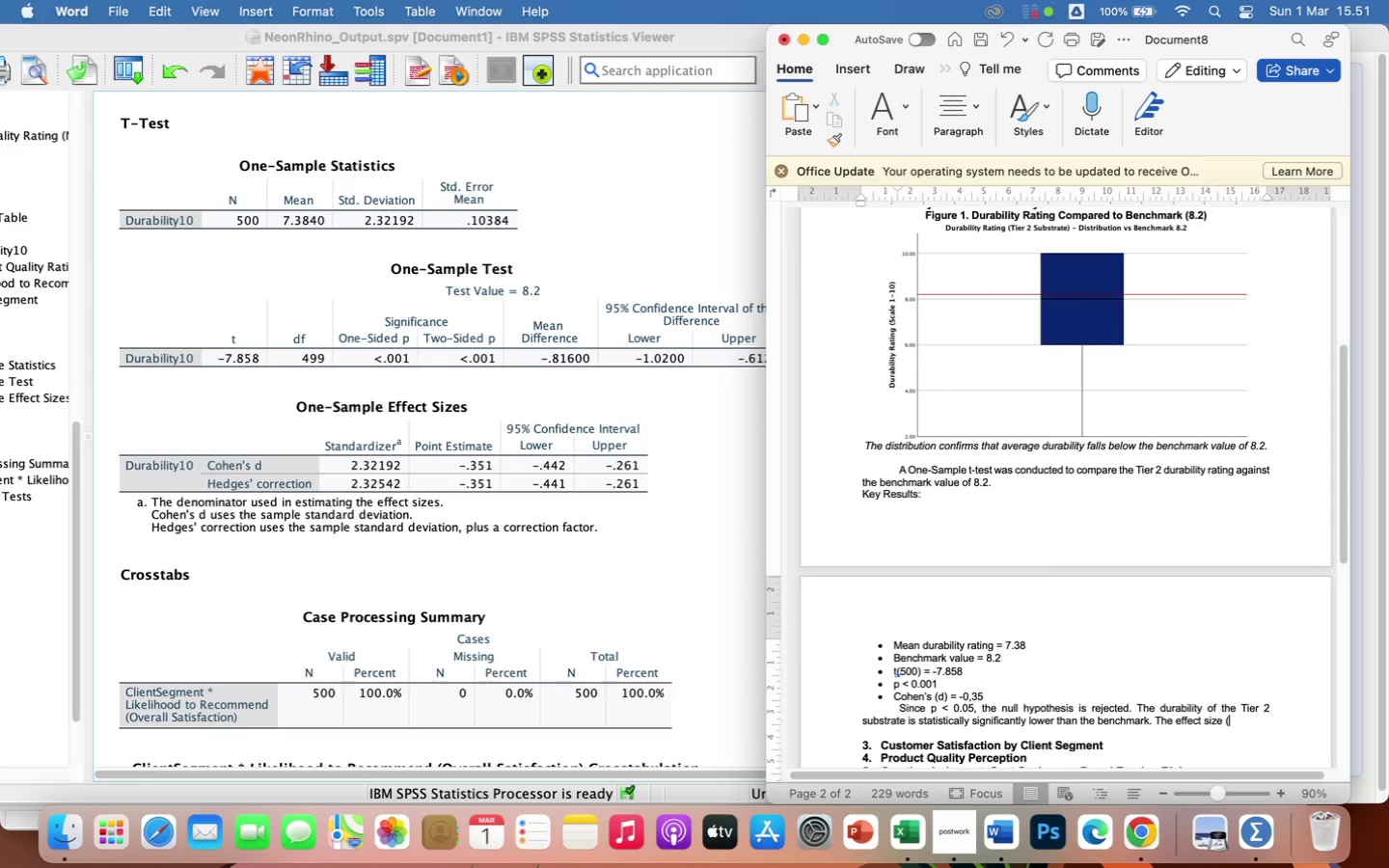 
type(d = -0,35))
 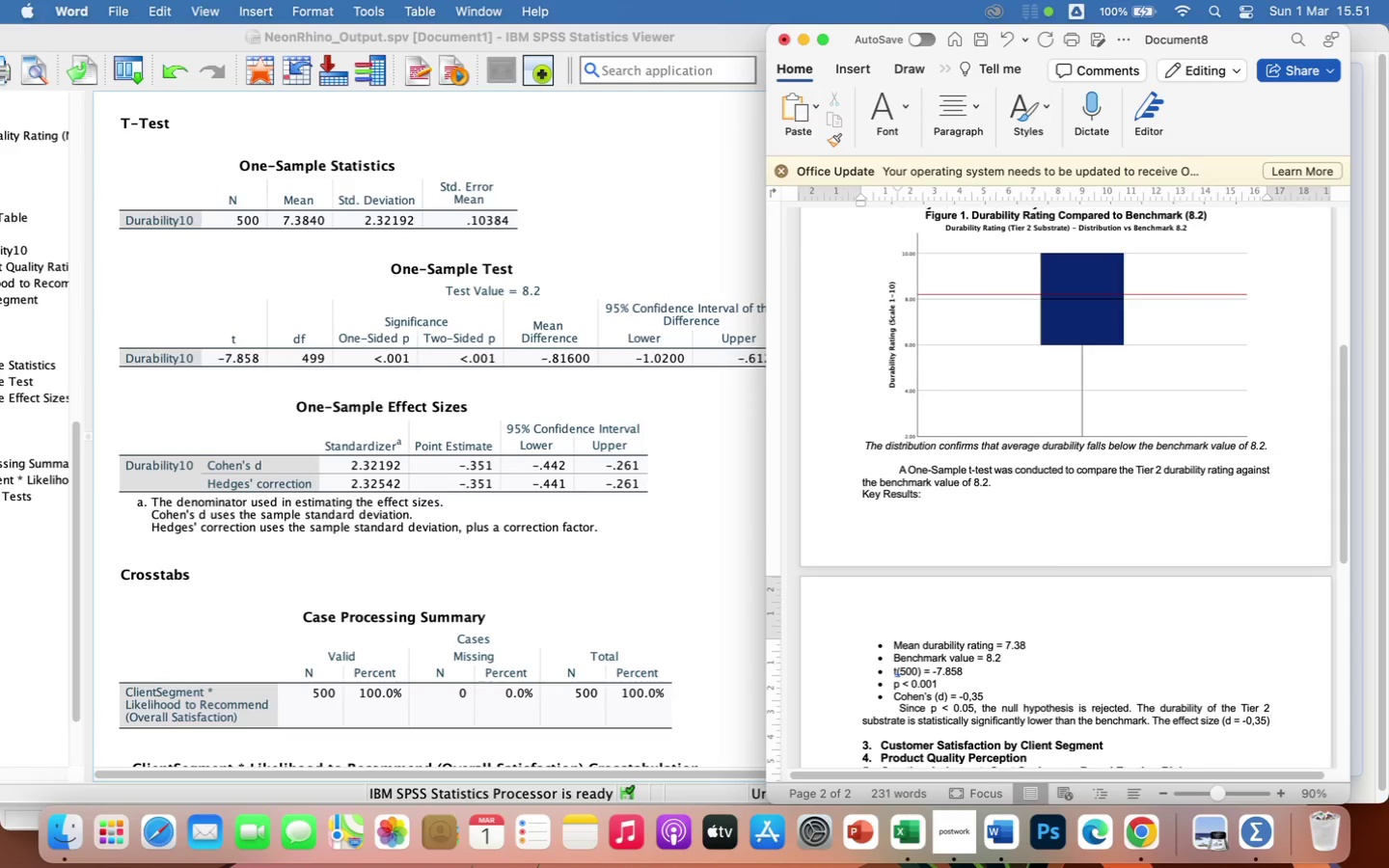 
wait(5.09)
 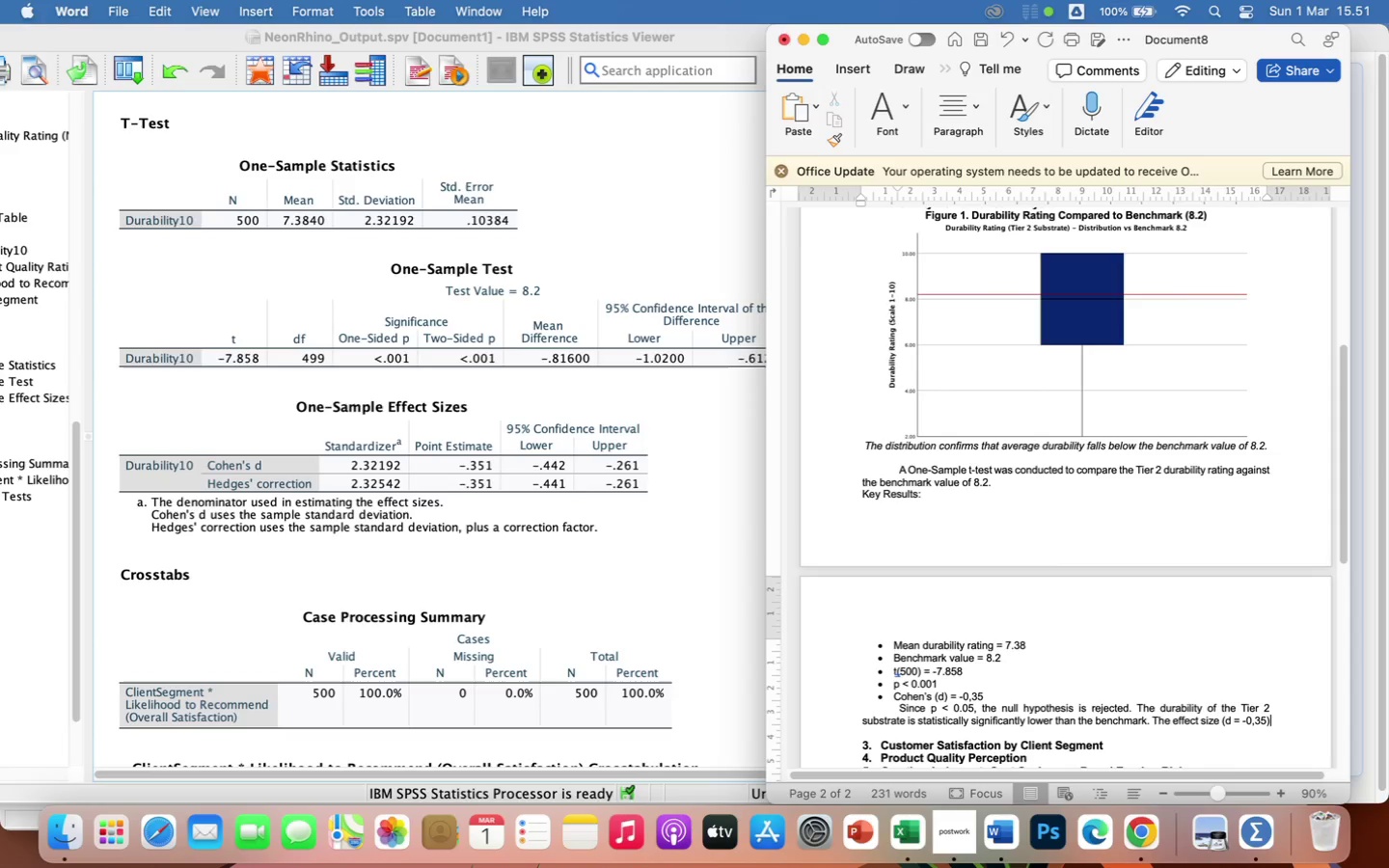 
type( indicates )
 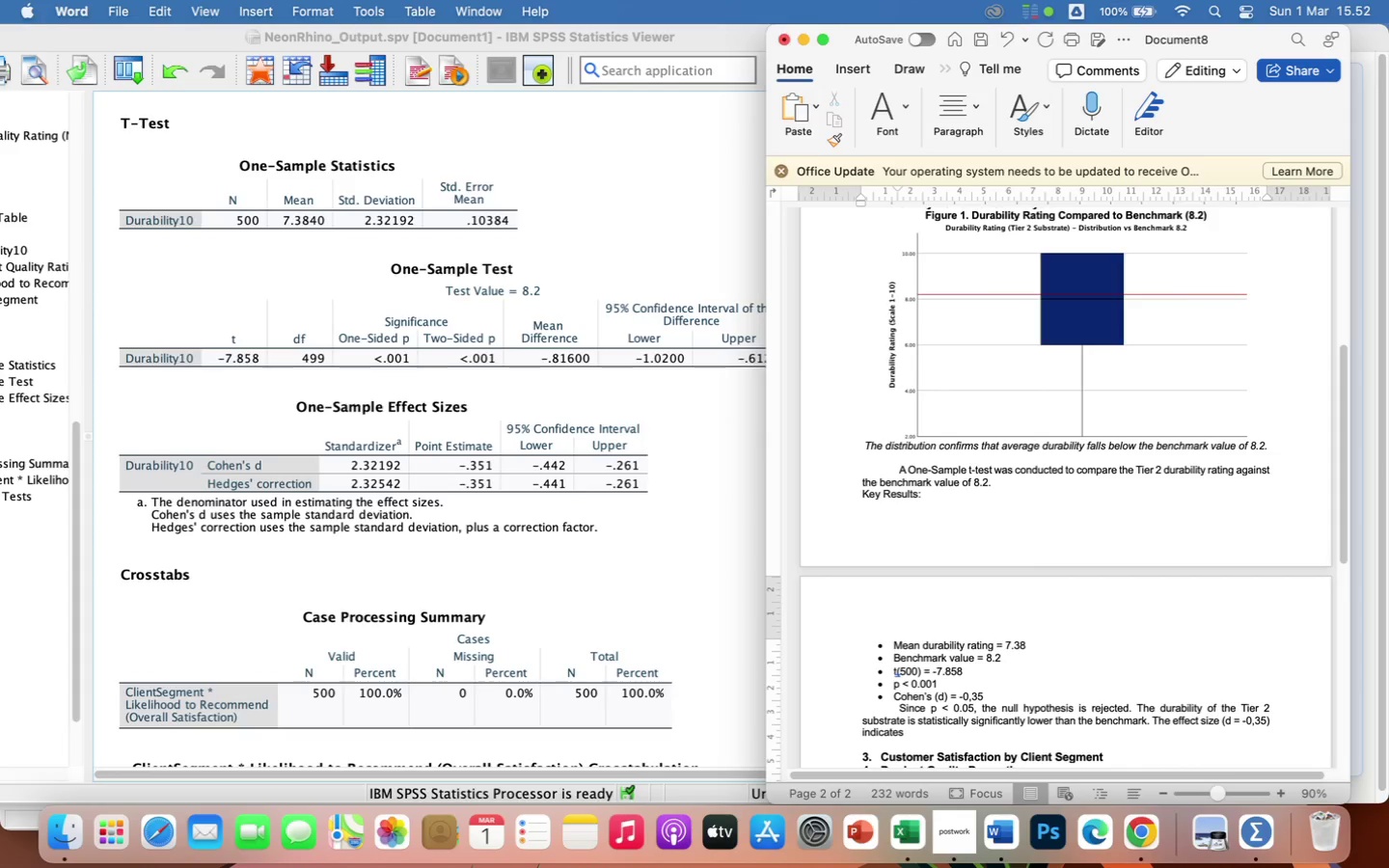 
type(a small-to-moderate practical decline)
 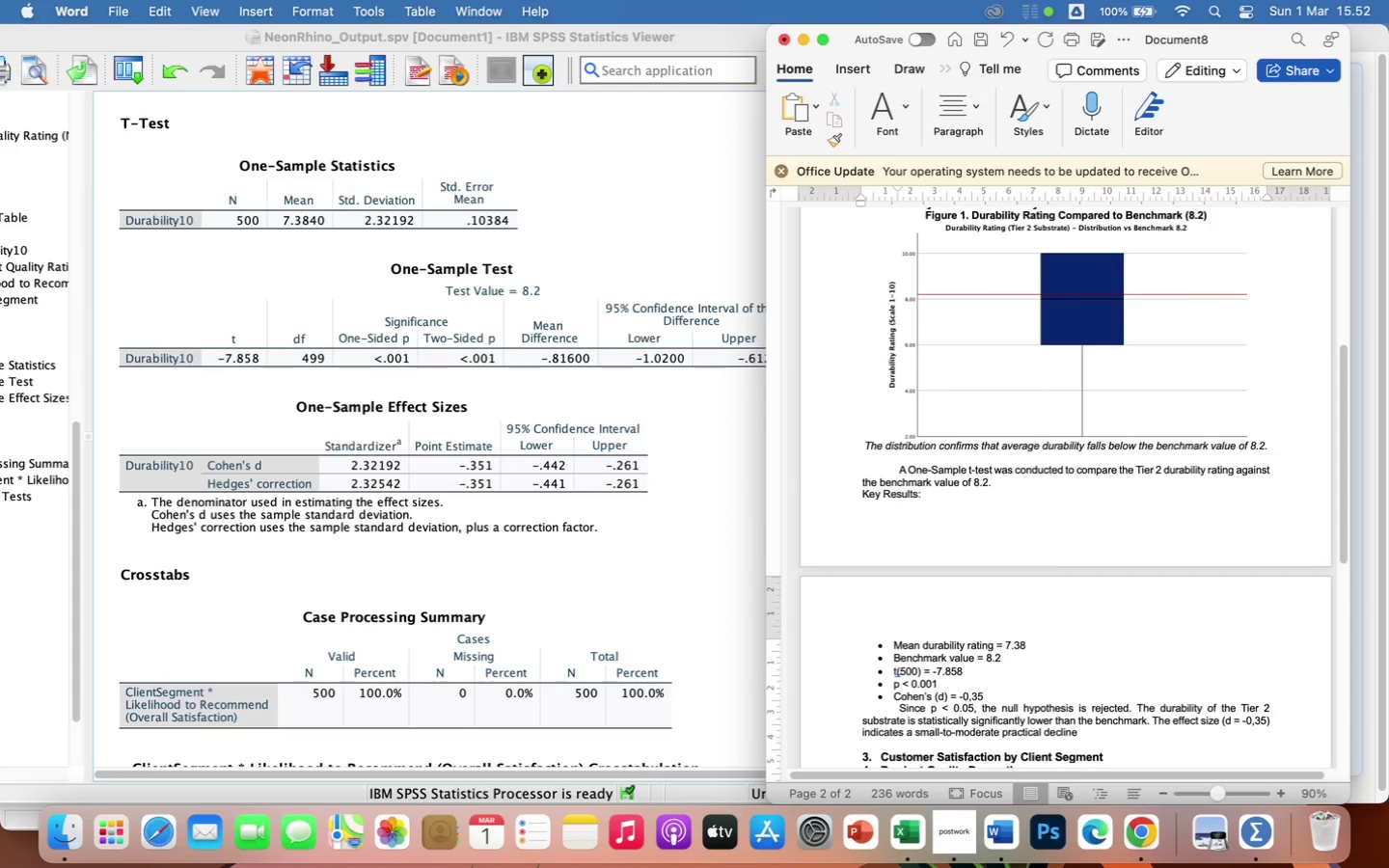 
wait(5.87)
 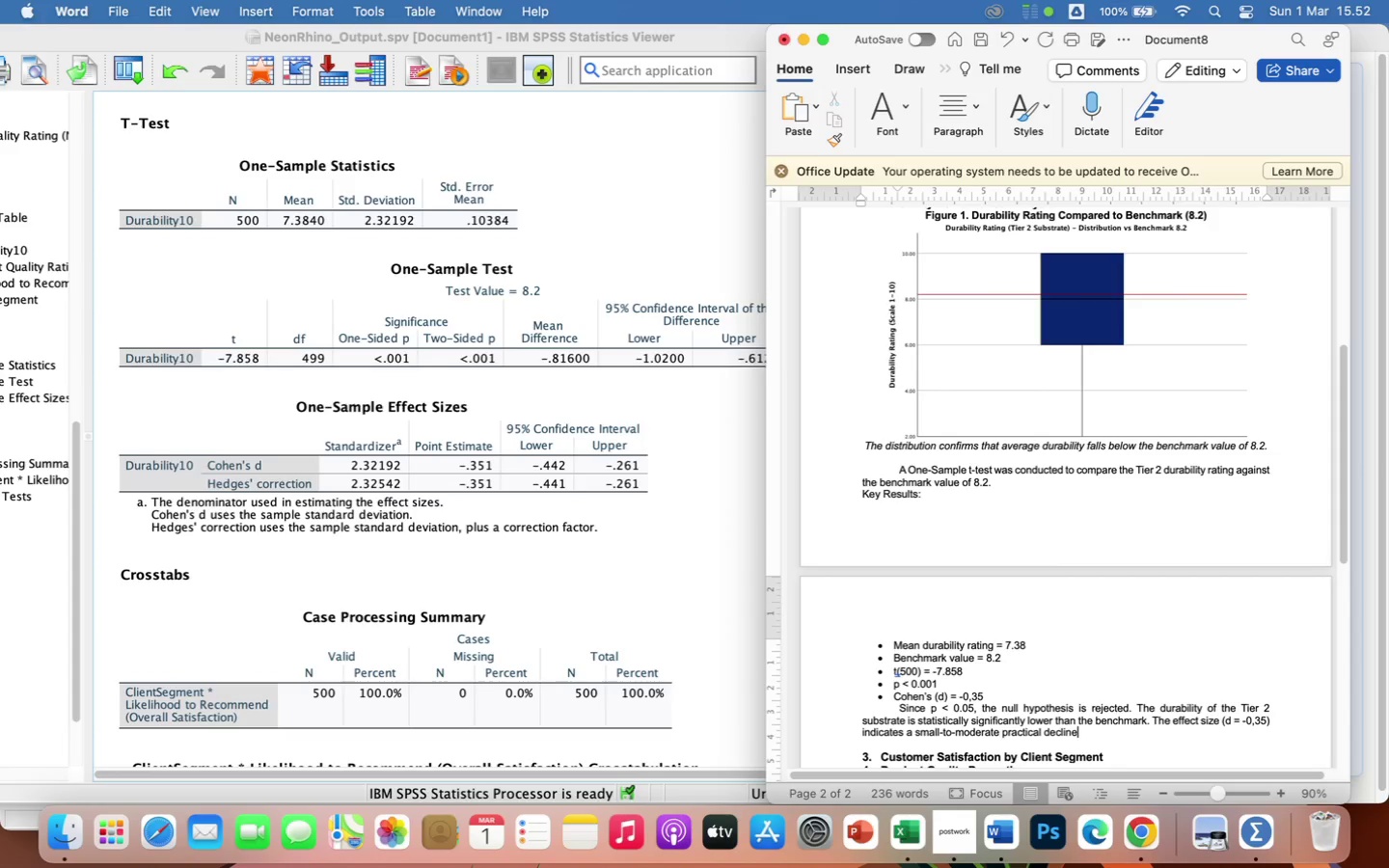 
type( in durability. tu)
key(Backspace)
type(his suggest)
 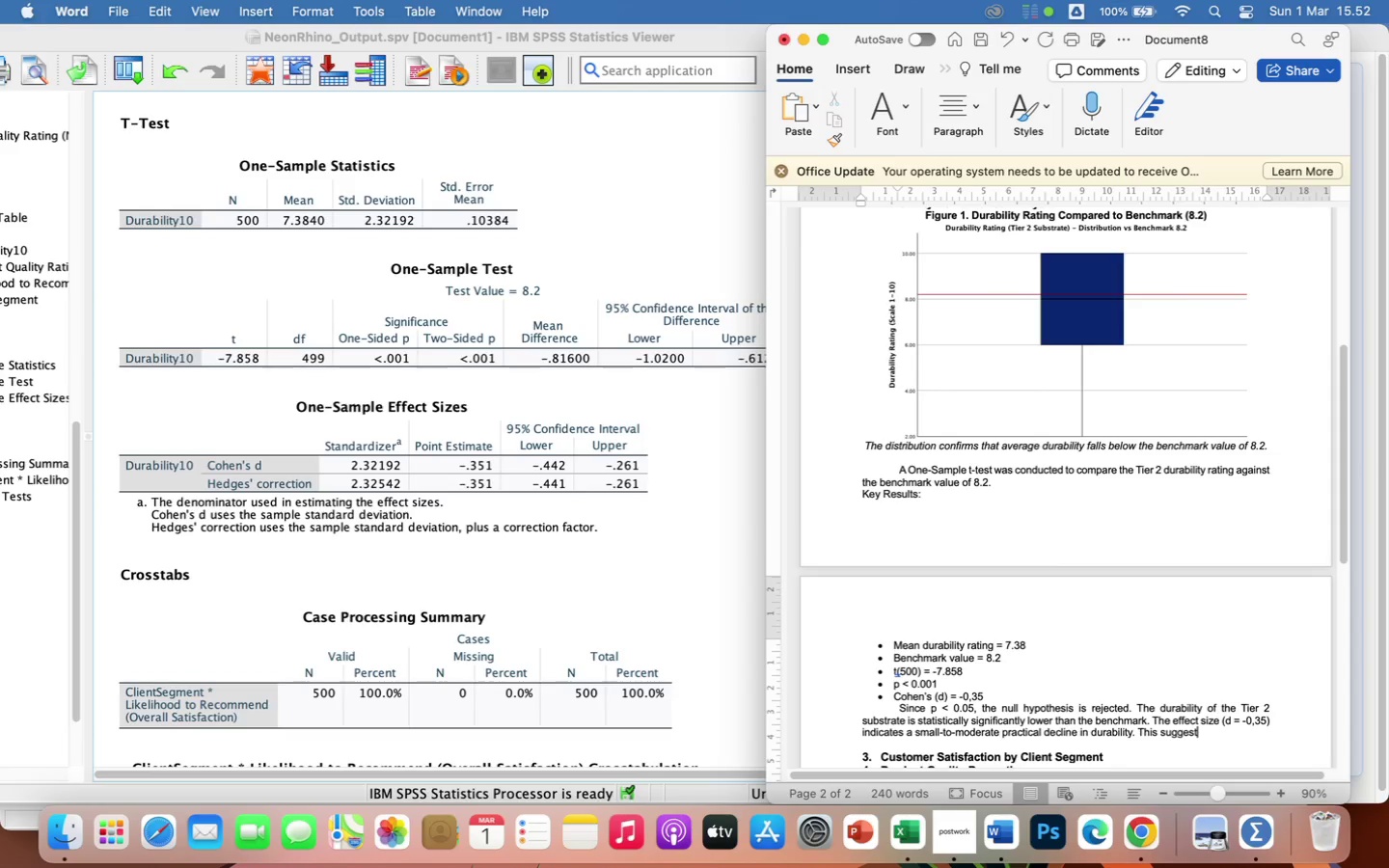 
wait(5.19)
 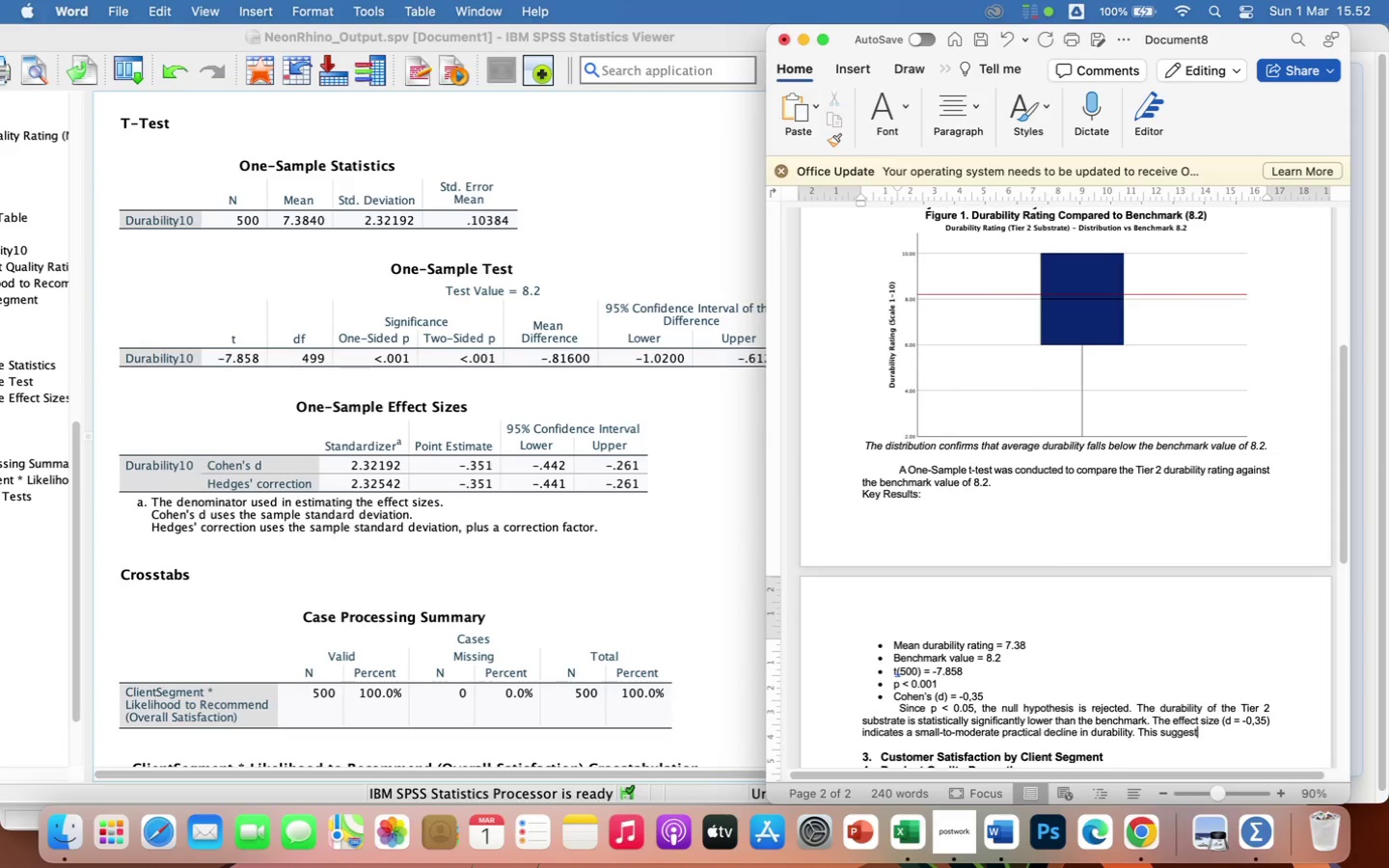 
type(s that the reduction is)
 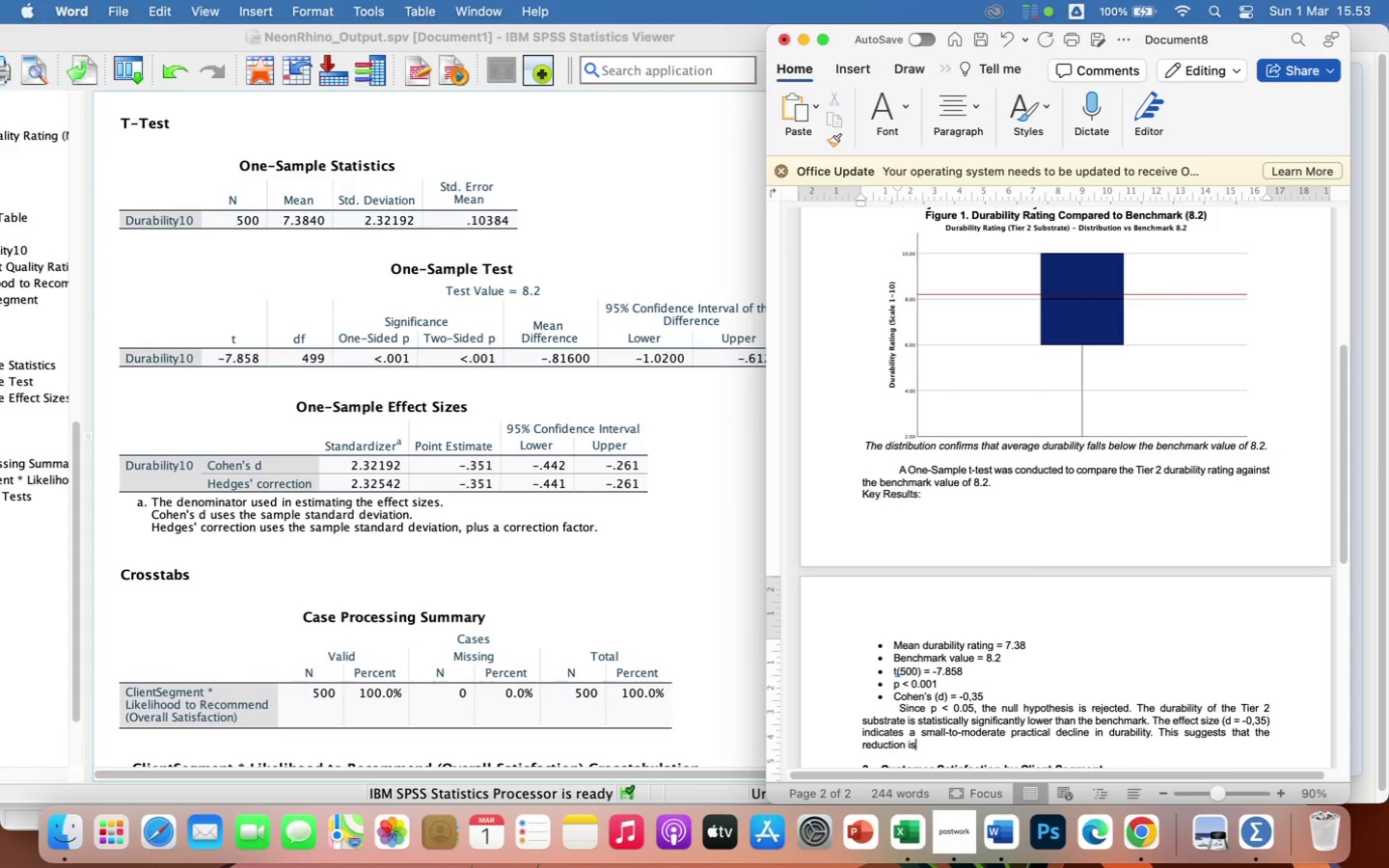 
wait(5.29)
 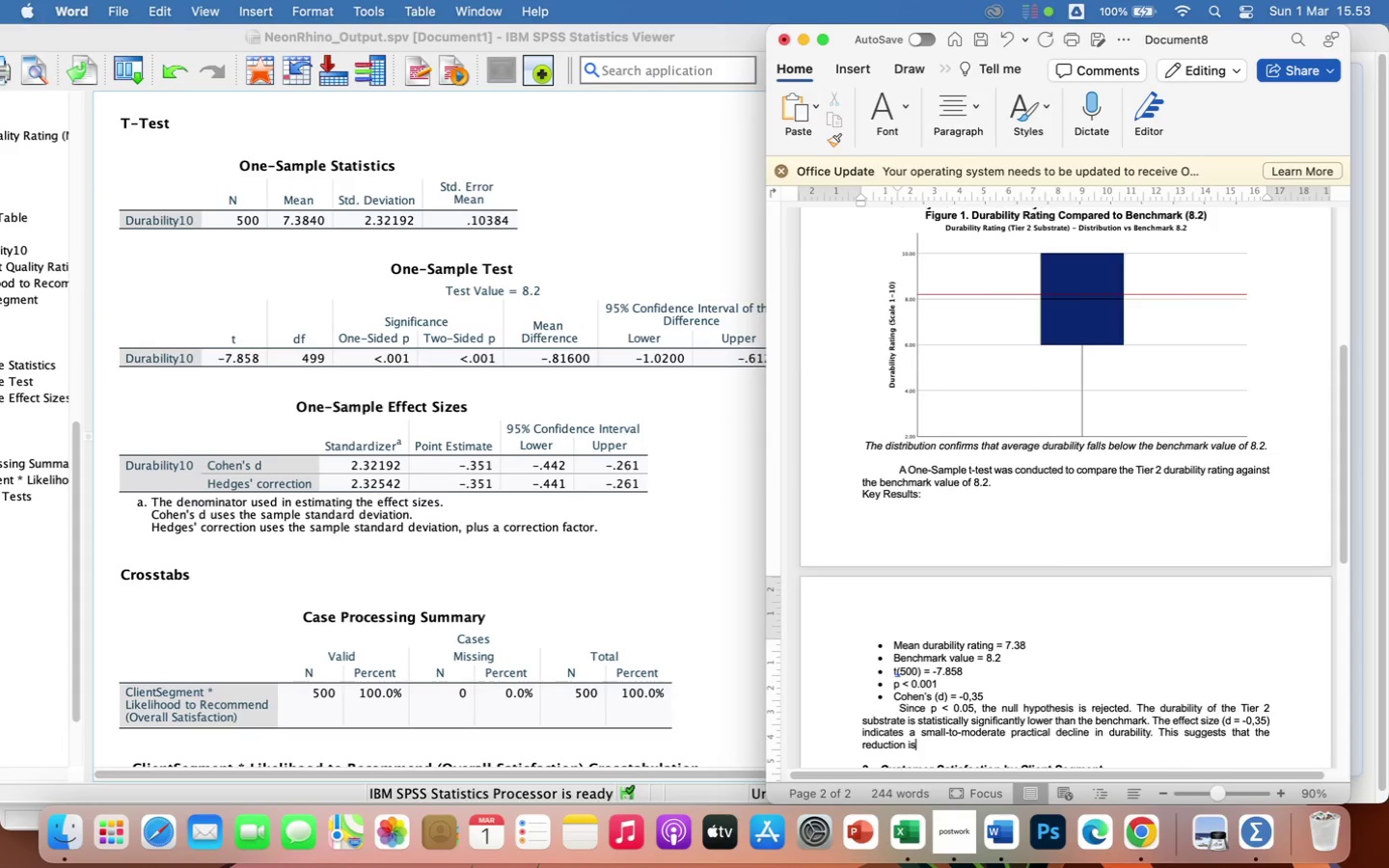 
type( not only)
 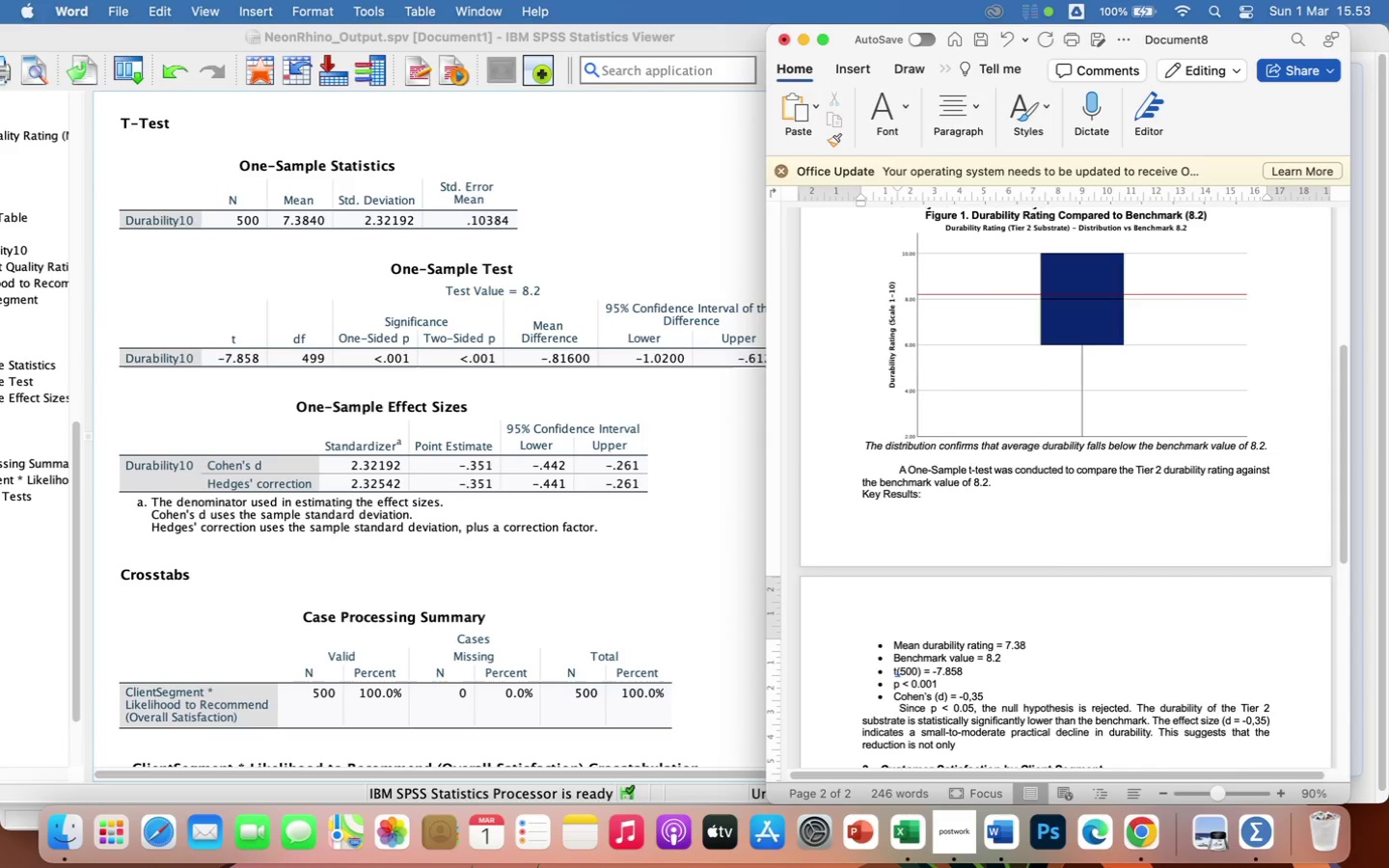 
wait(5.58)
 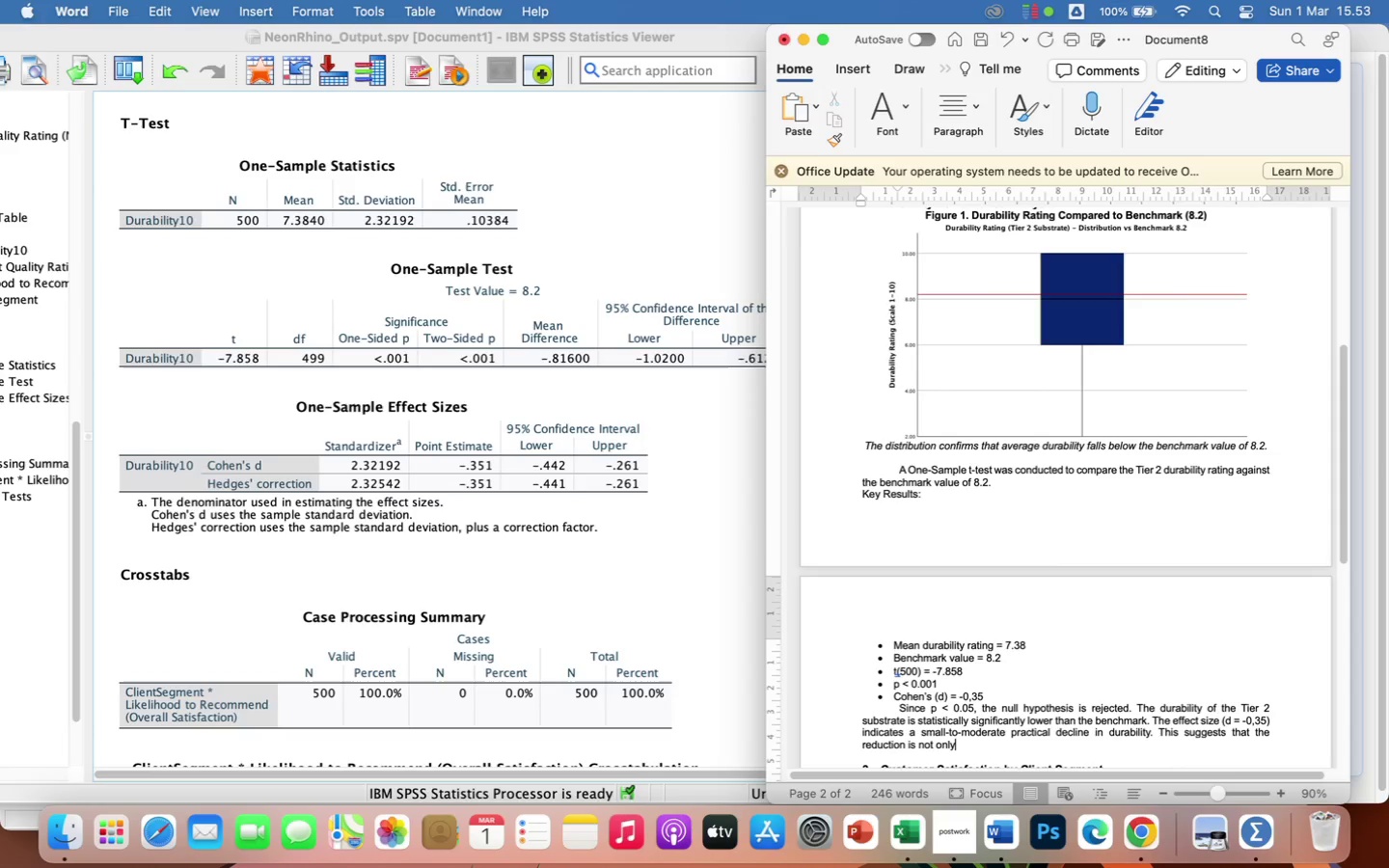 
type( statistically significant but may also be notice)
 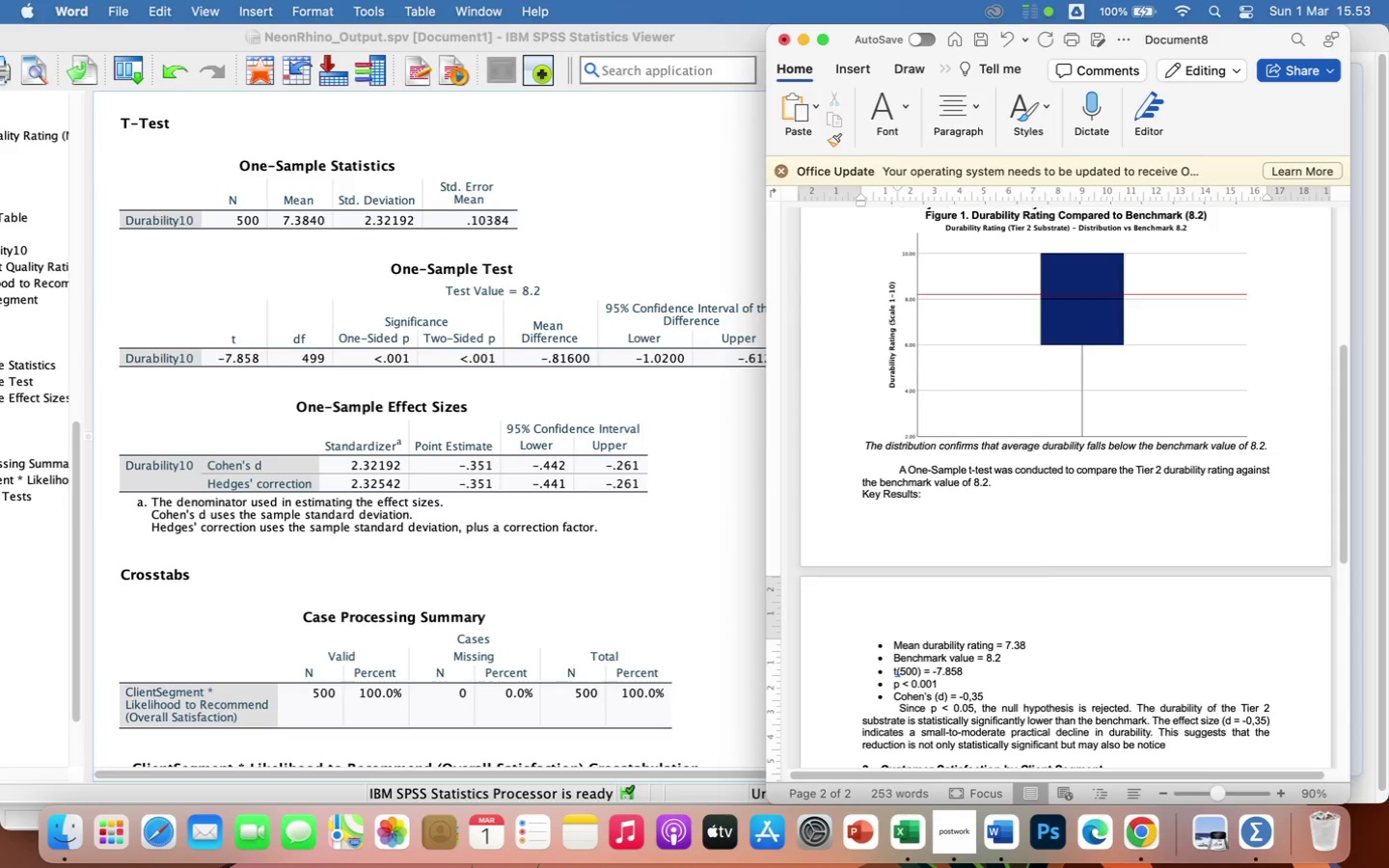 
wait(5.82)
 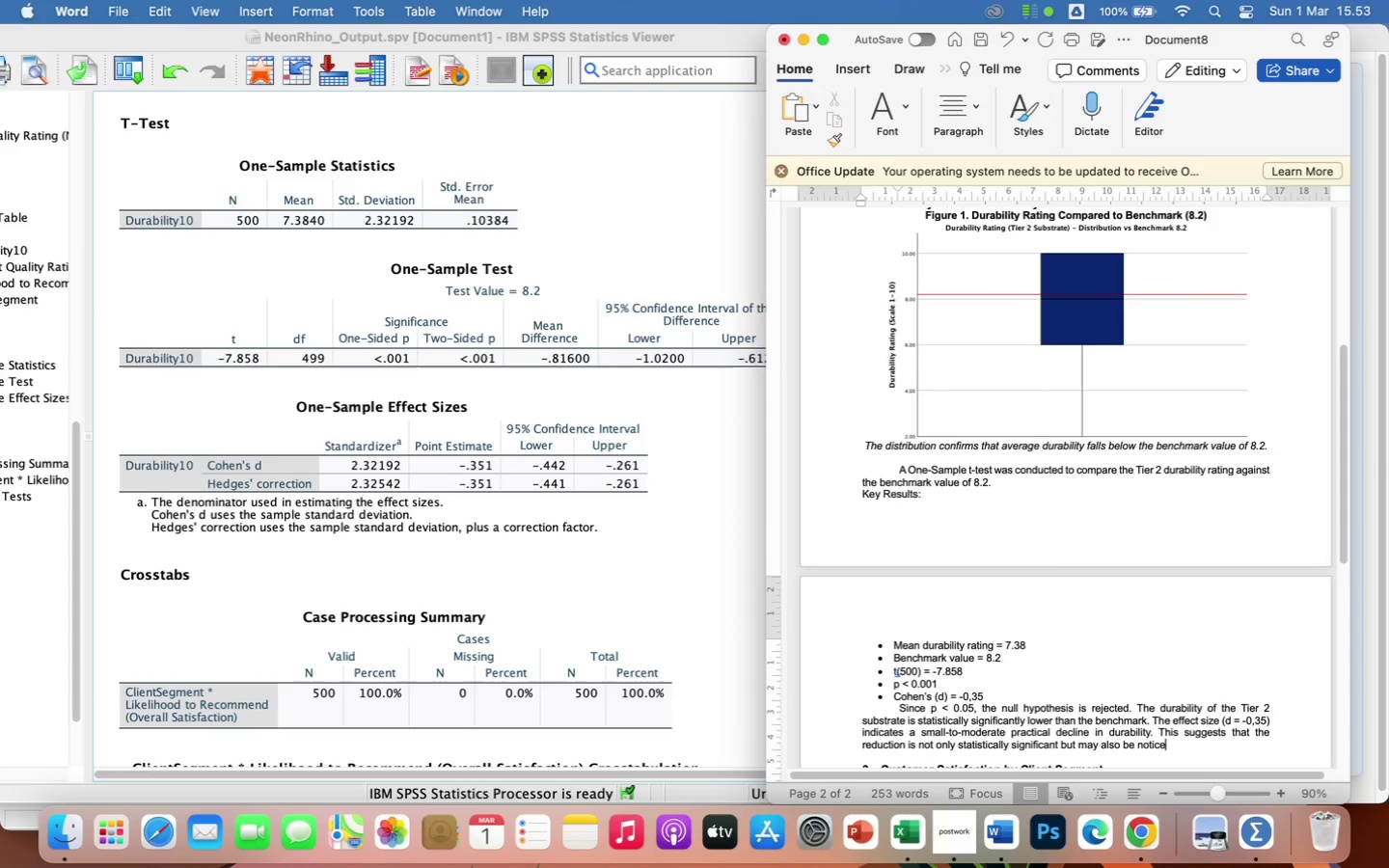 
type(able to customers in real-world usage.)
 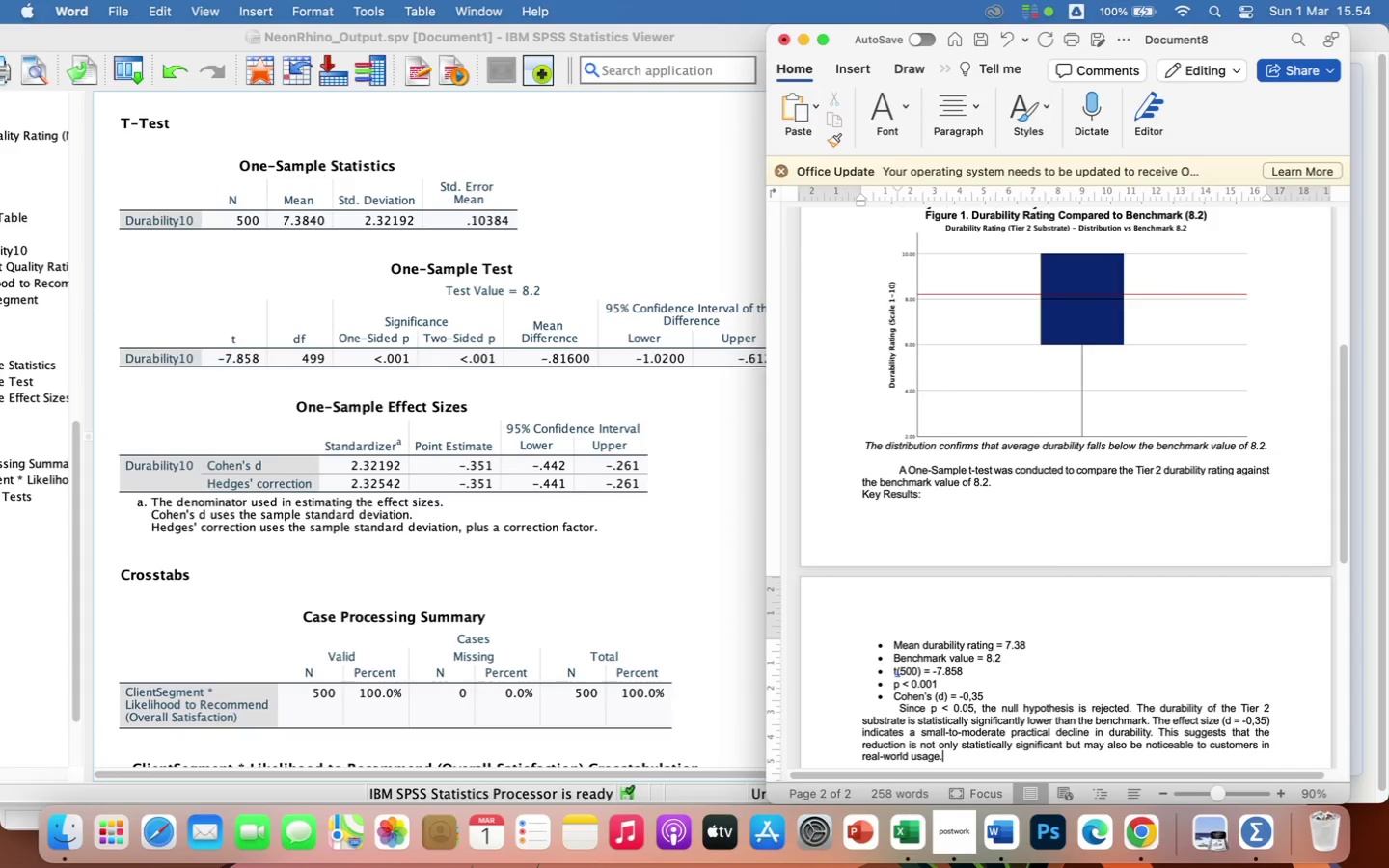 
key(Enter)
 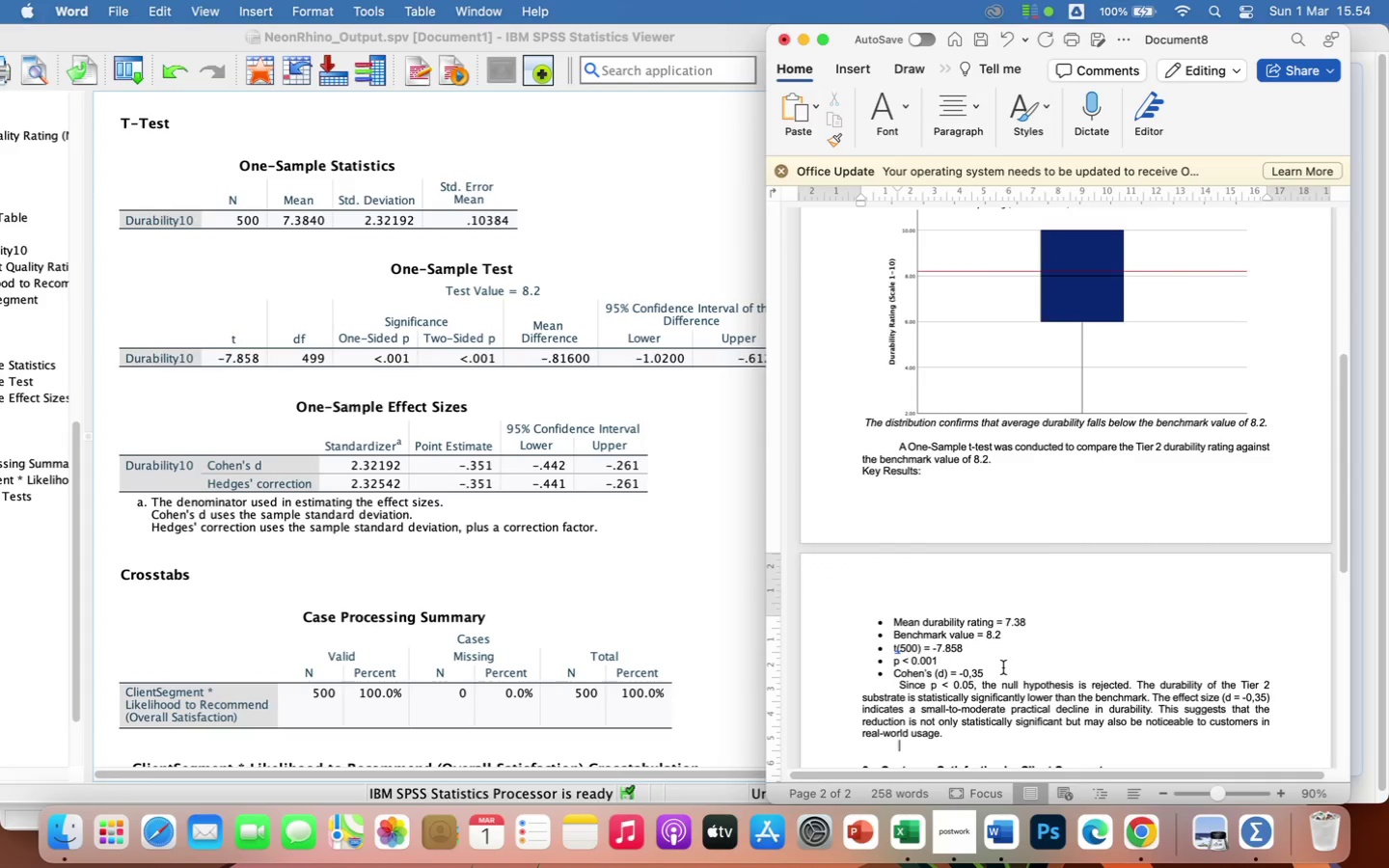 
scroll: coordinate [983, 555], scroll_direction: down, amount: 10.0
 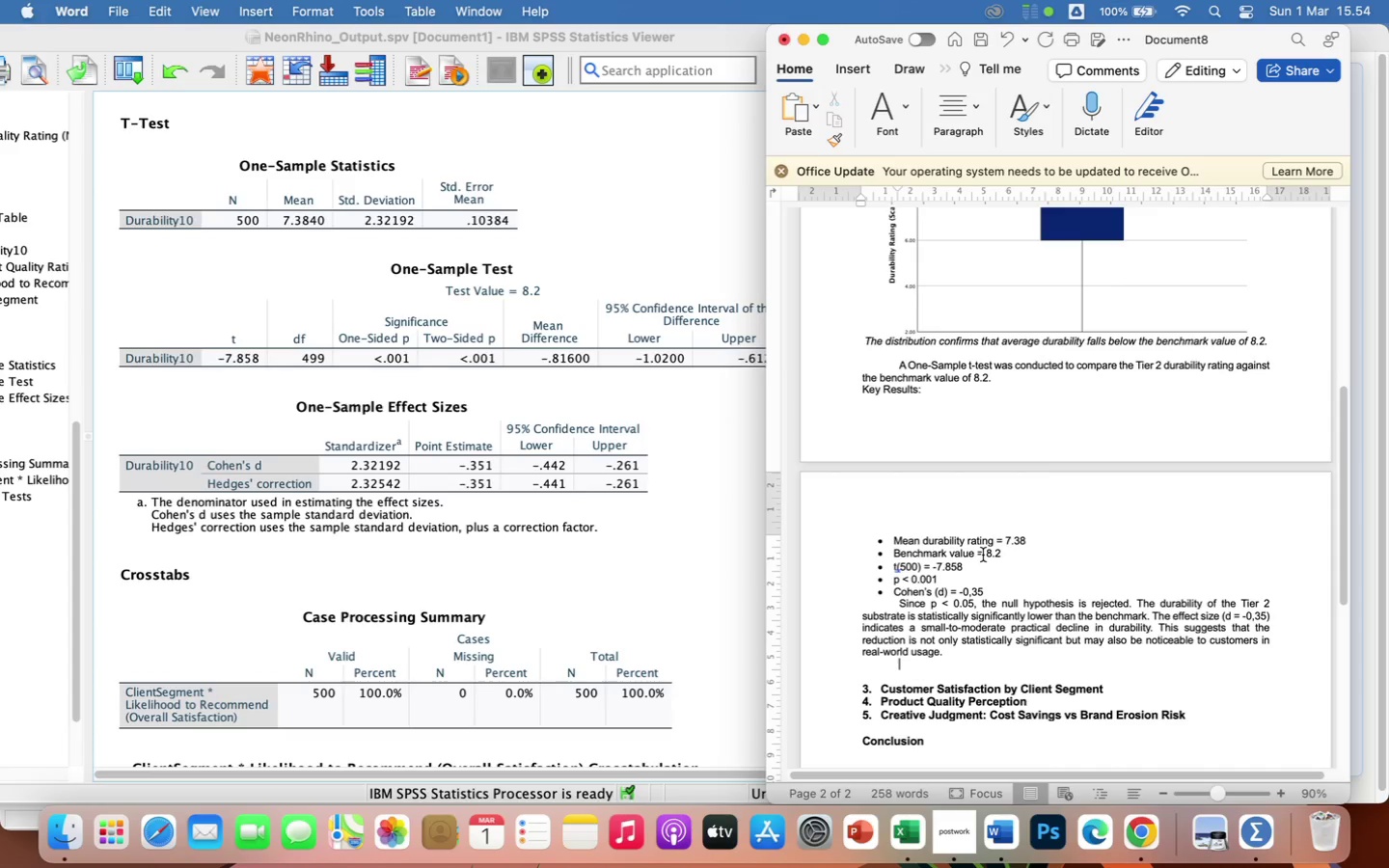 
wait(20.01)
 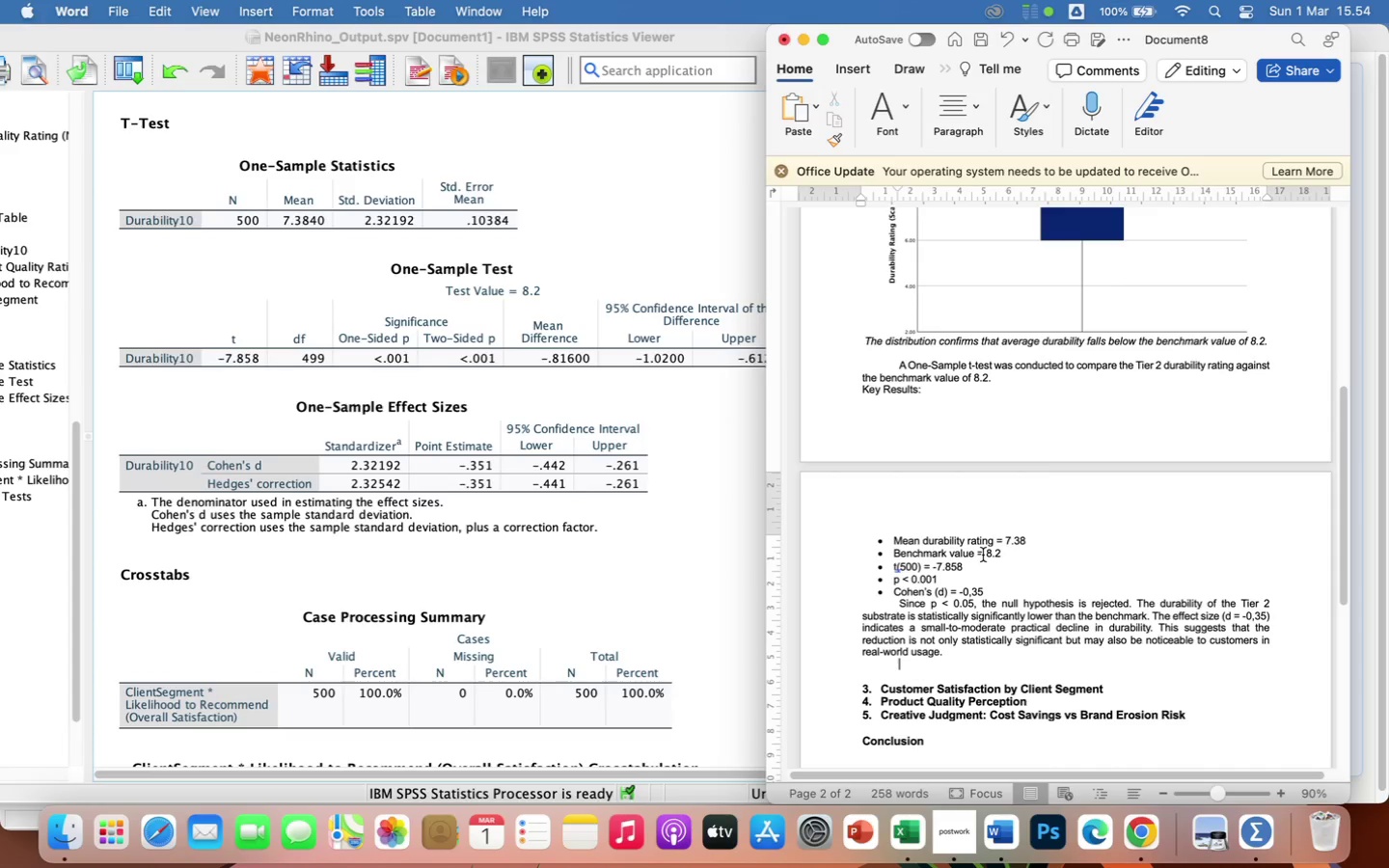 
scroll: coordinate [1069, 514], scroll_direction: up, amount: 30.0
 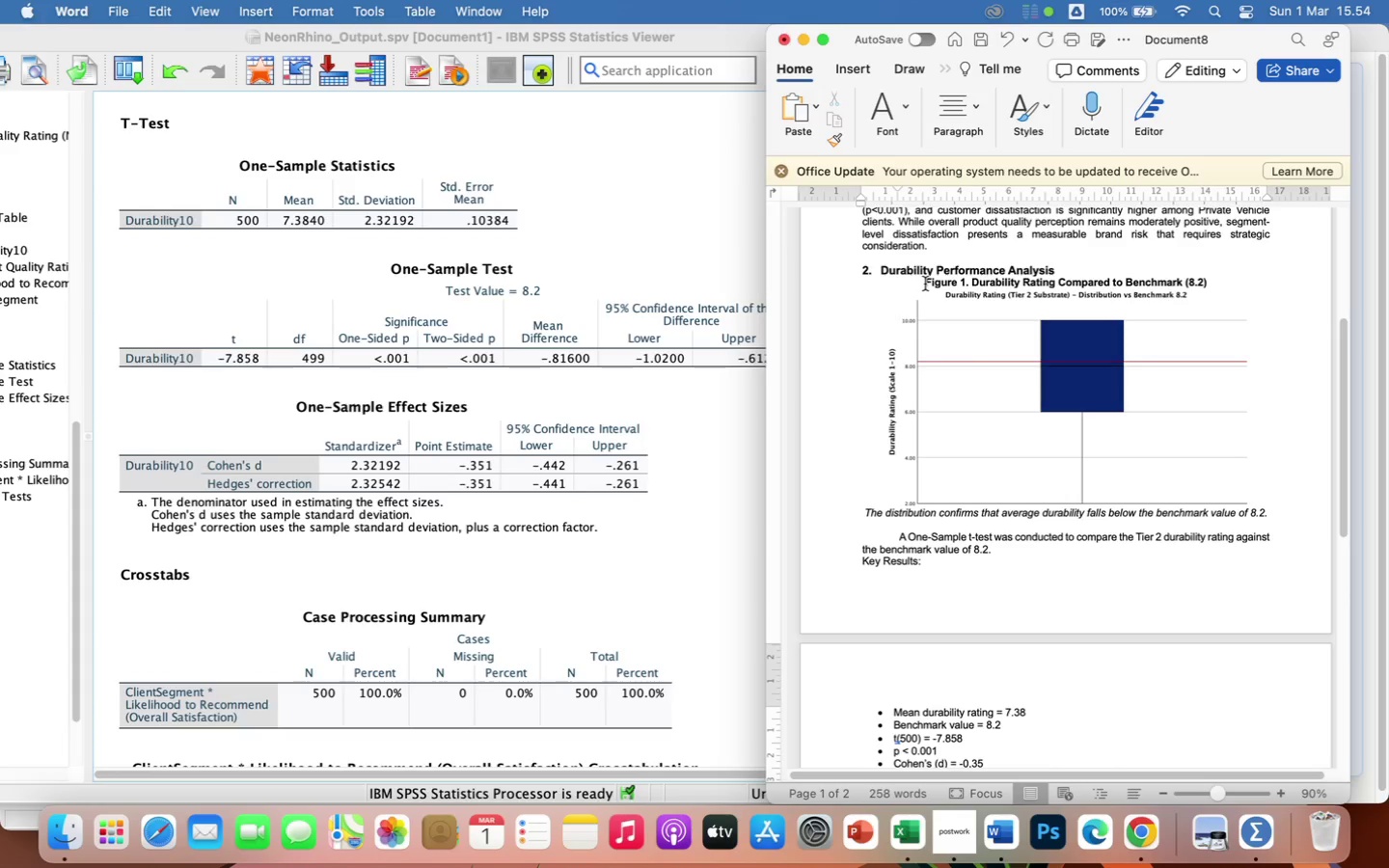 
left_click_drag(start_coordinate=[921, 284], to_coordinate=[1282, 515])
 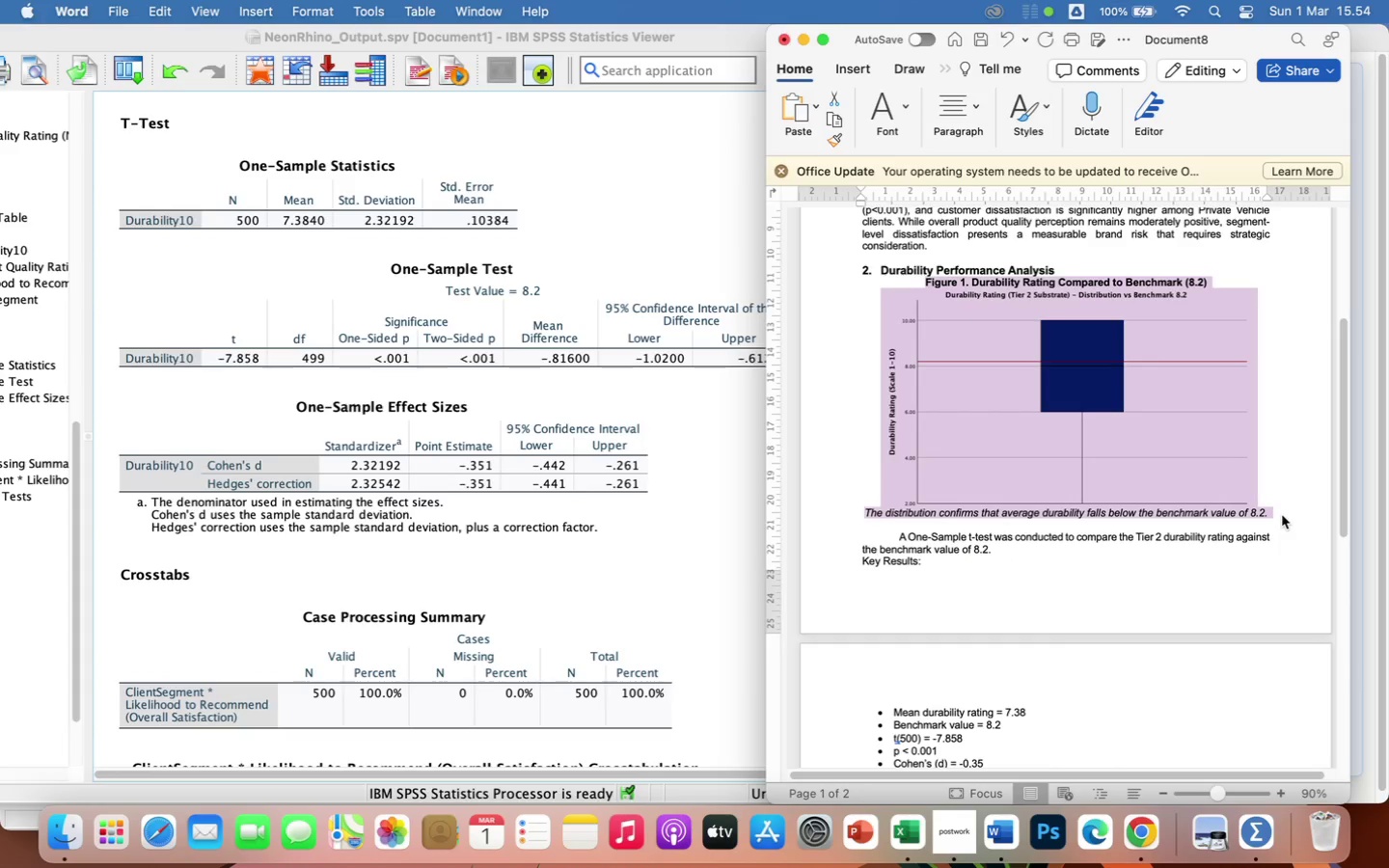 
key(Meta+X)
 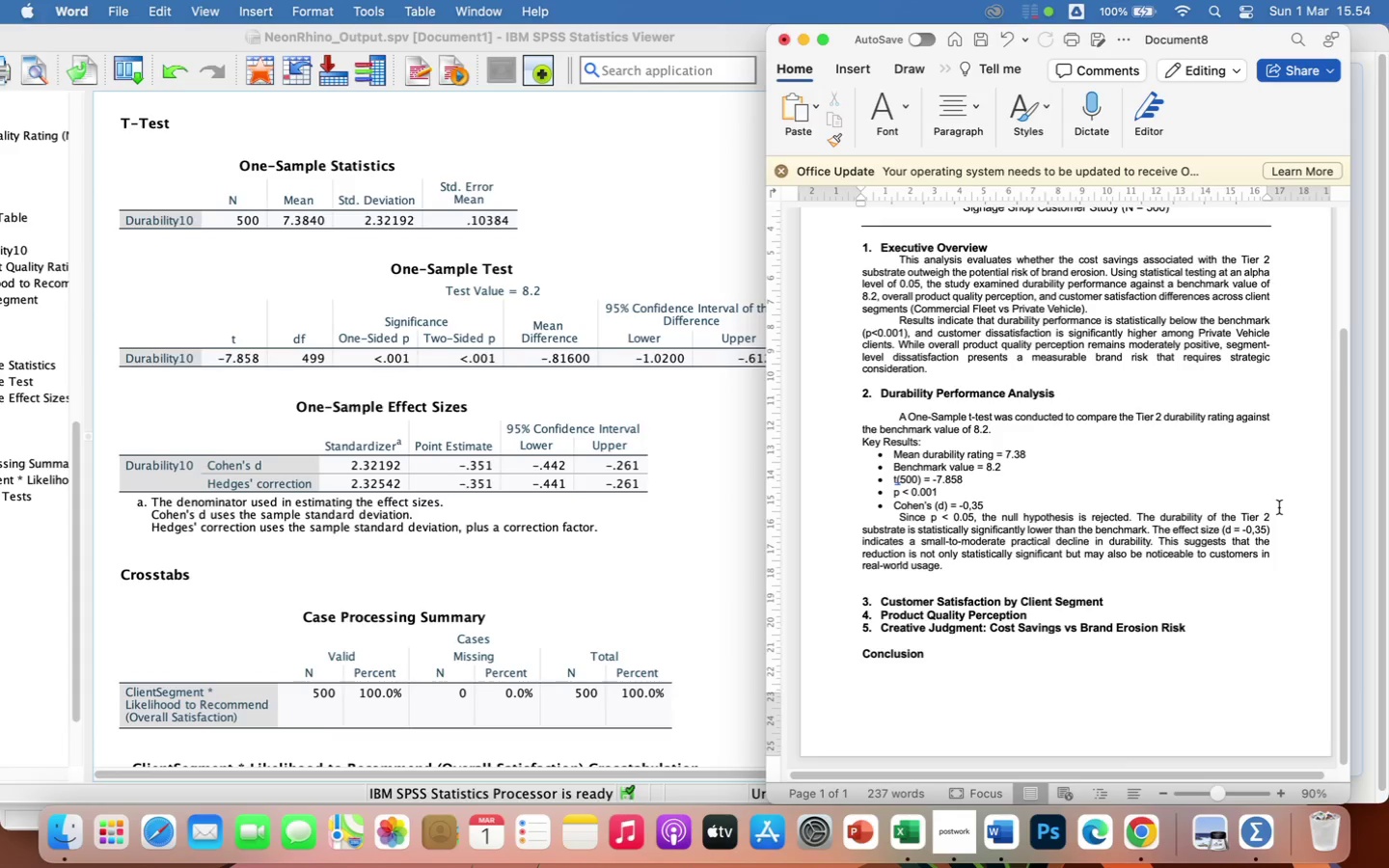 
key(Backspace)
 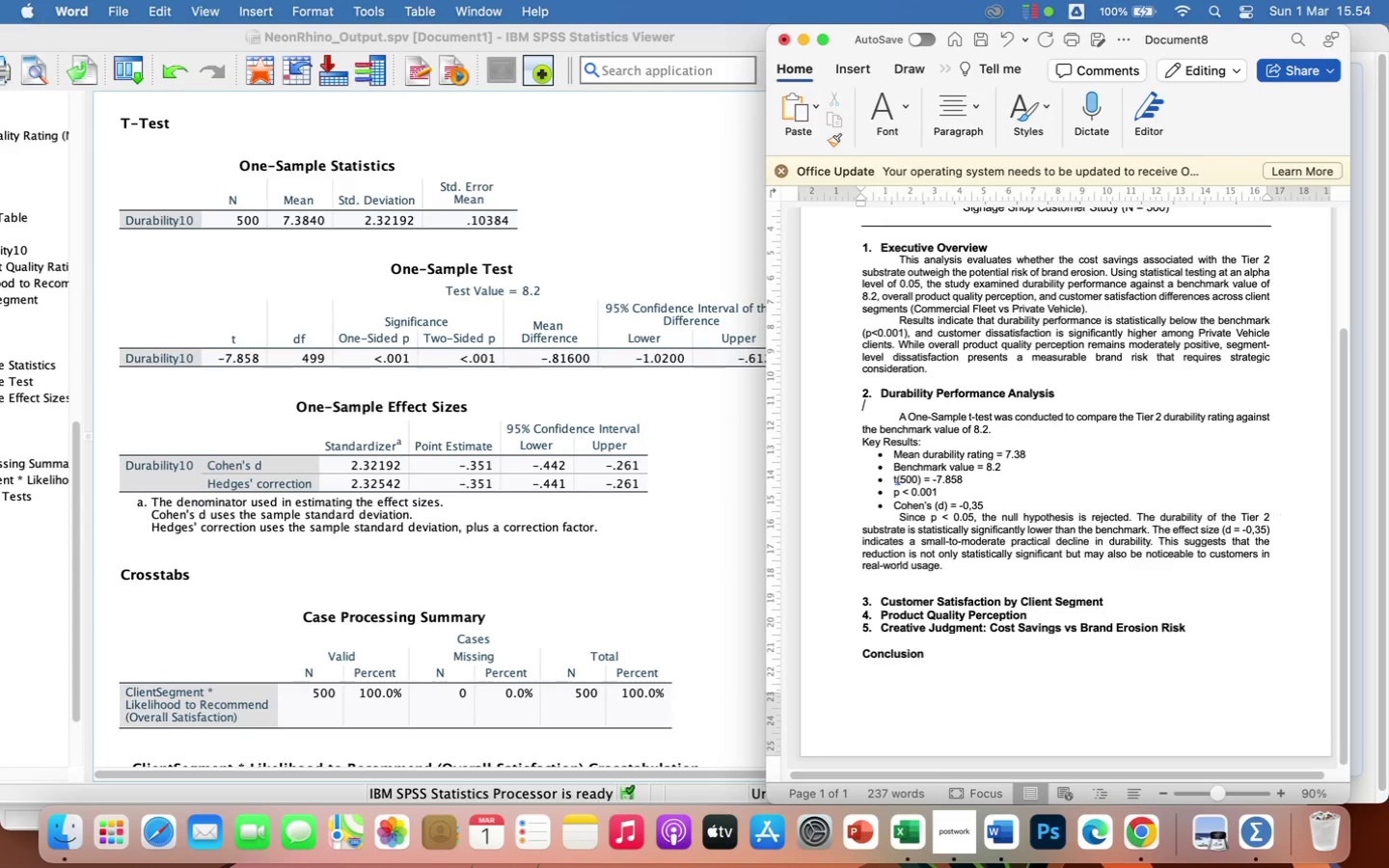 
key(Backspace)
 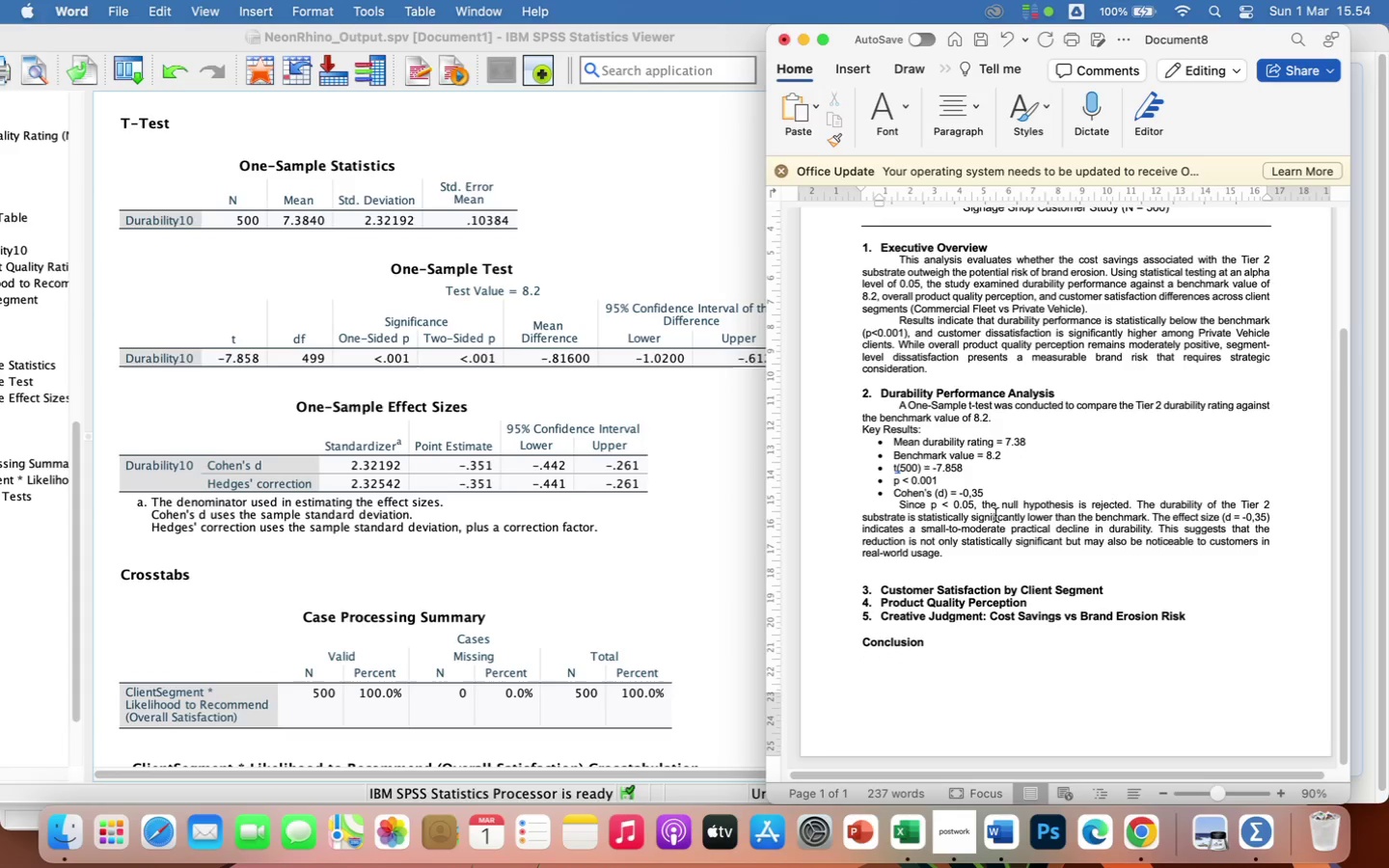 
left_click([1004, 492])
 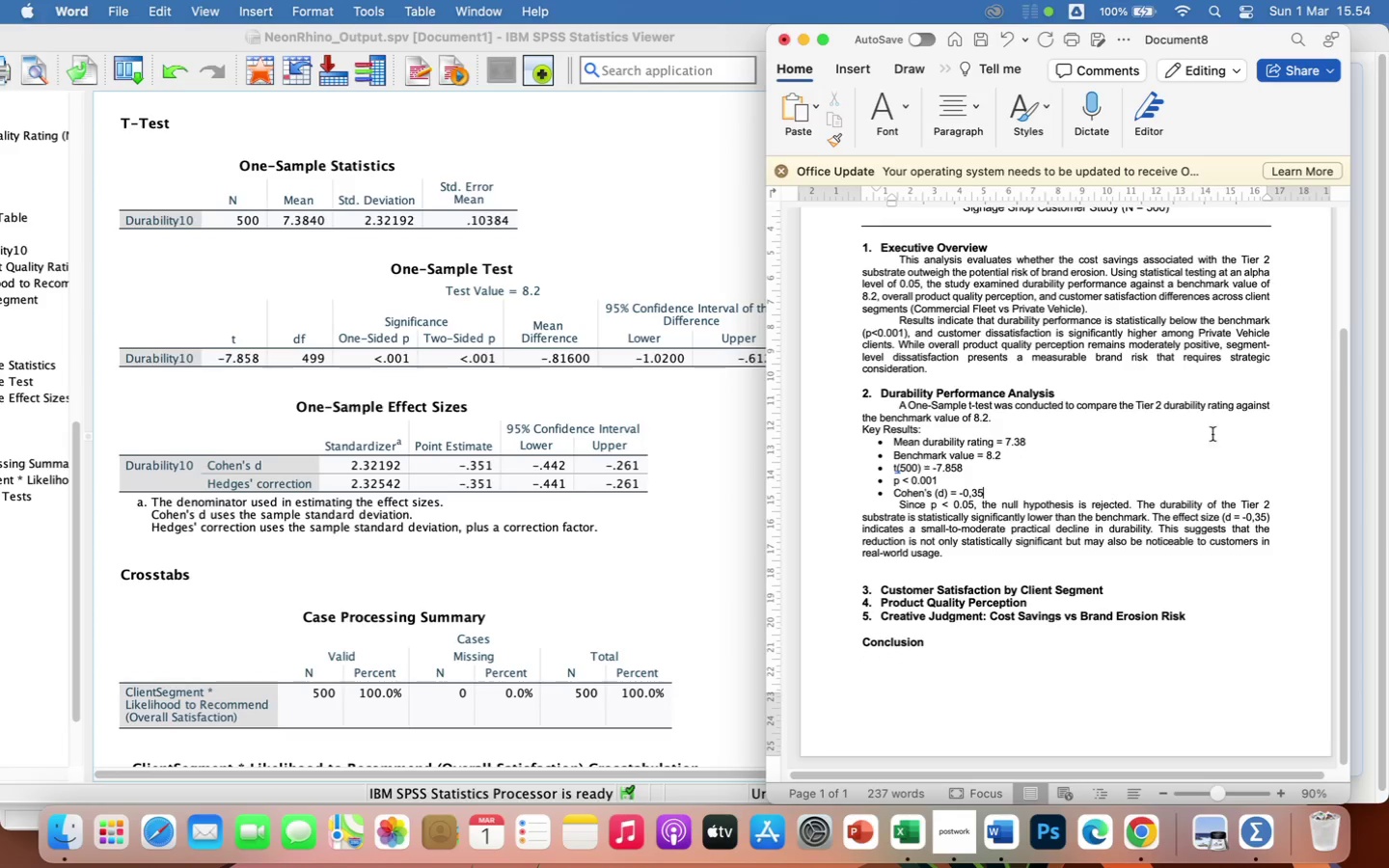 
wait(5.62)
 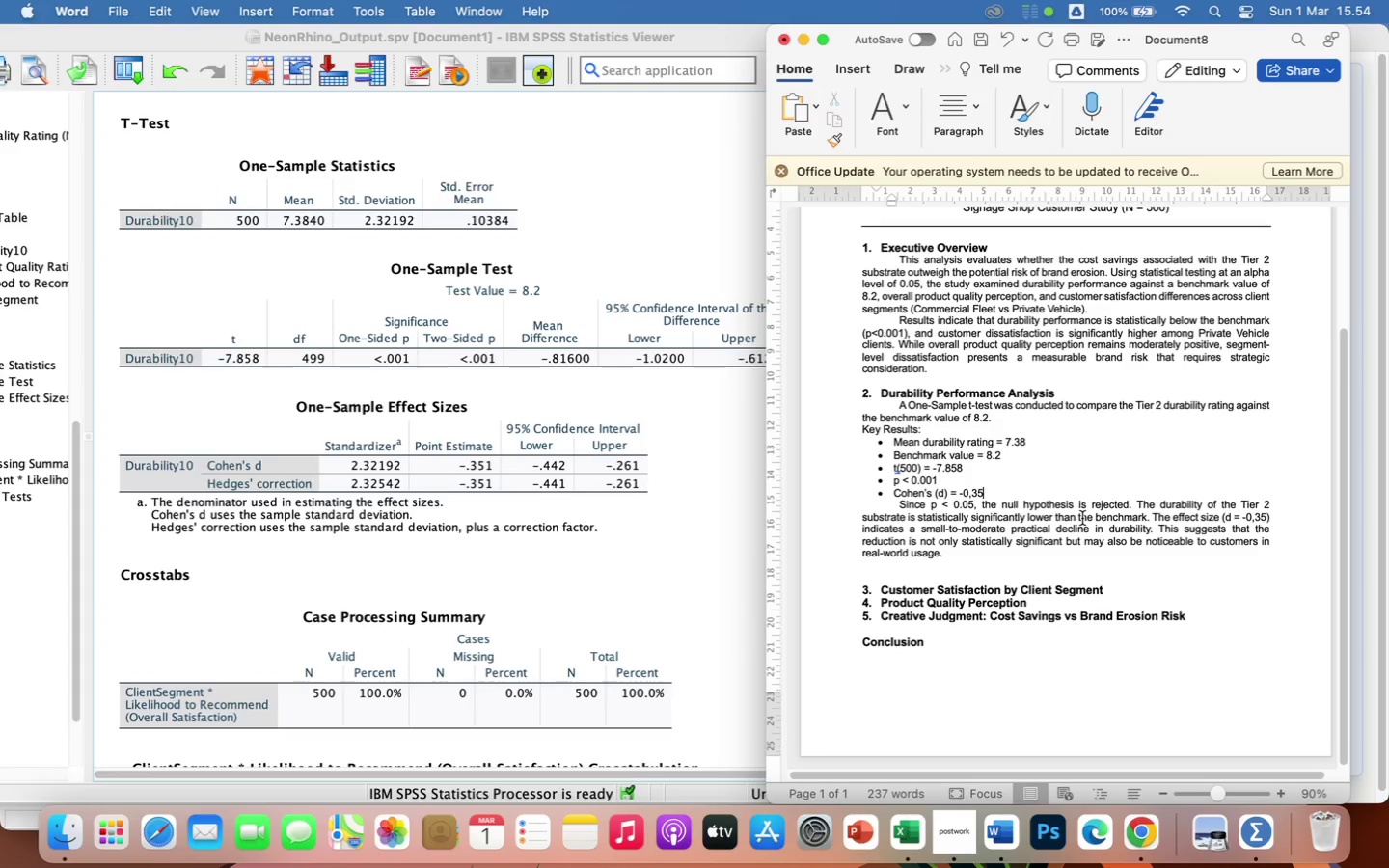 
left_click([1121, 309])
 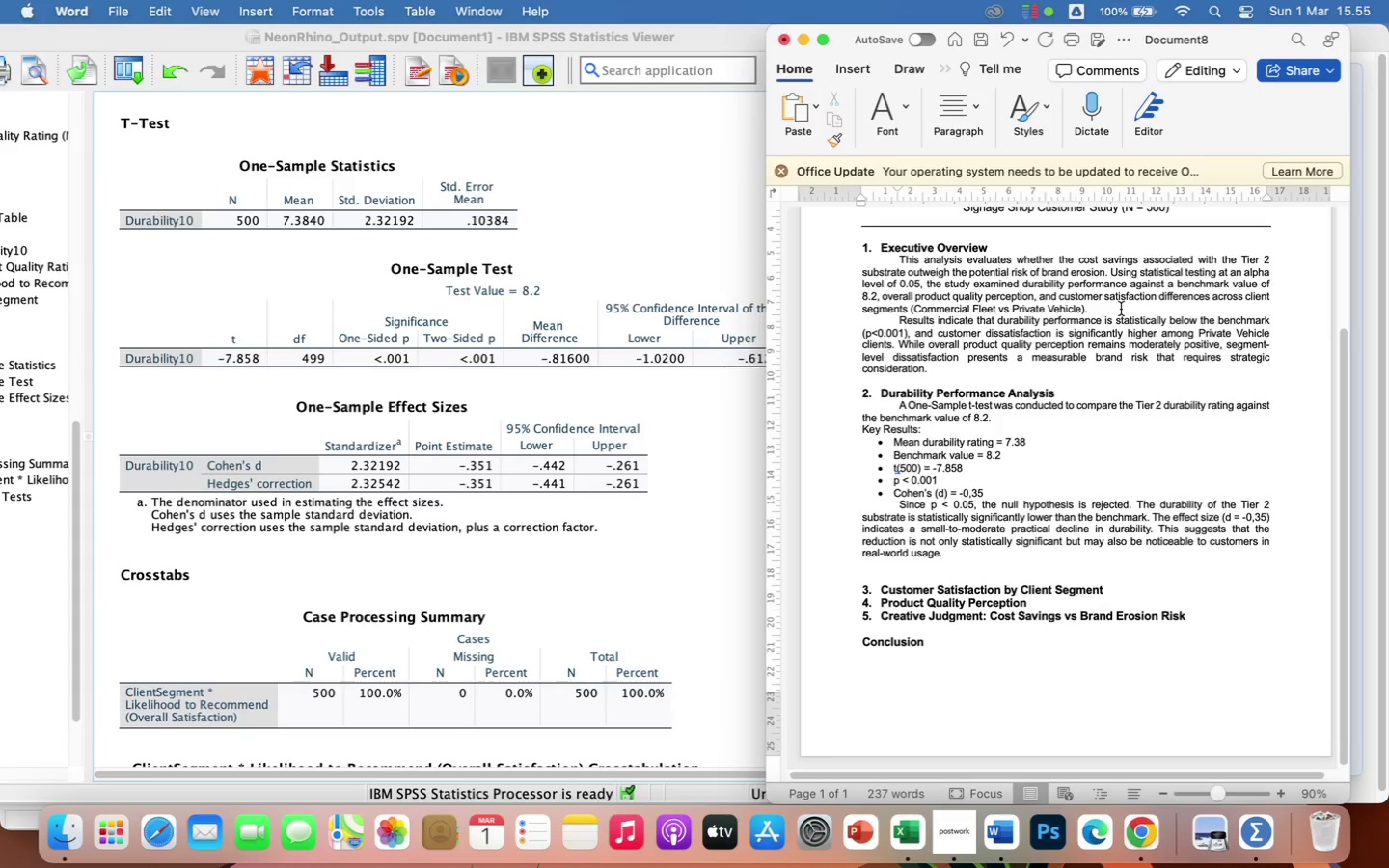 
key(Enter)
 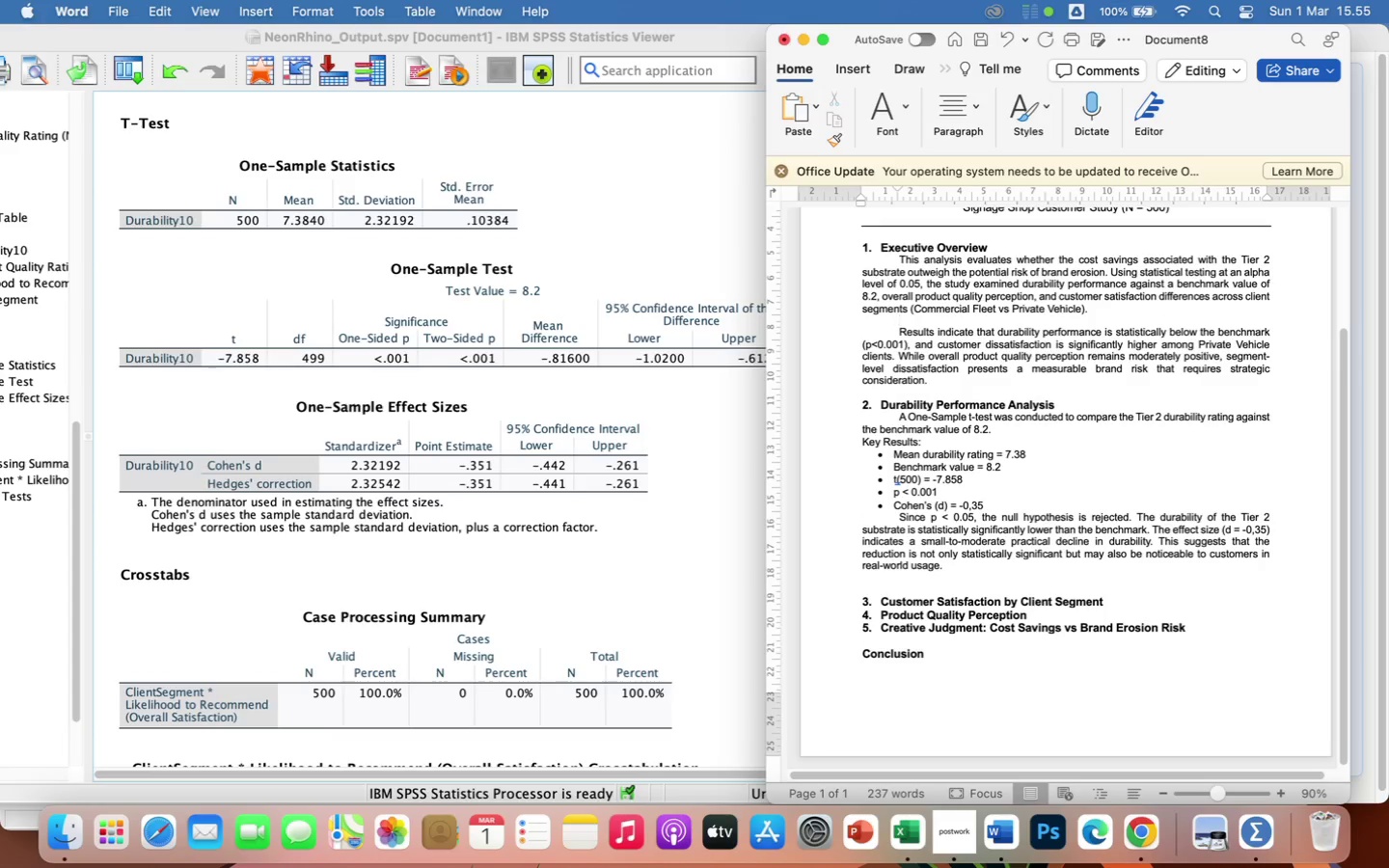 
key(Backspace)
 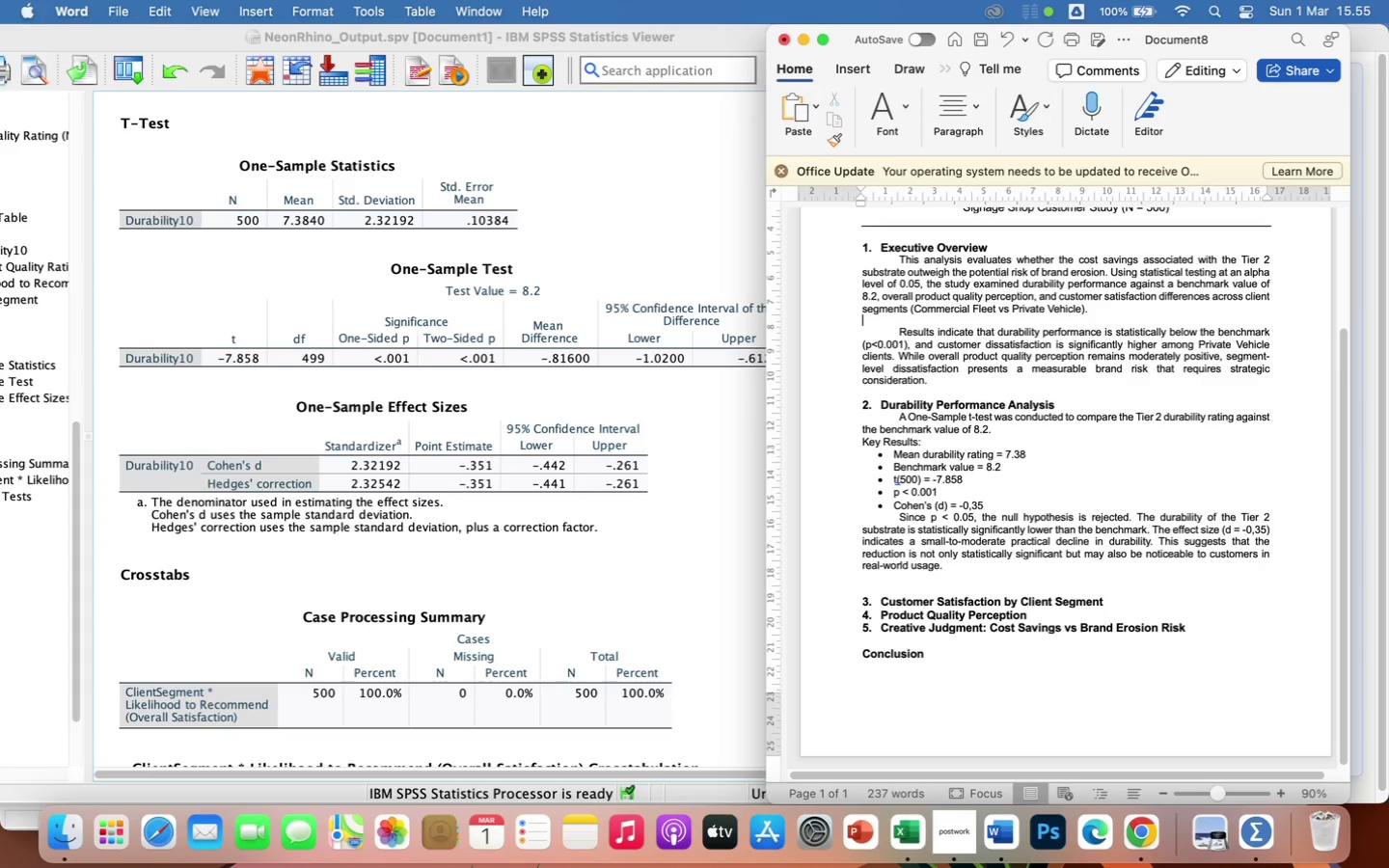 
key(Backspace)
 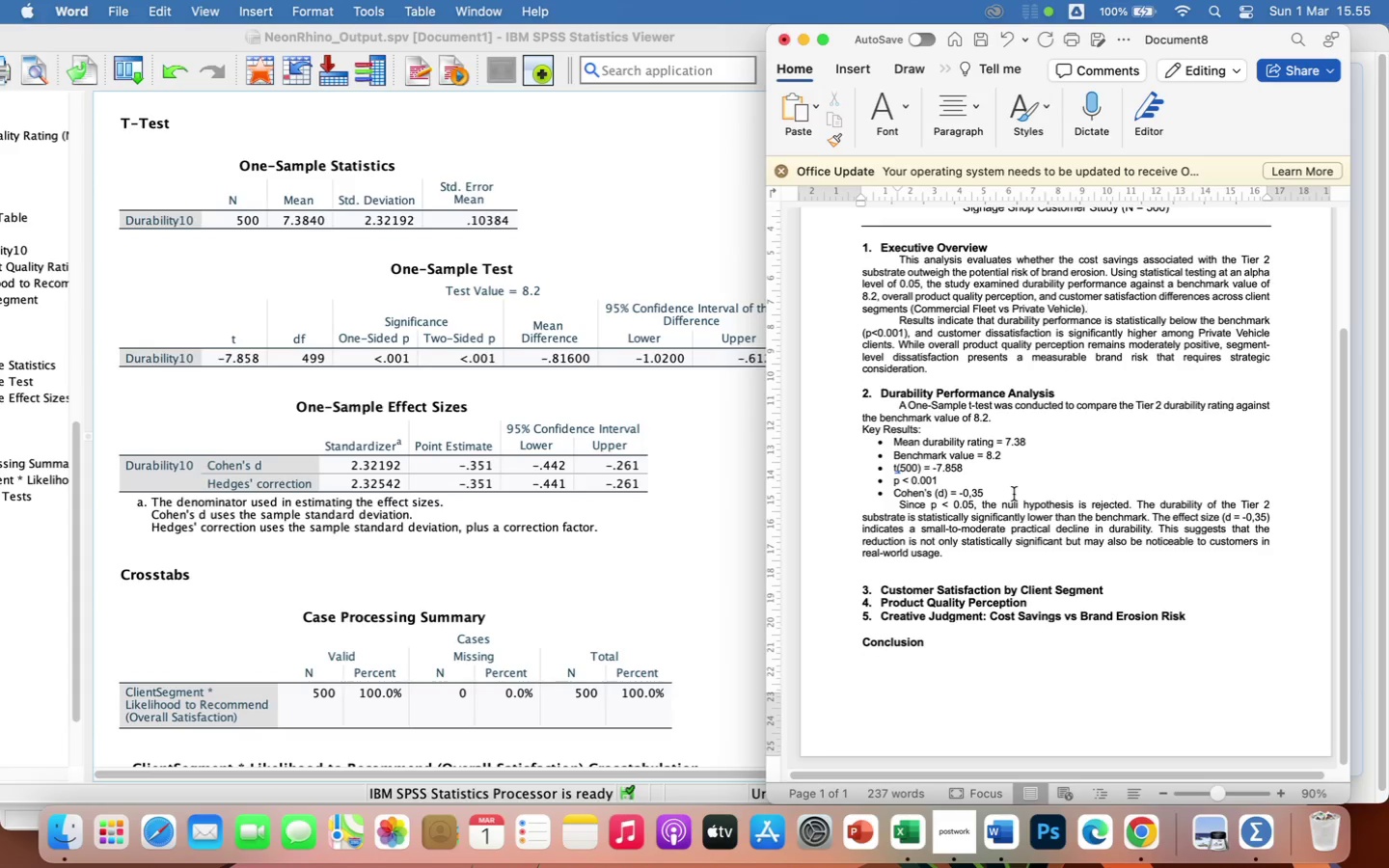 
left_click([967, 565])
 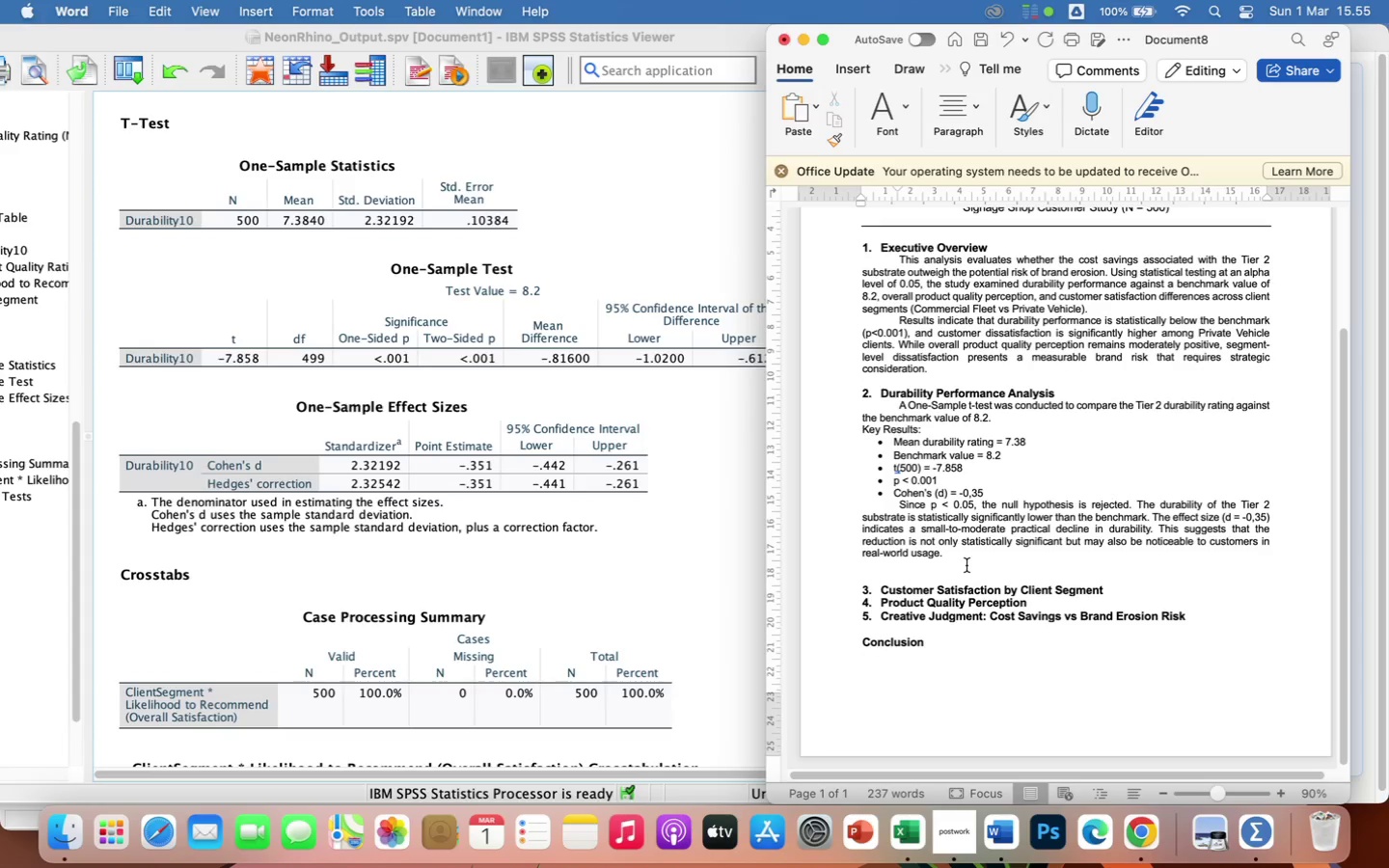 
key(Meta+V)
 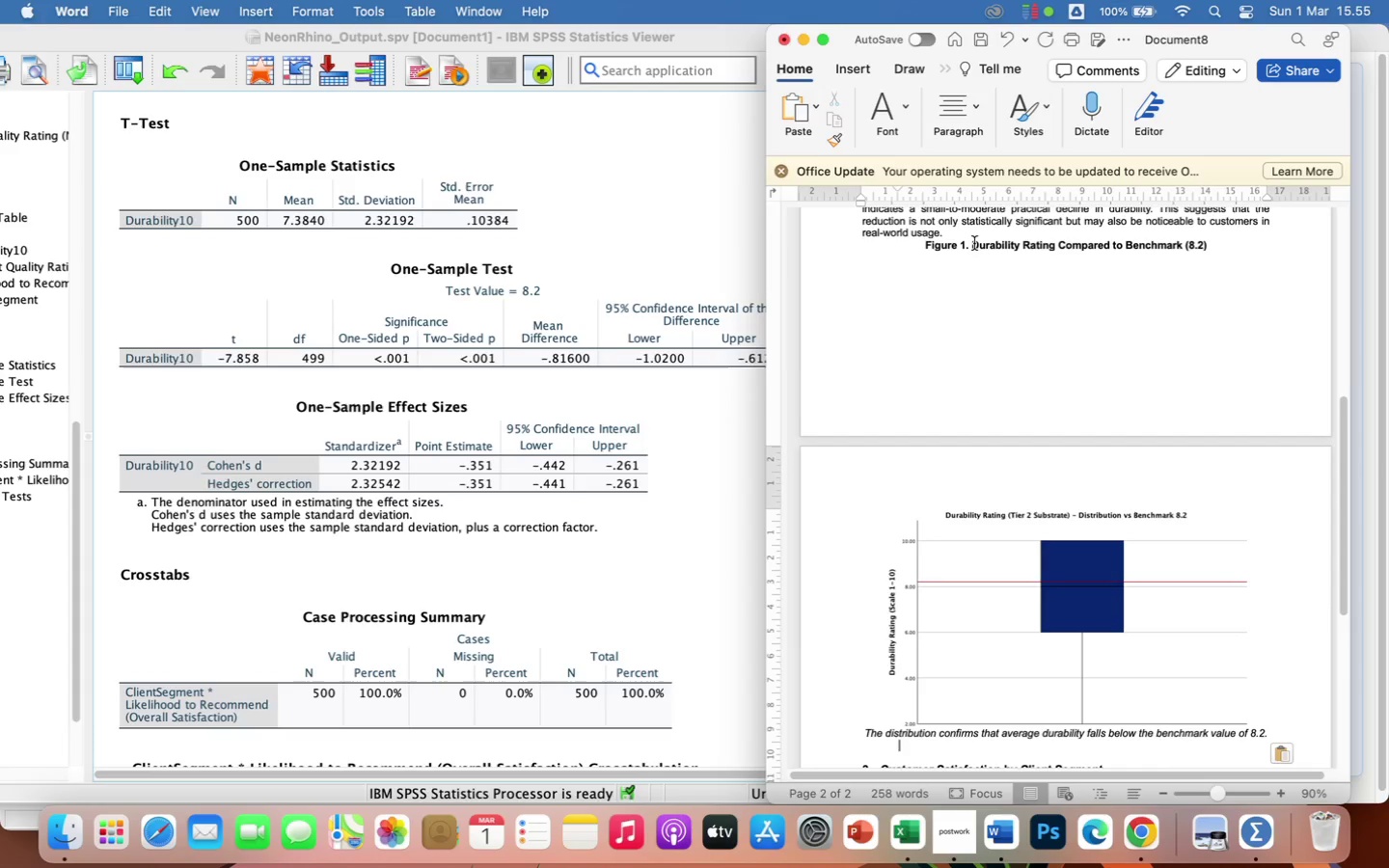 
scroll: coordinate [971, 238], scroll_direction: up, amount: 12.0
 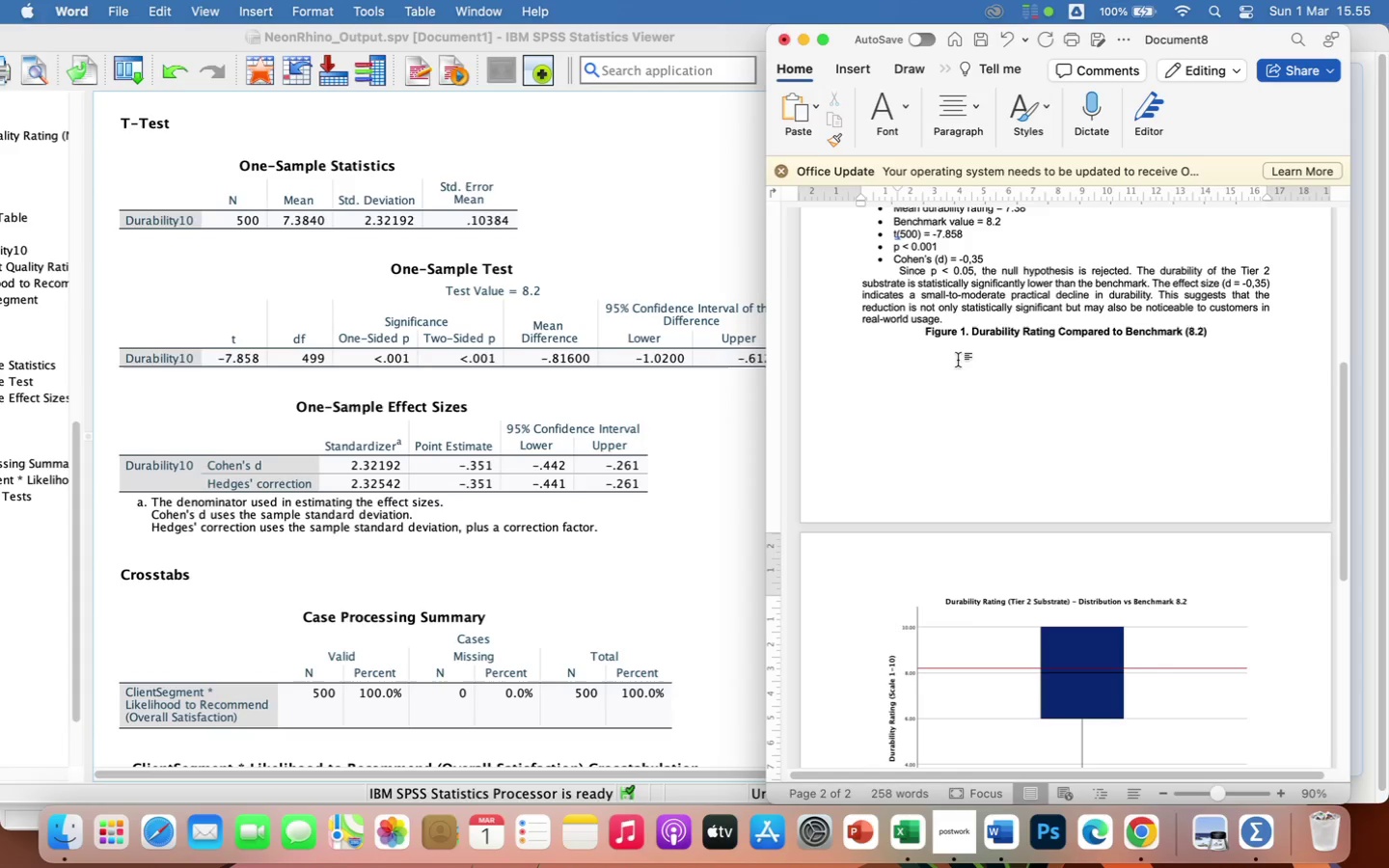 
left_click([958, 361])
 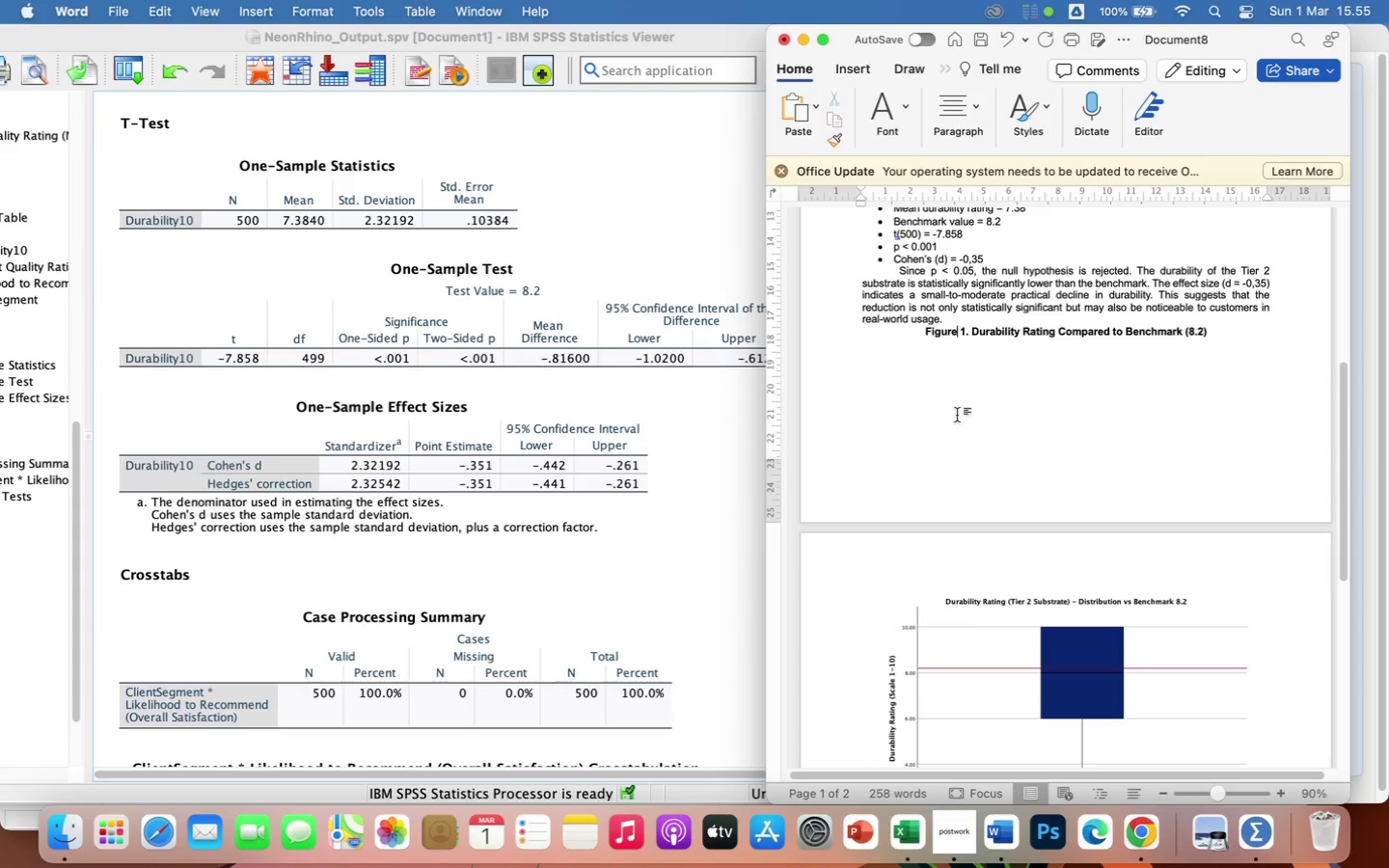 
left_click([957, 416])
 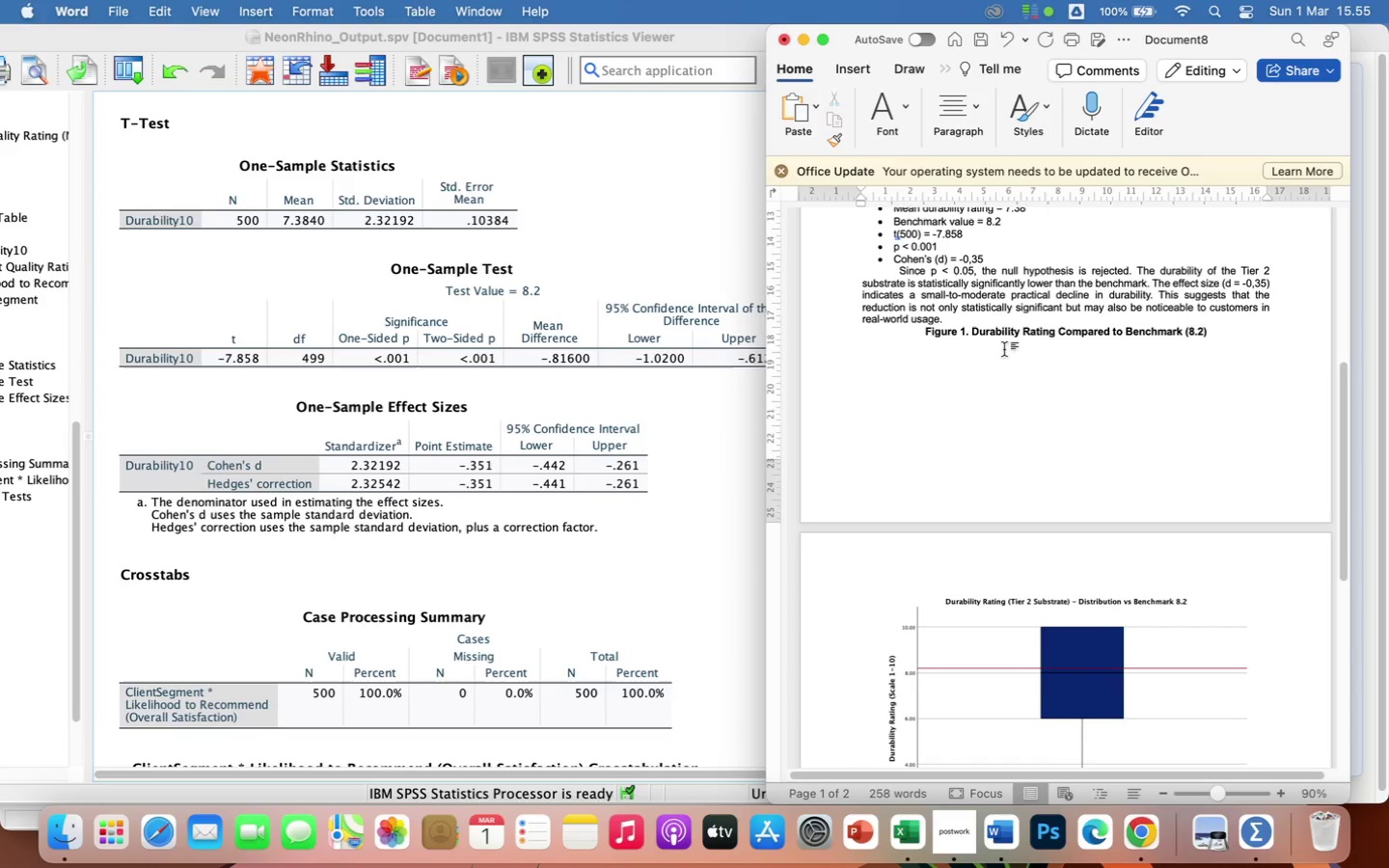 
scroll: coordinate [1004, 350], scroll_direction: up, amount: 28.0
 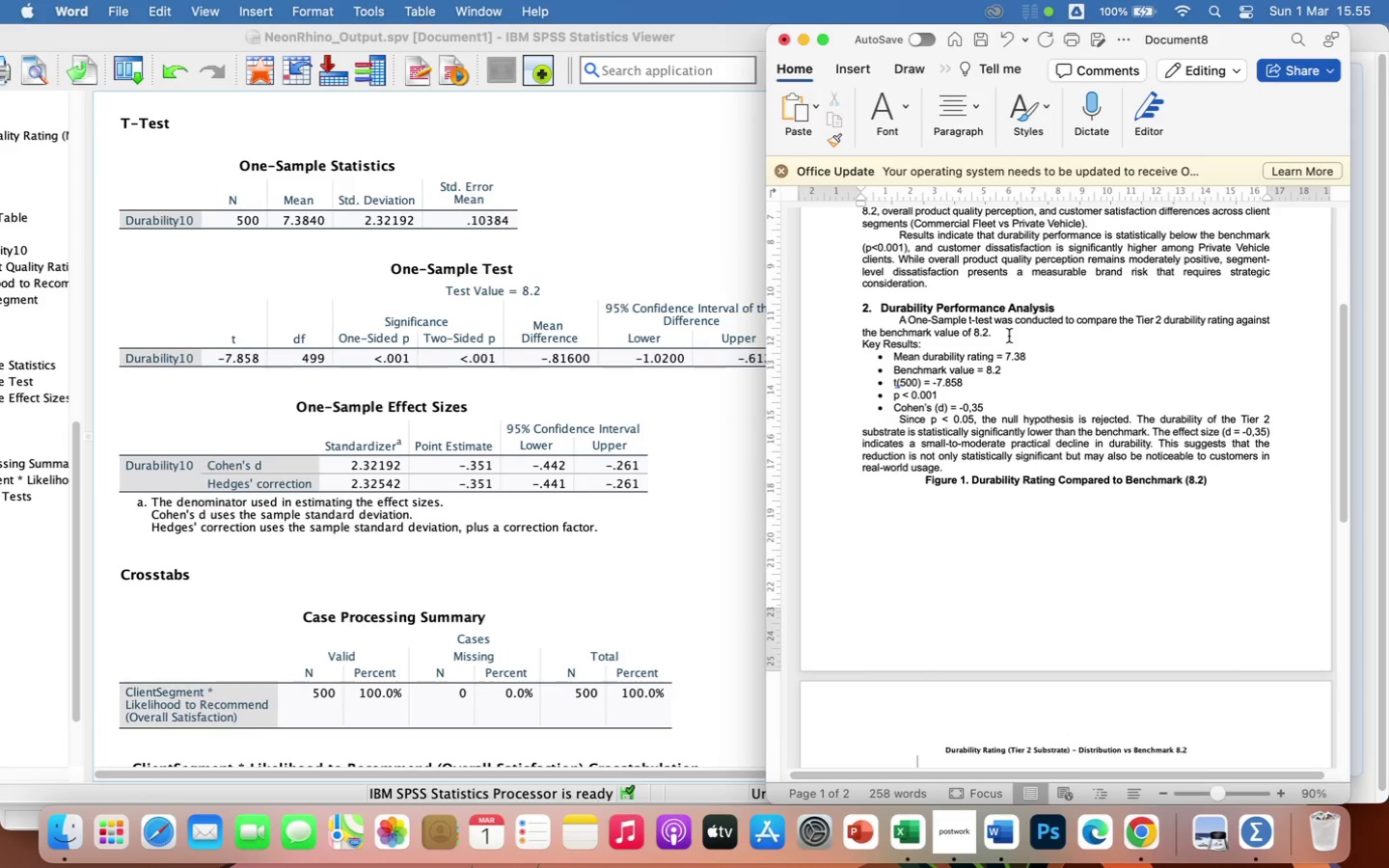 
left_click([1071, 309])
 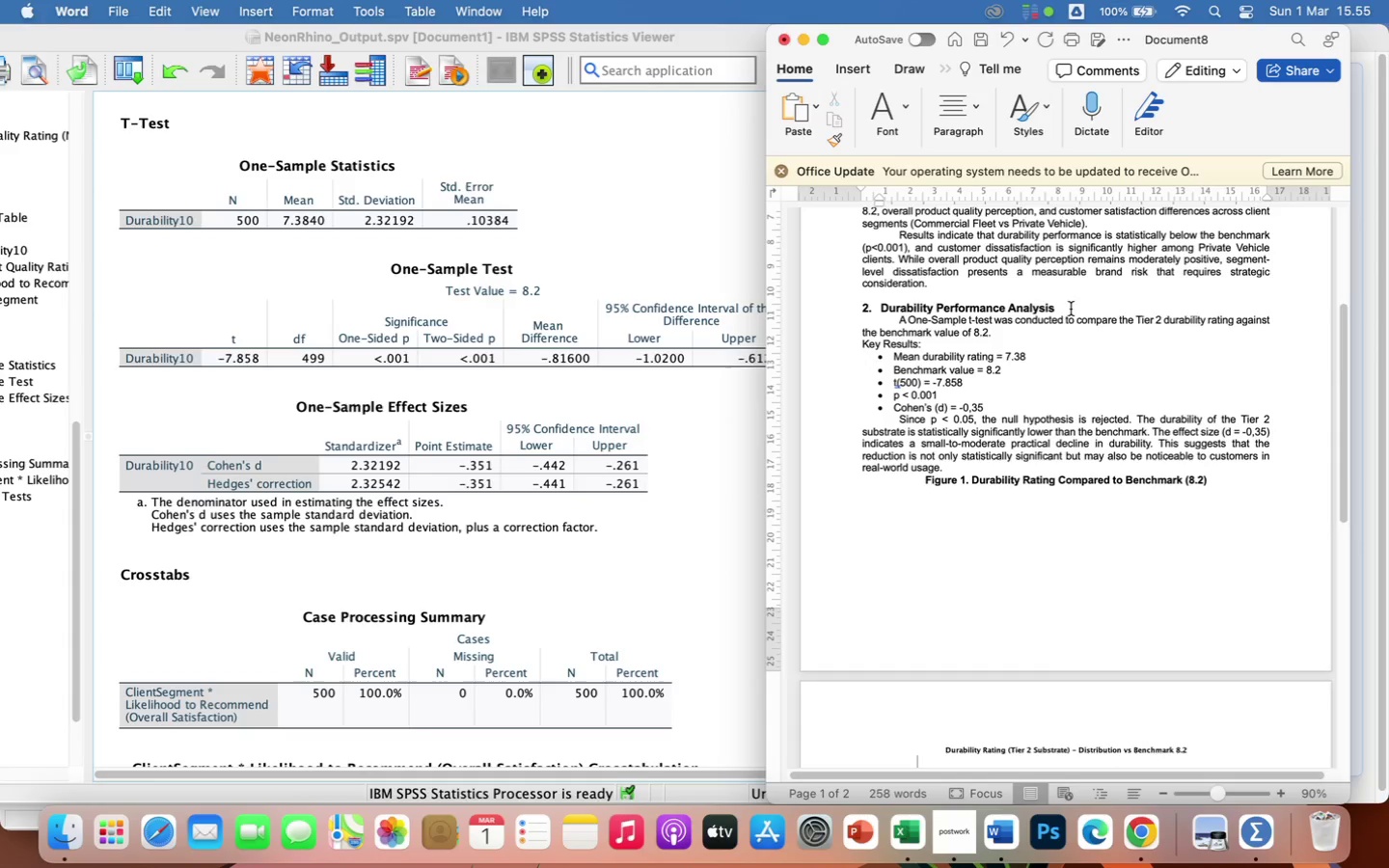 
key(Enter)
 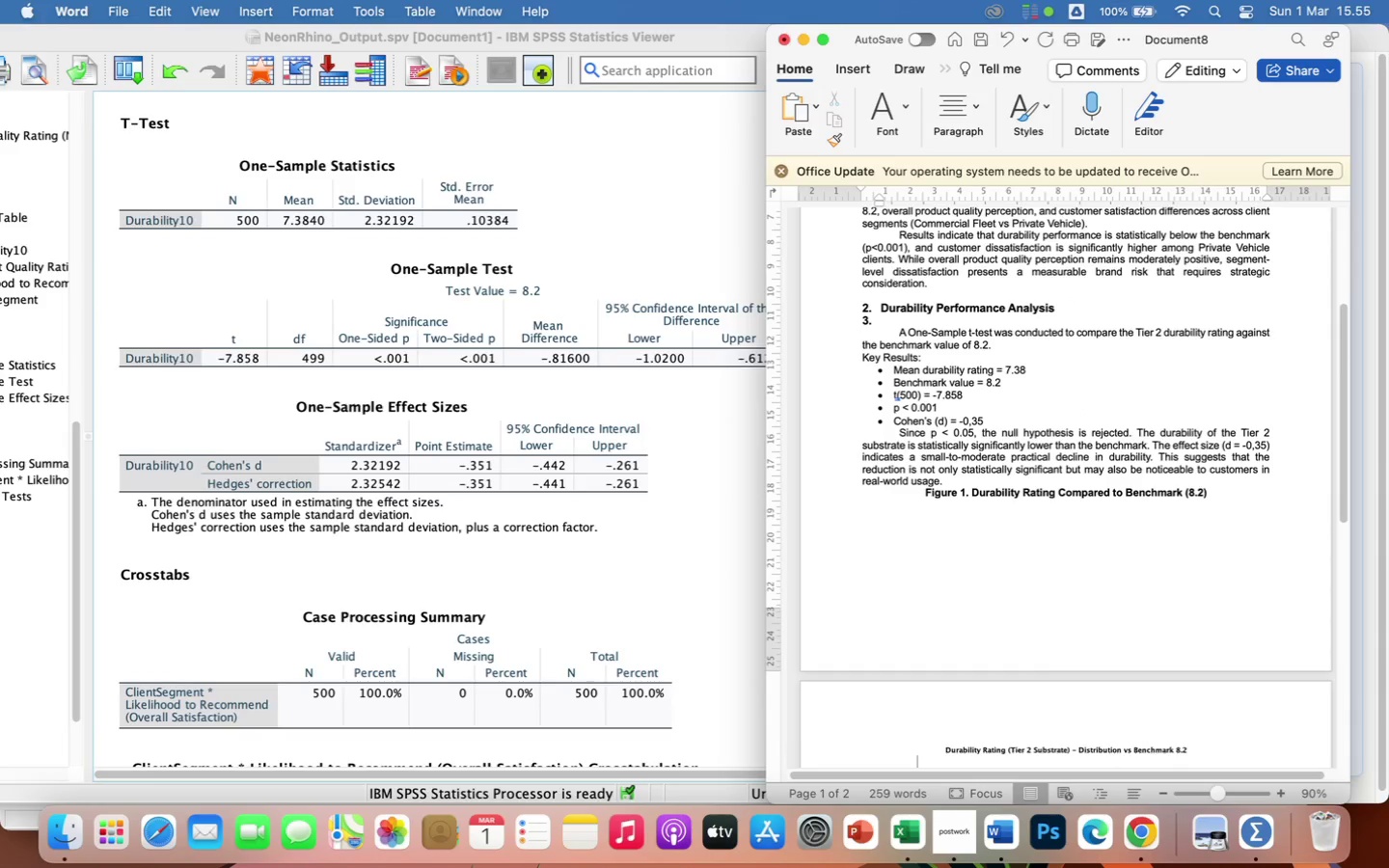 
key(Backspace)
 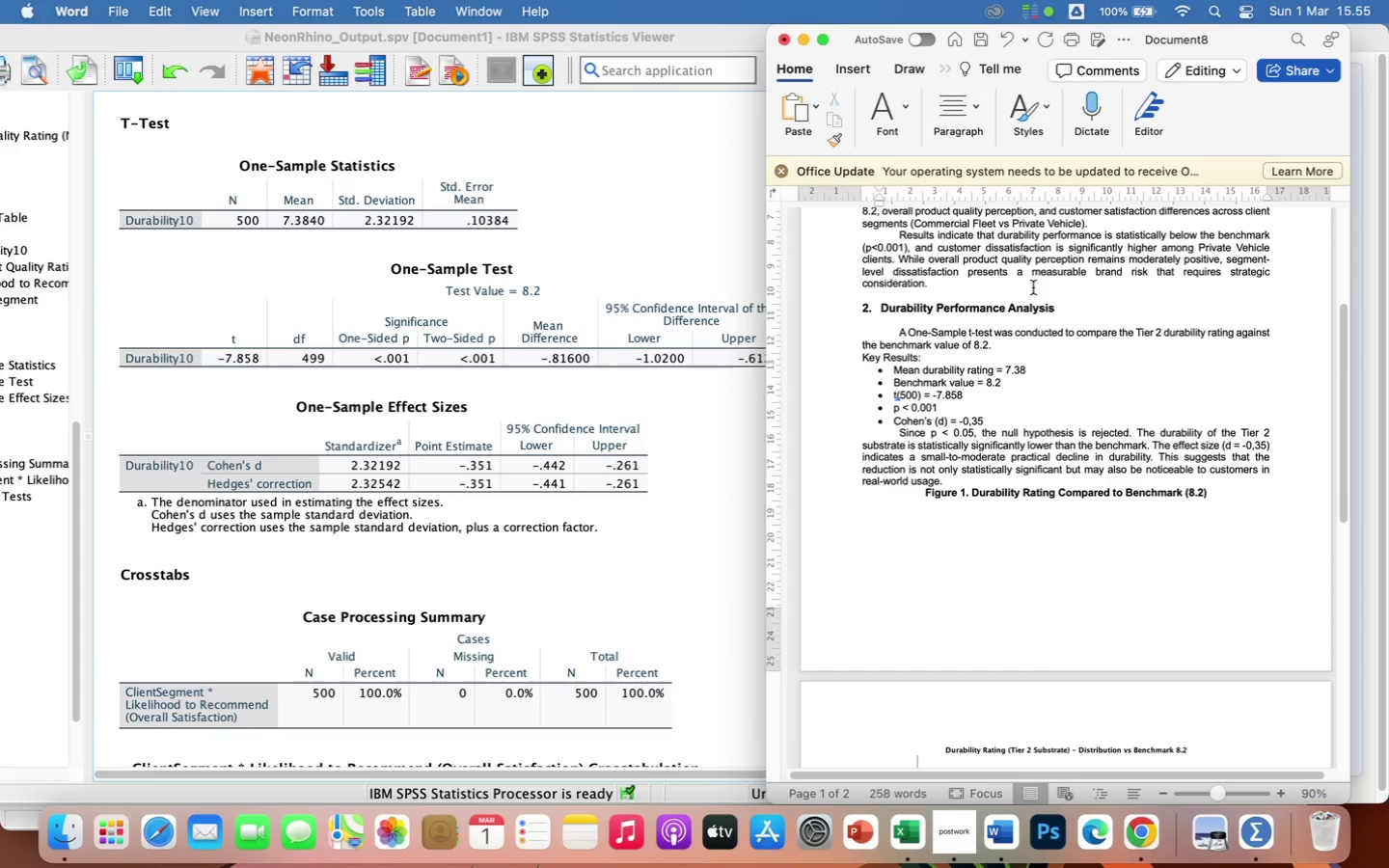 
left_click([1028, 292])
 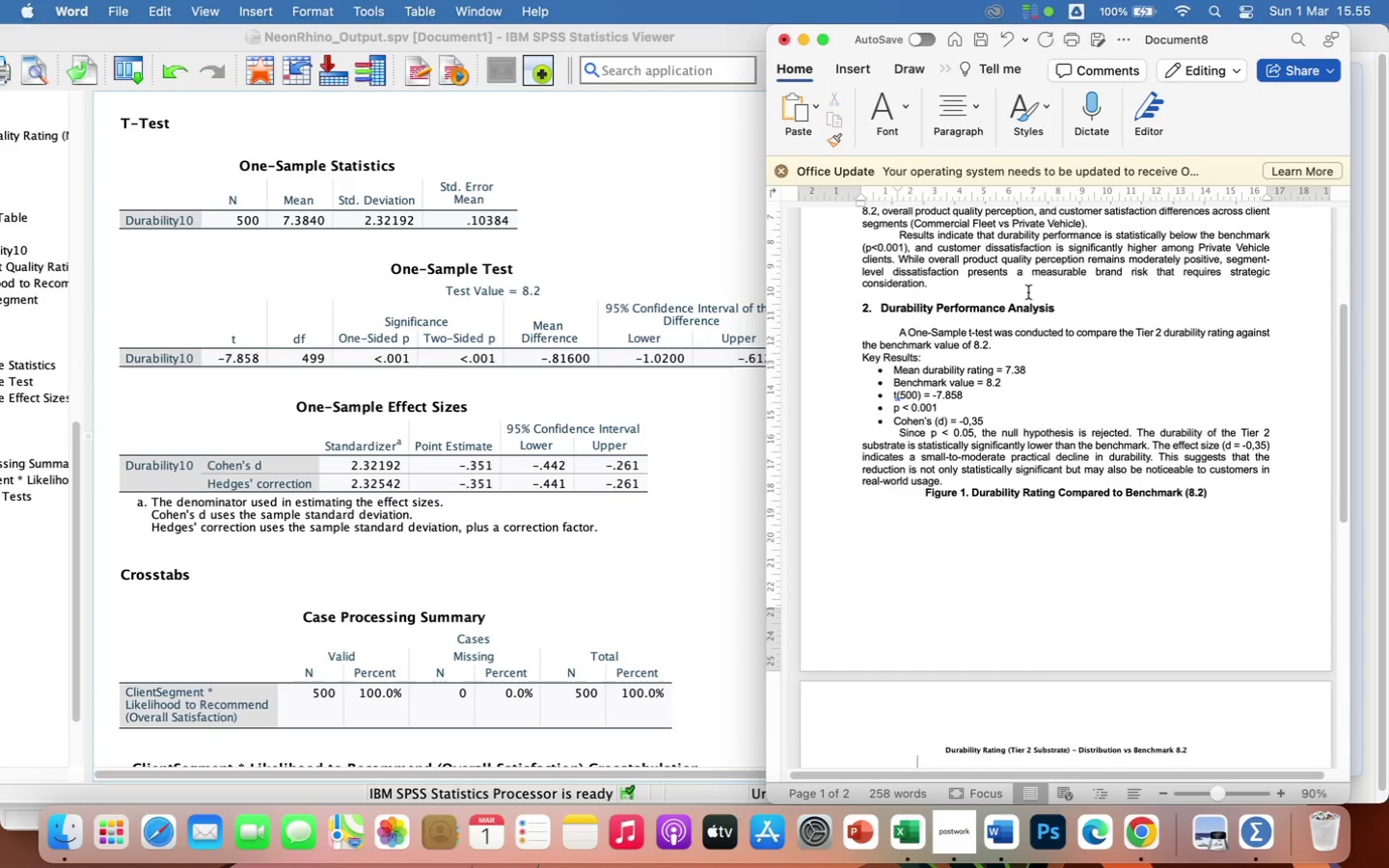 
key(Enter)
 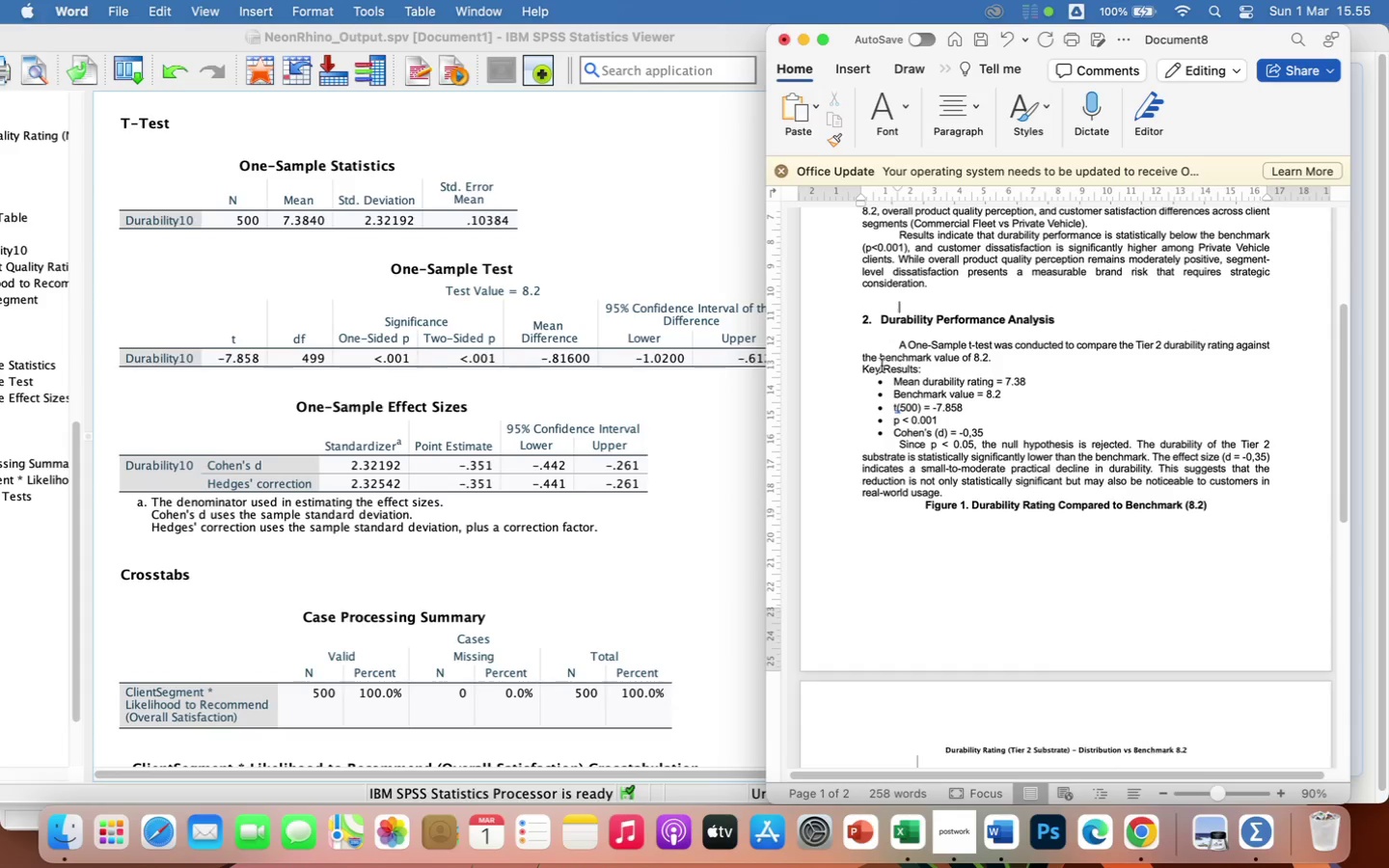 
left_click([859, 368])
 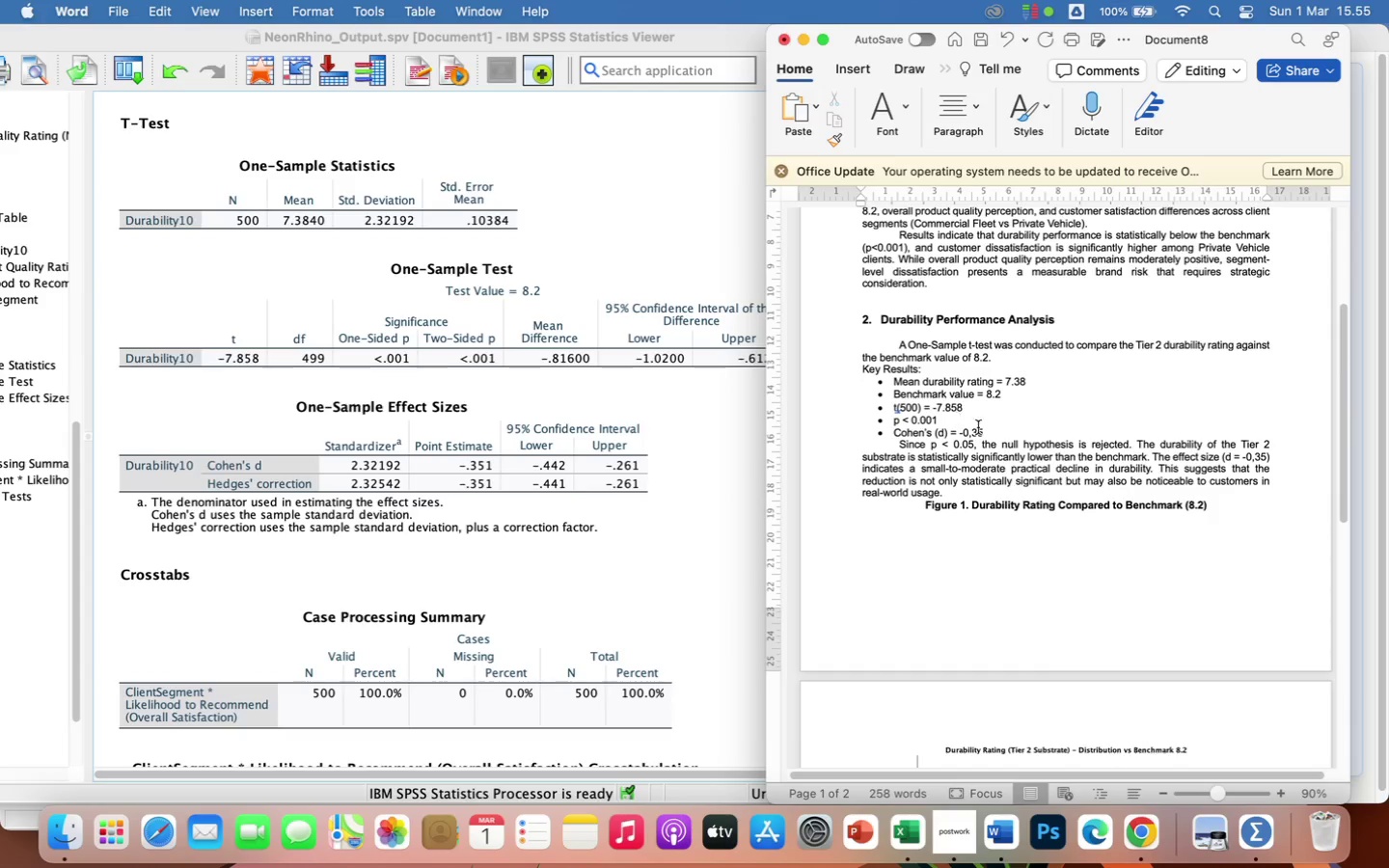 
left_click([1016, 428])
 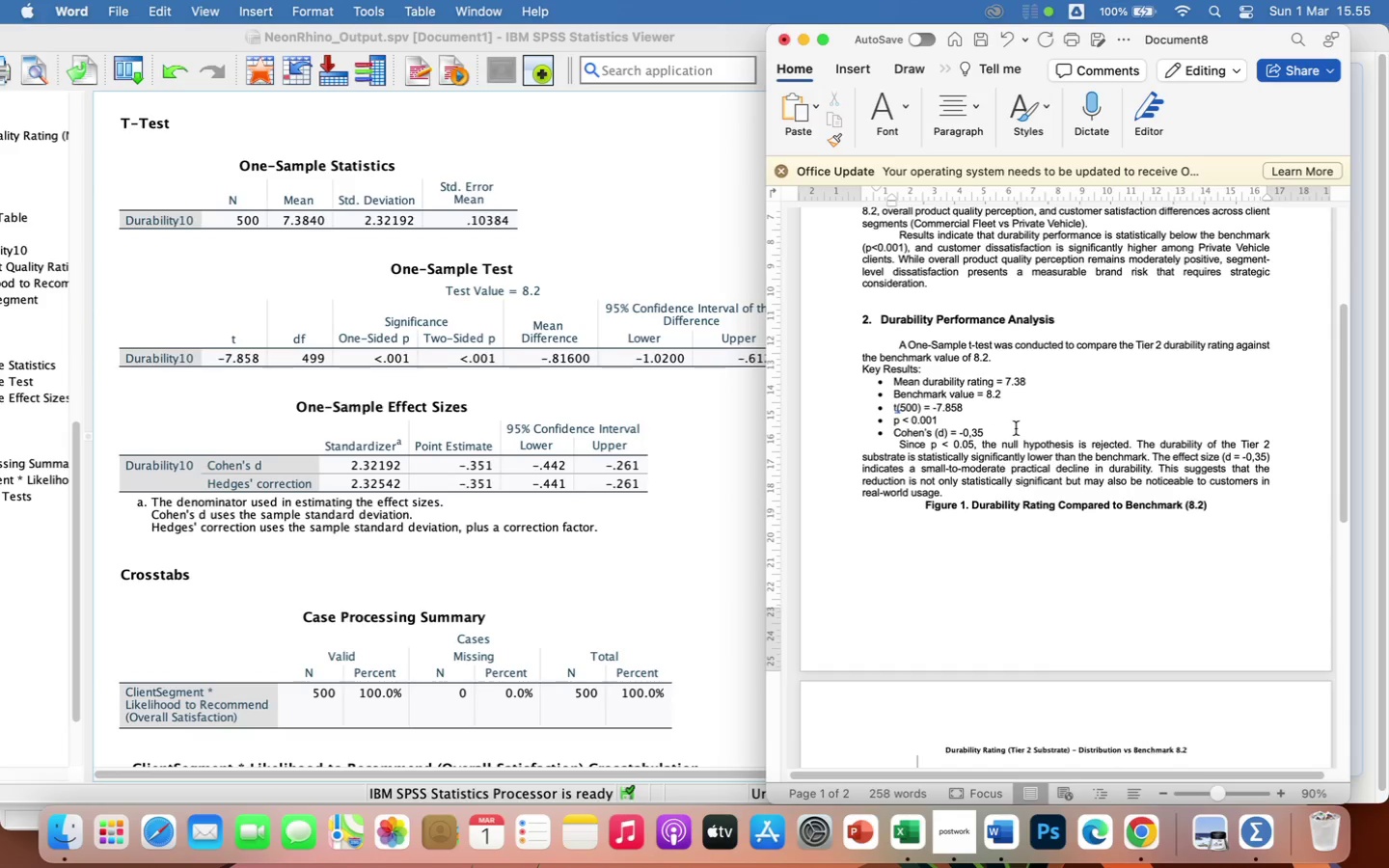 
key(Enter)
 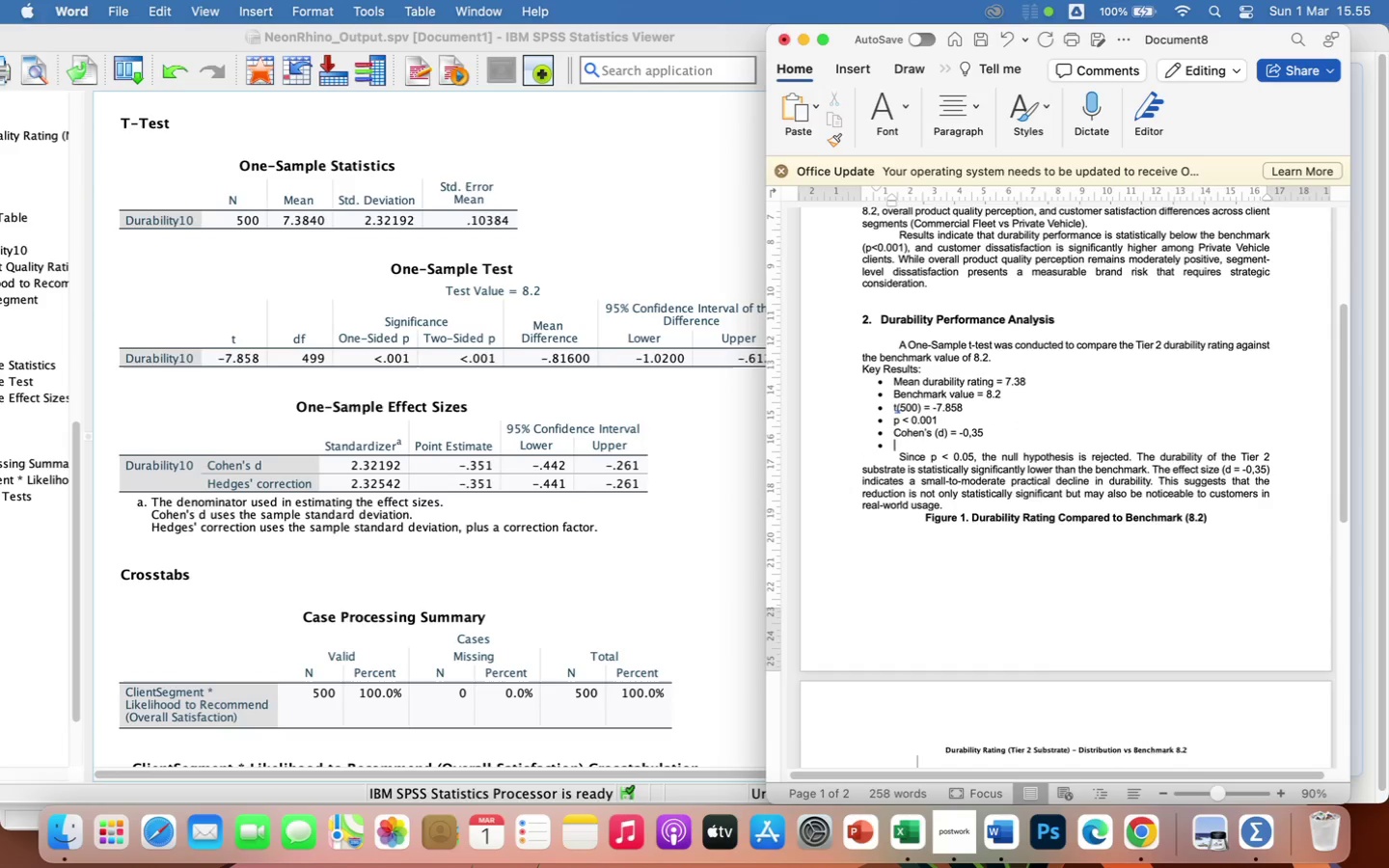 
key(Backspace)
 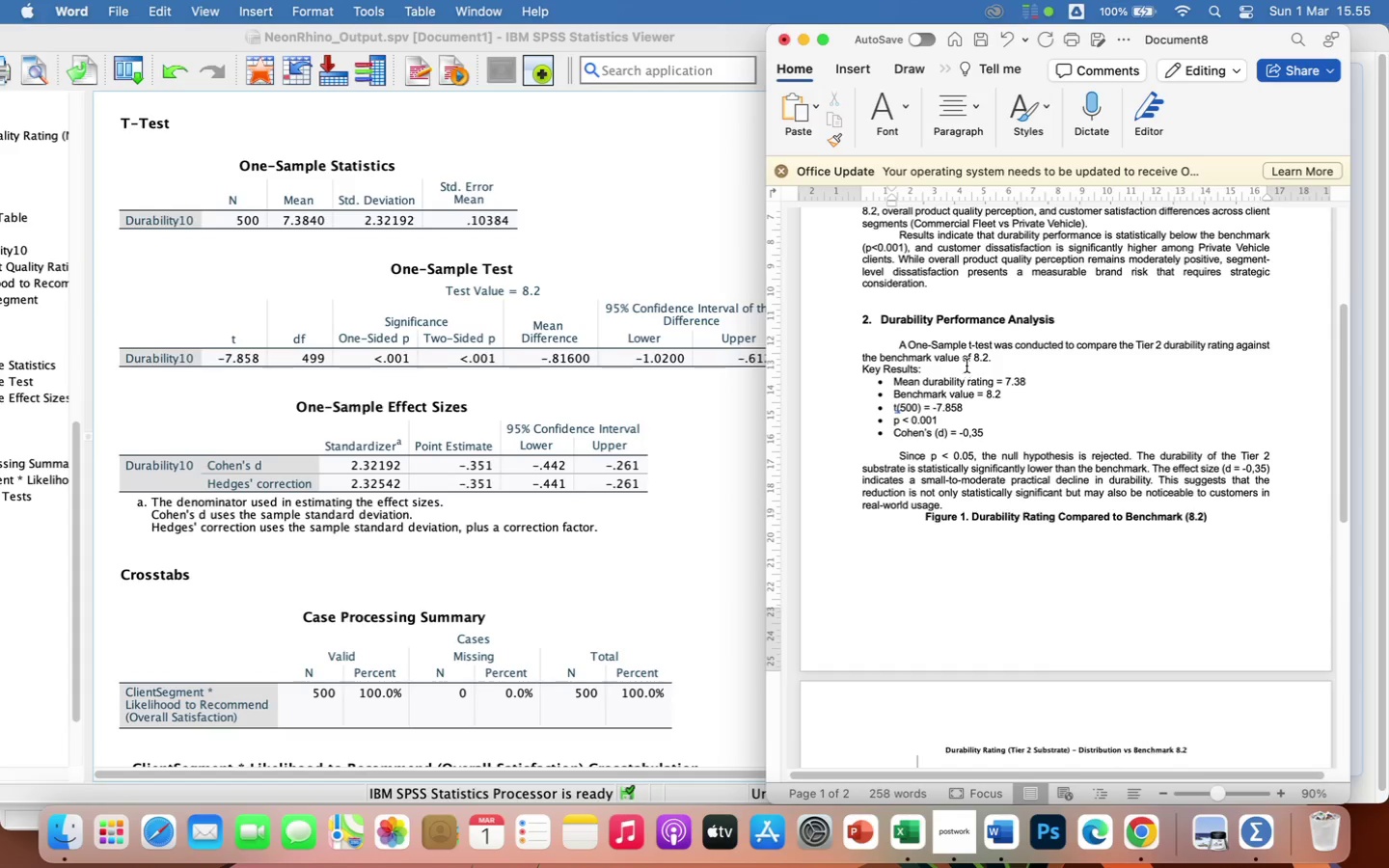 
scroll: coordinate [1077, 350], scroll_direction: up, amount: 18.0
 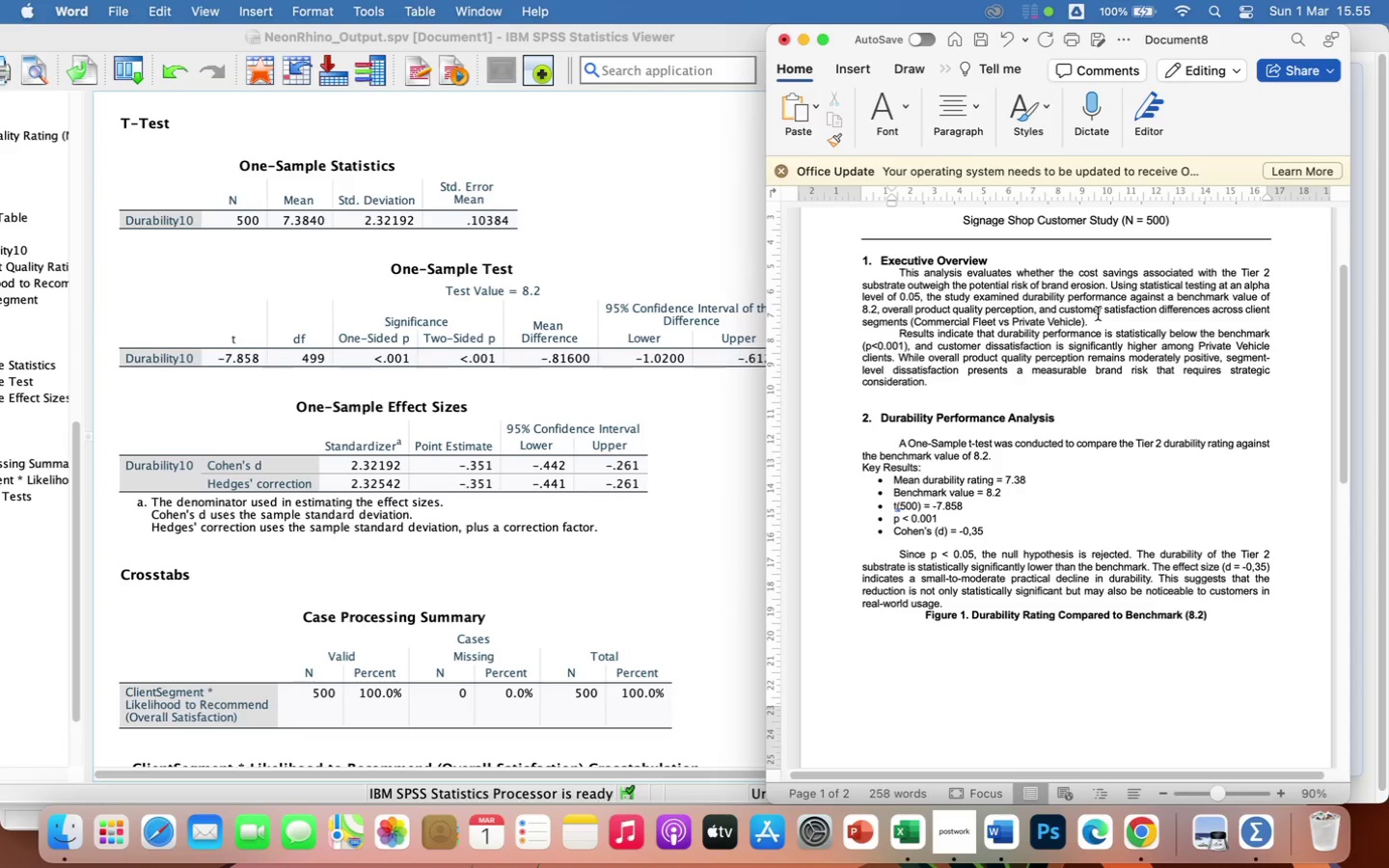 
left_click([1100, 318])
 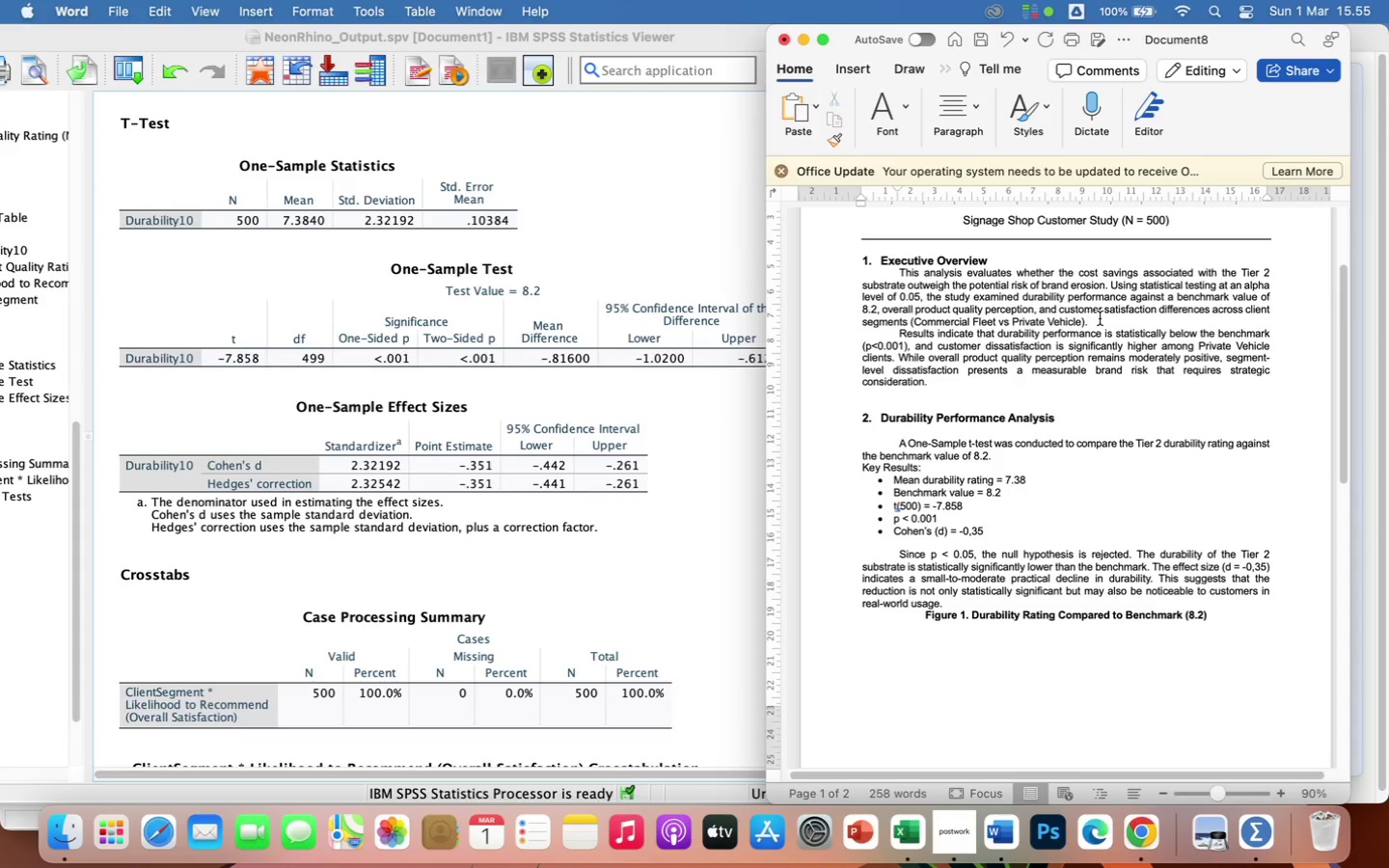 
key(Enter)
 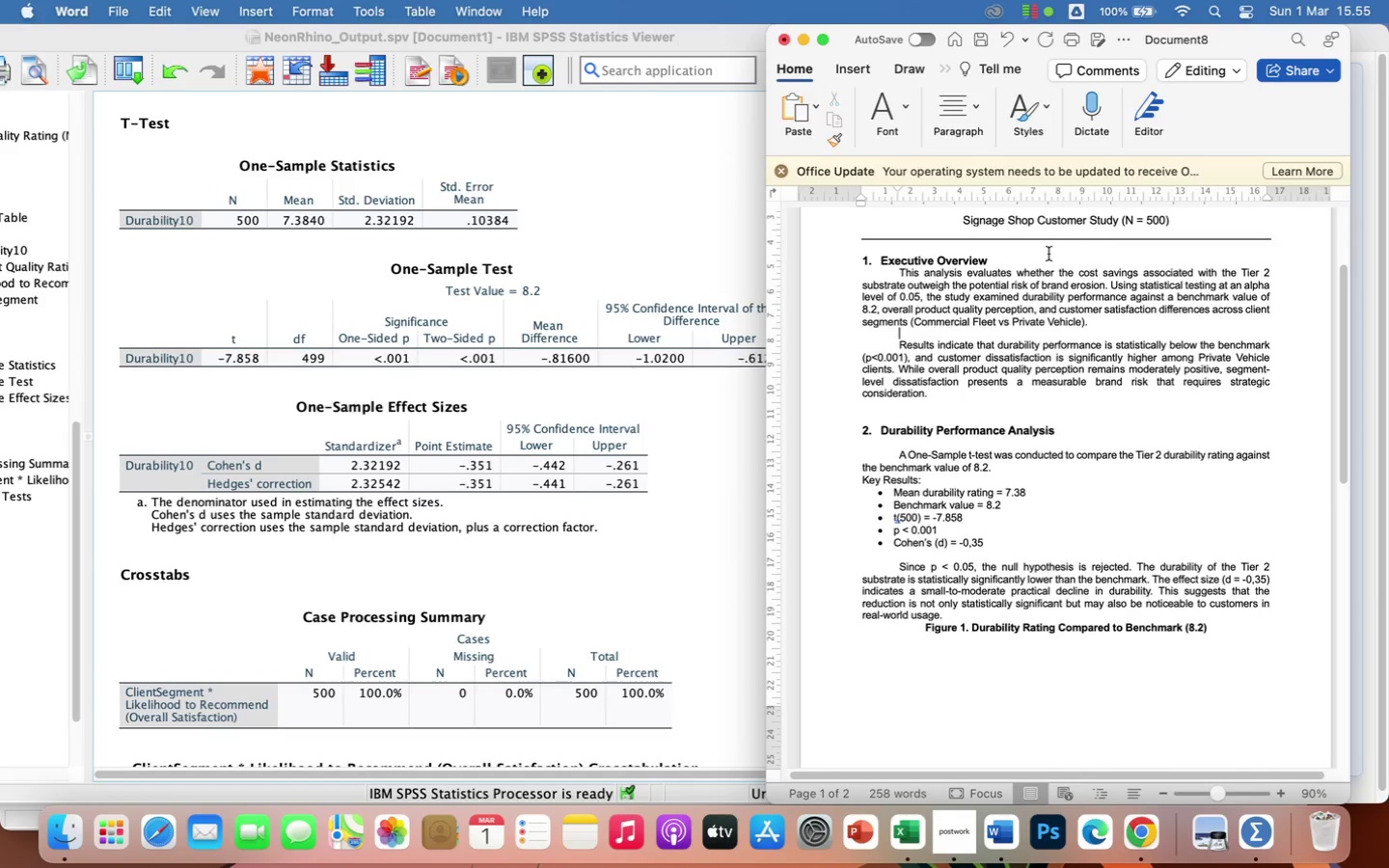 
left_click([1046, 256])
 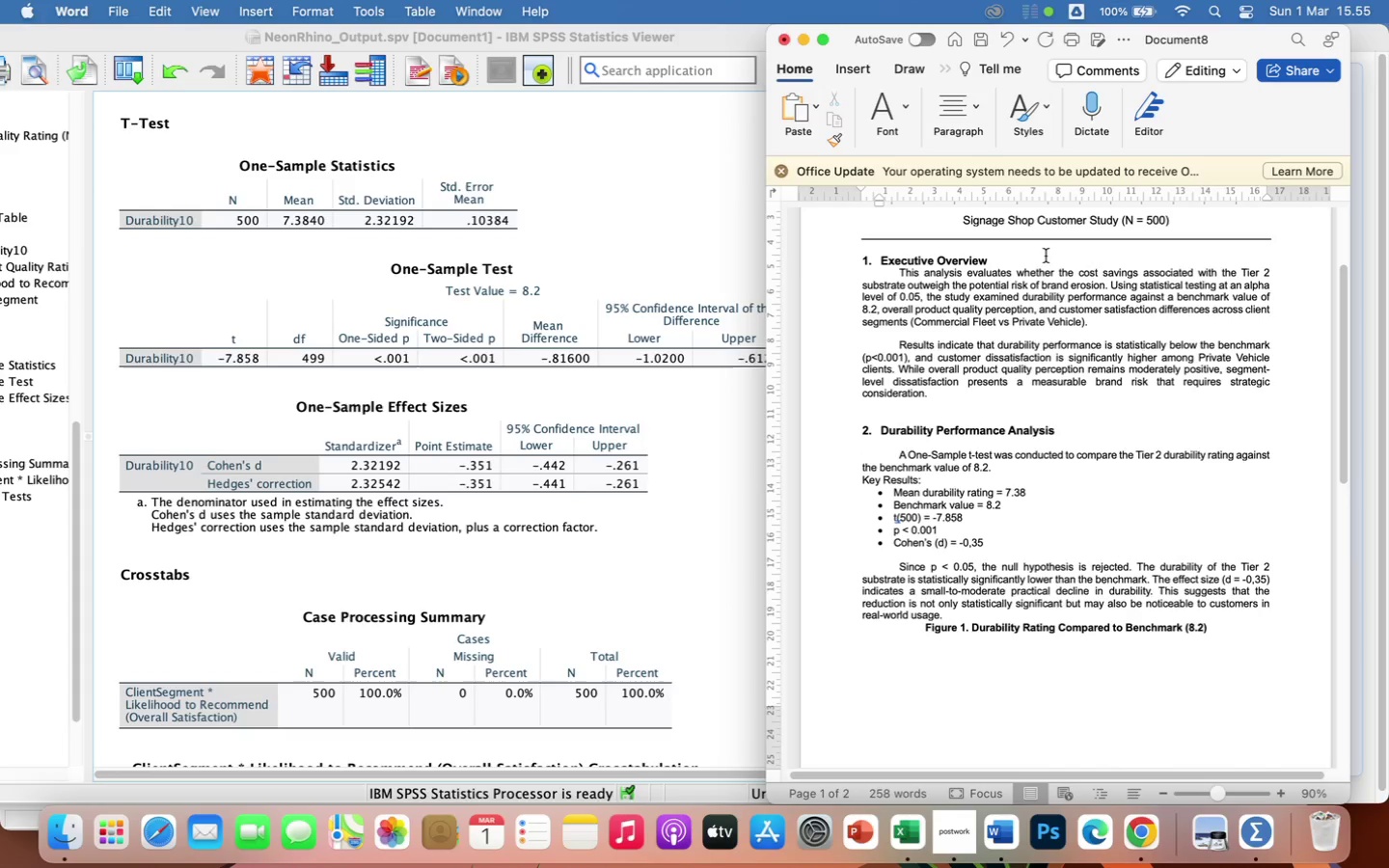 
key(Enter)
 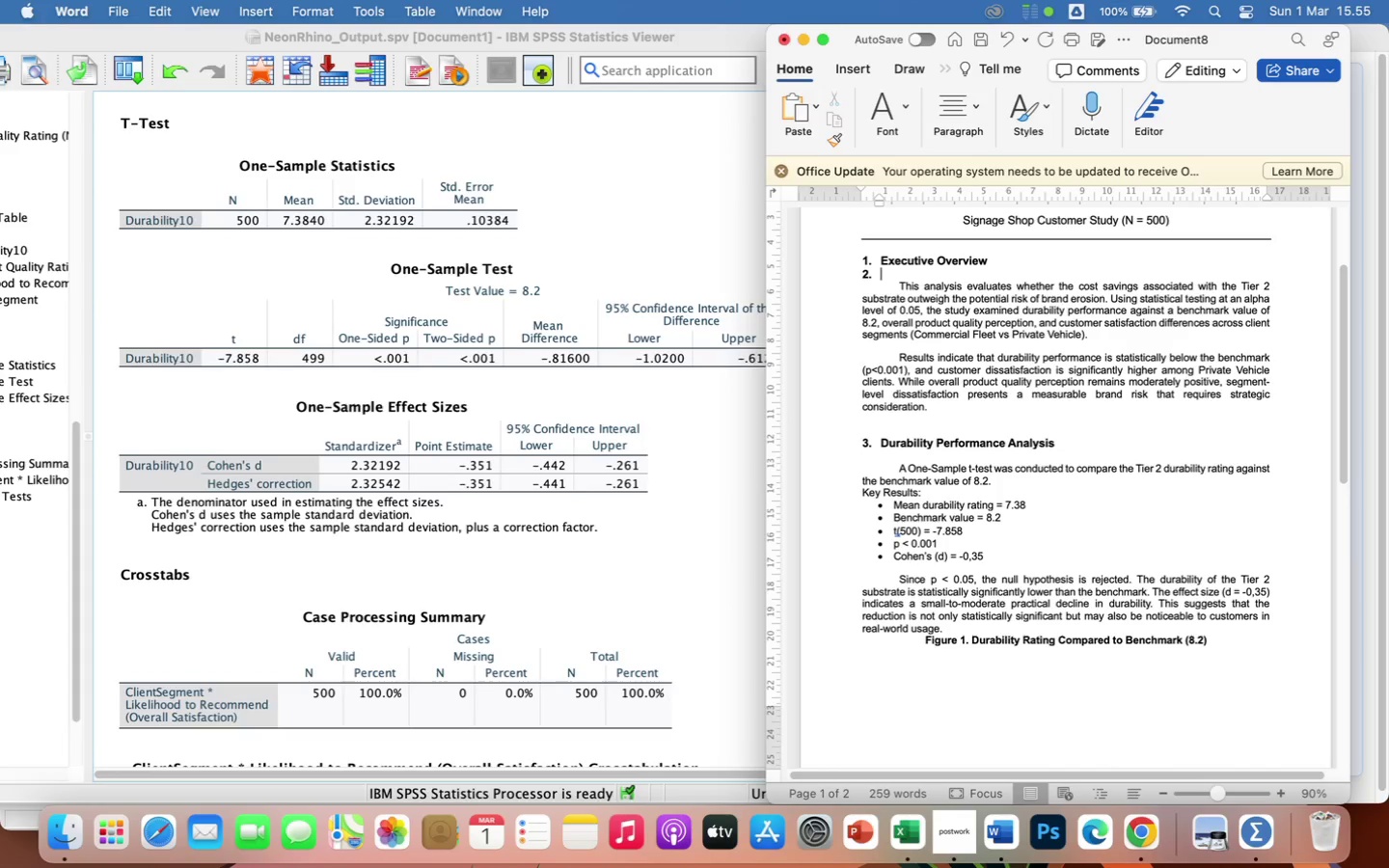 
key(Backspace)
 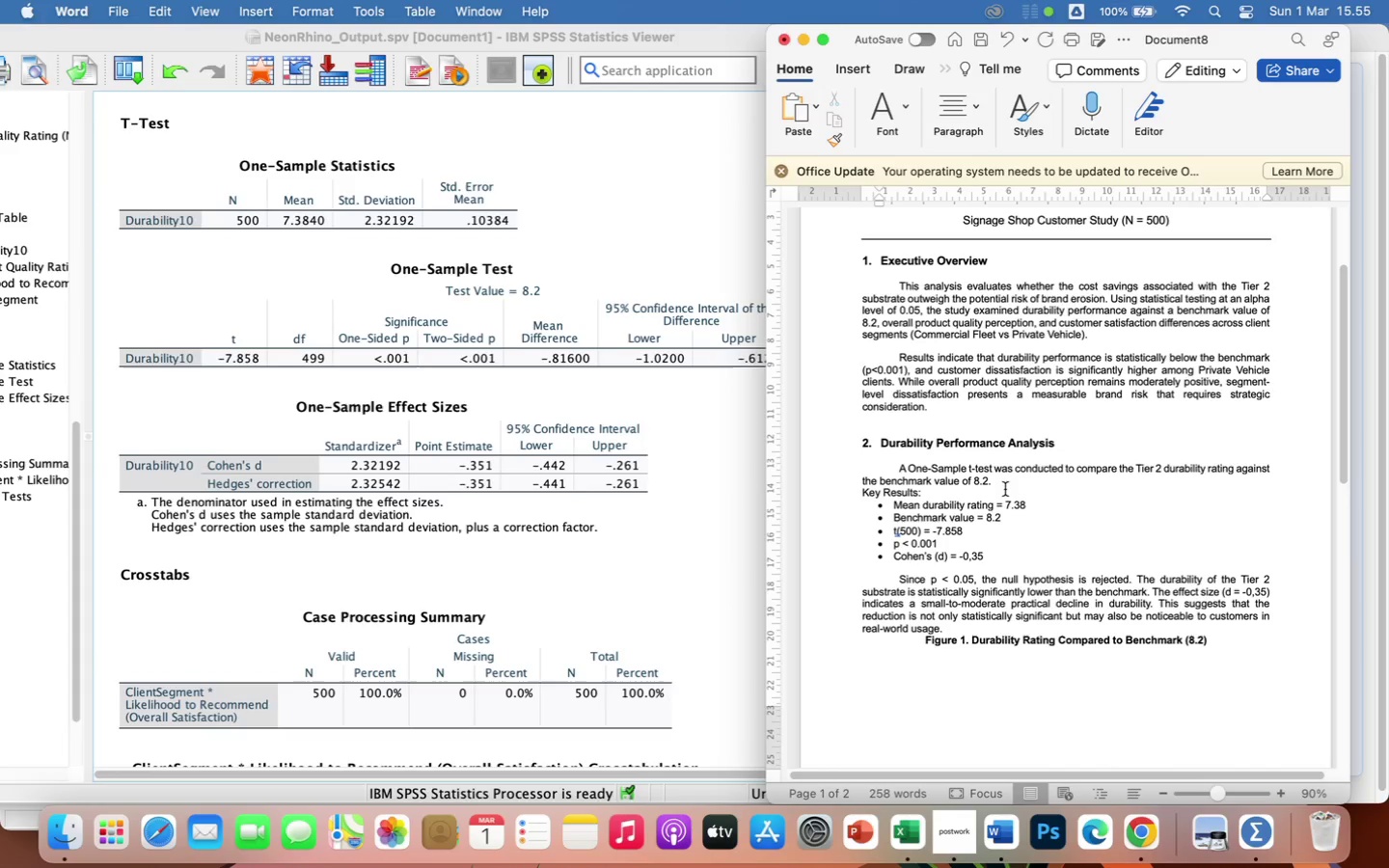 
left_click([1008, 482])
 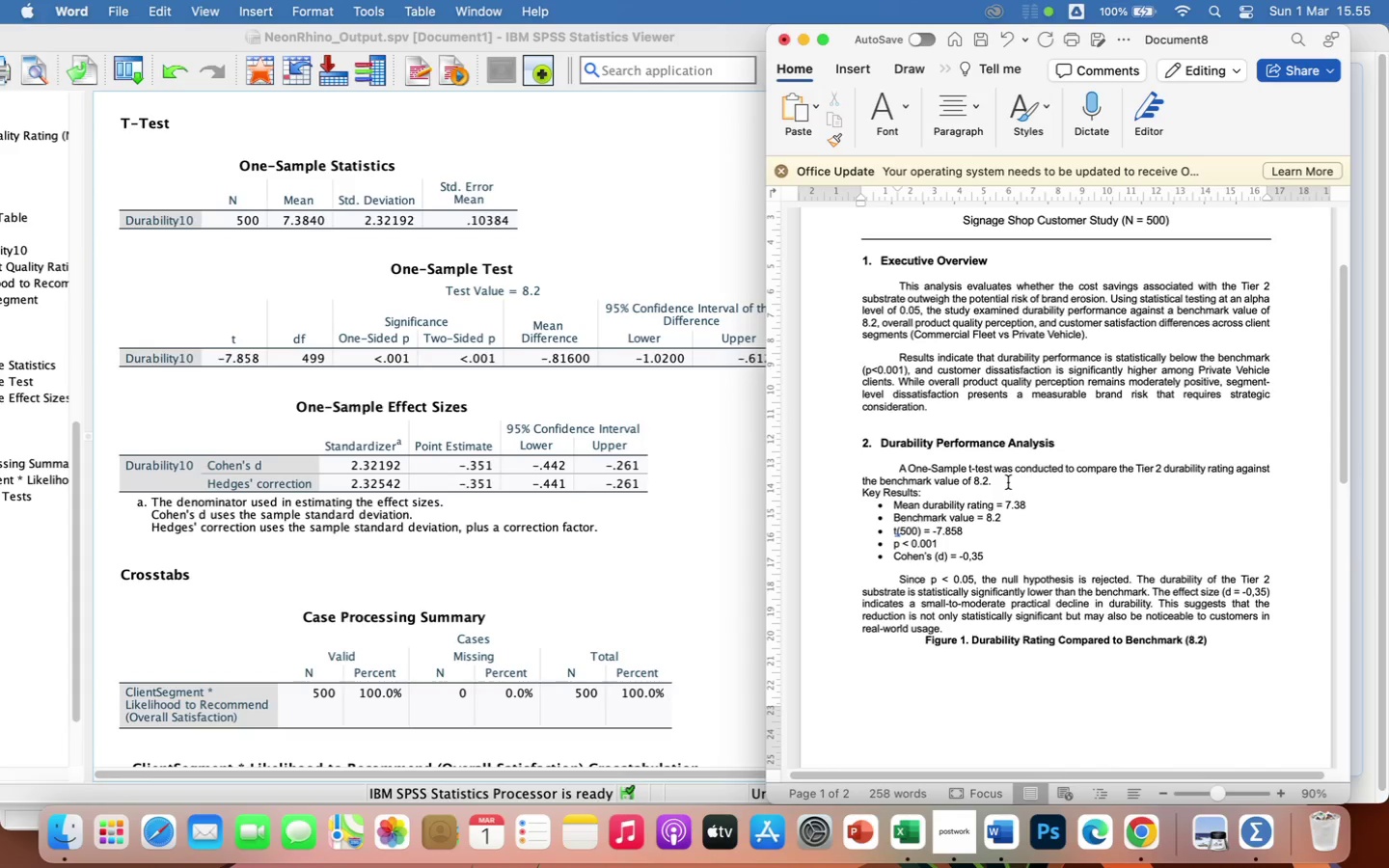 
key(Enter)
 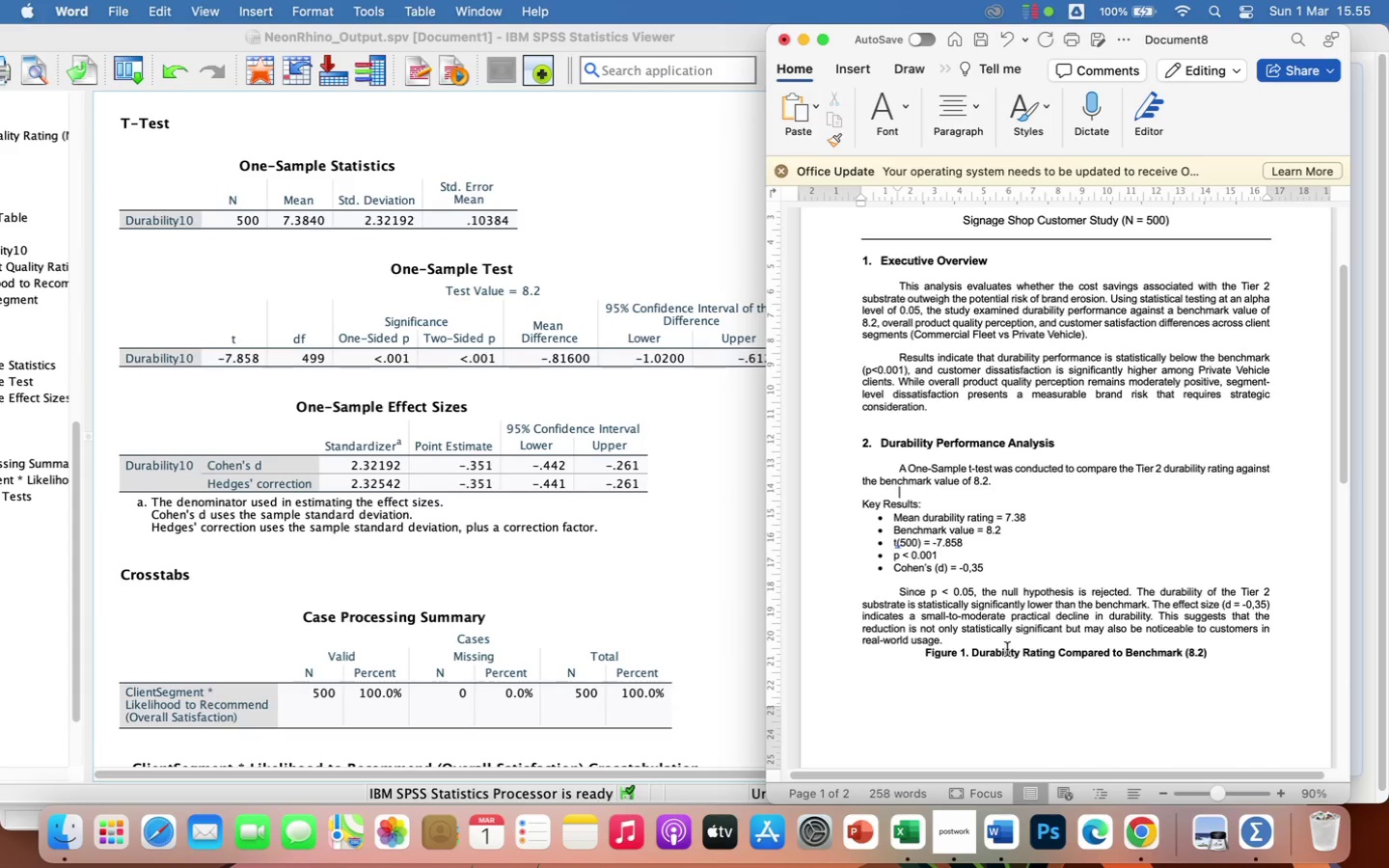 
left_click([1006, 644])
 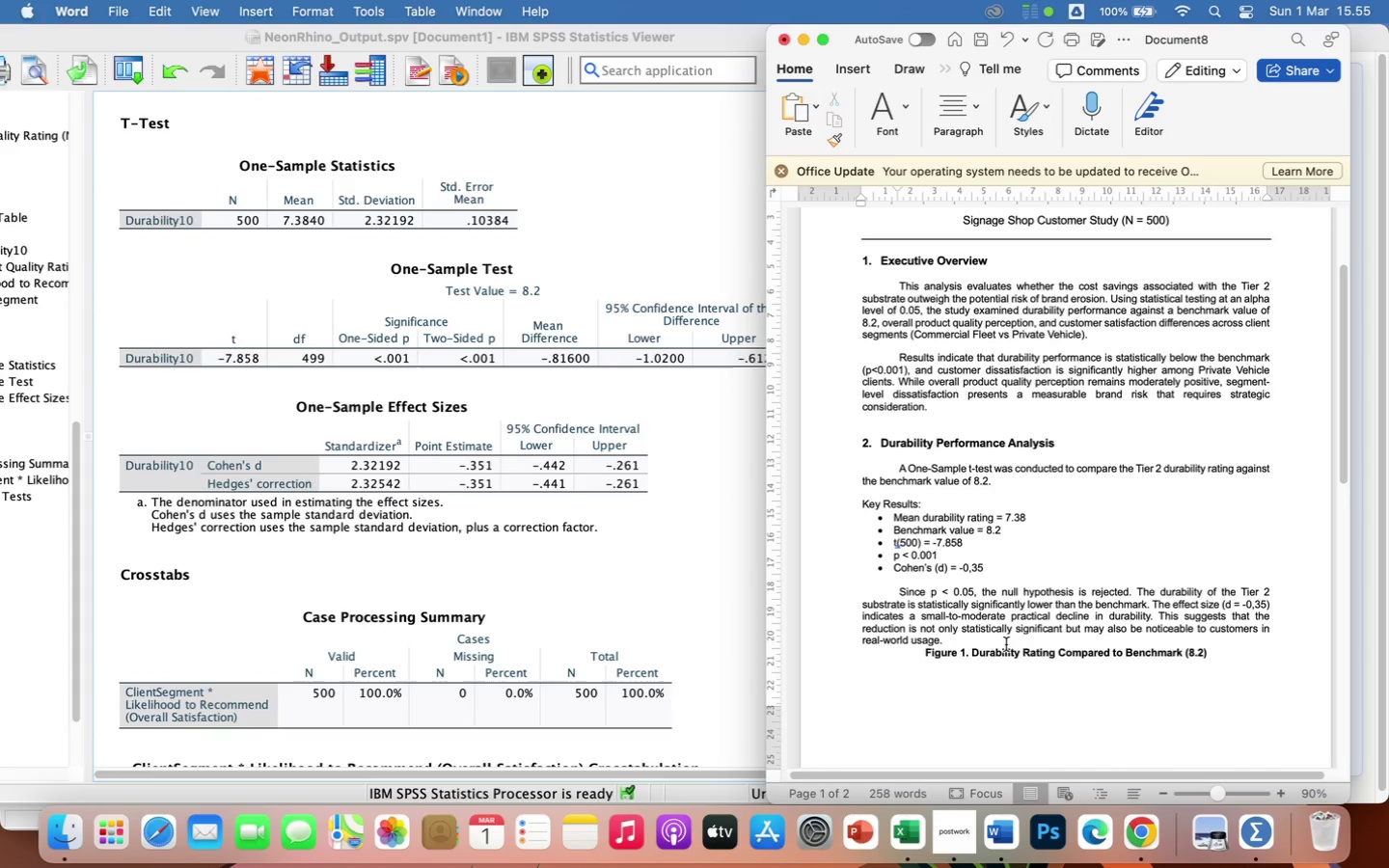 
key(Enter)
 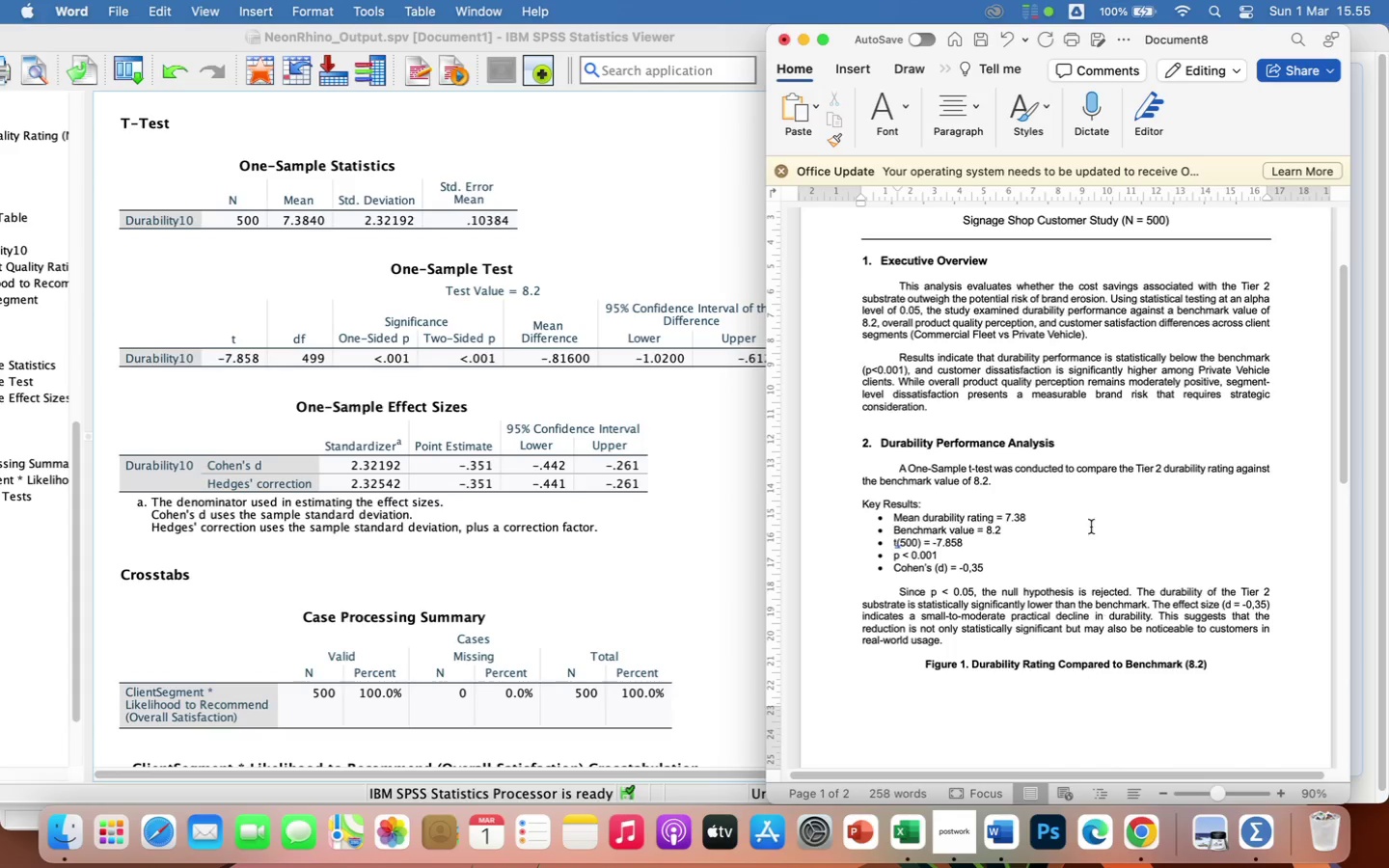 
scroll: coordinate [1033, 583], scroll_direction: down, amount: 32.0
 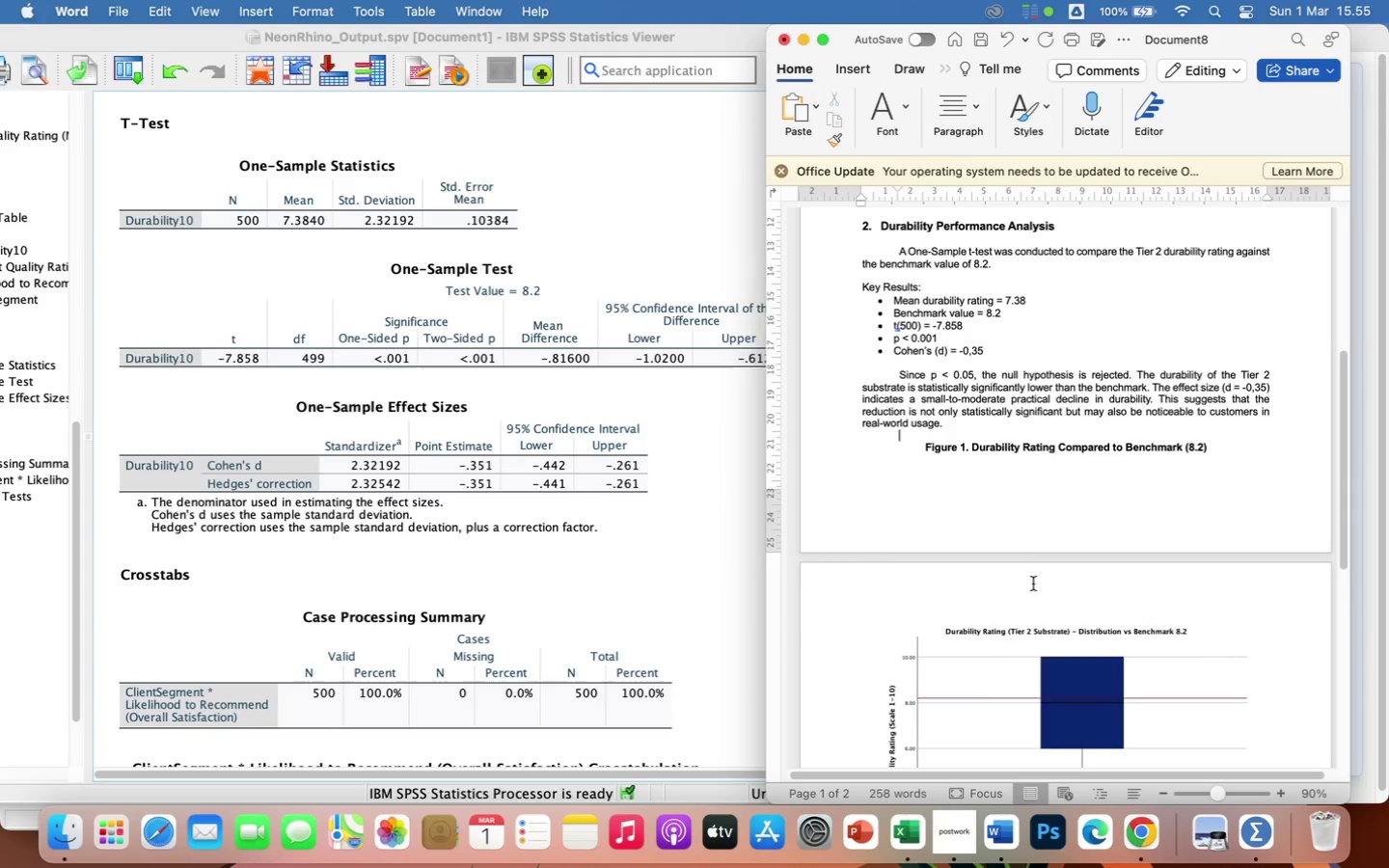 
scroll: coordinate [1033, 583], scroll_direction: up, amount: 60.0
 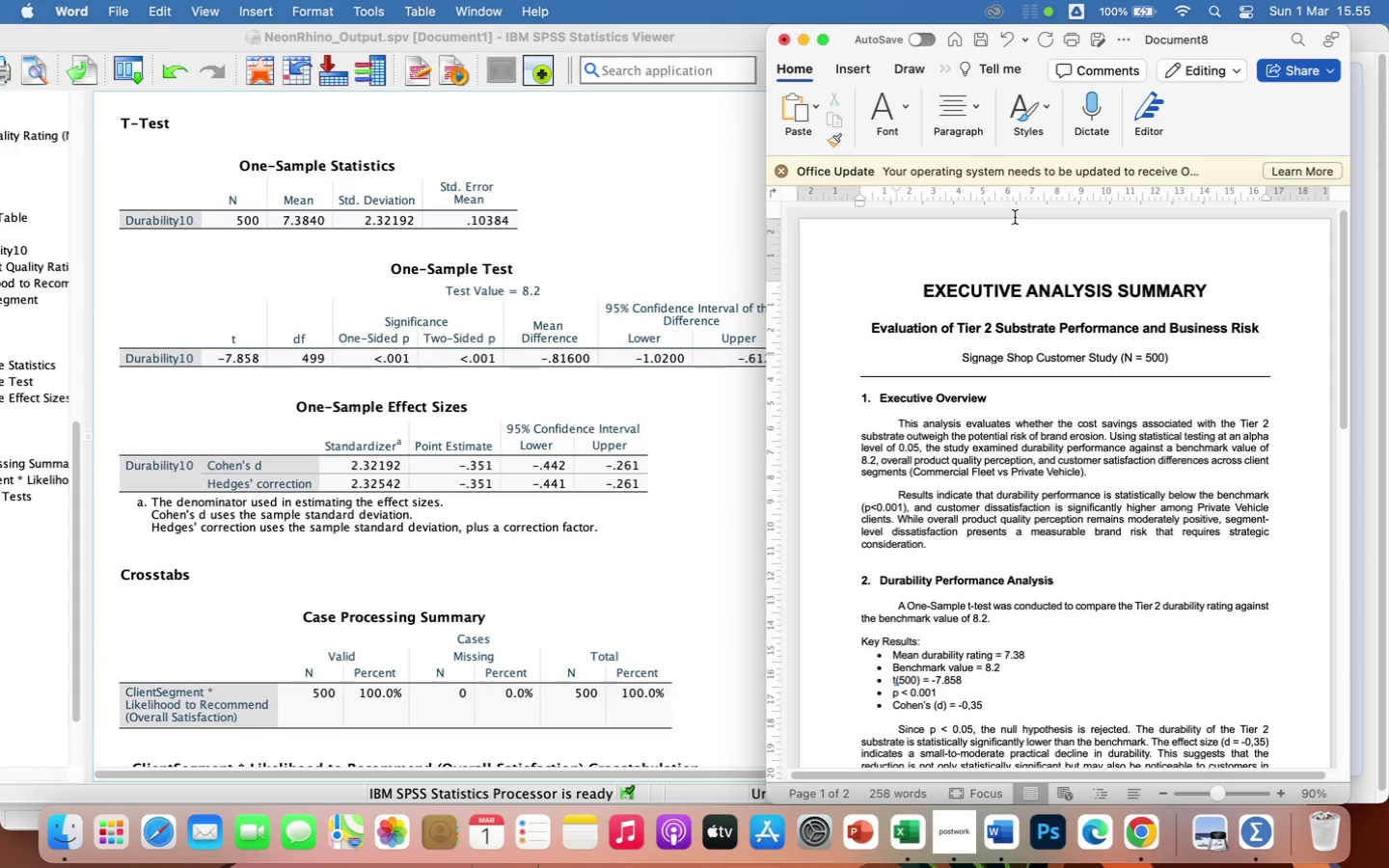 
left_click([996, 307])
 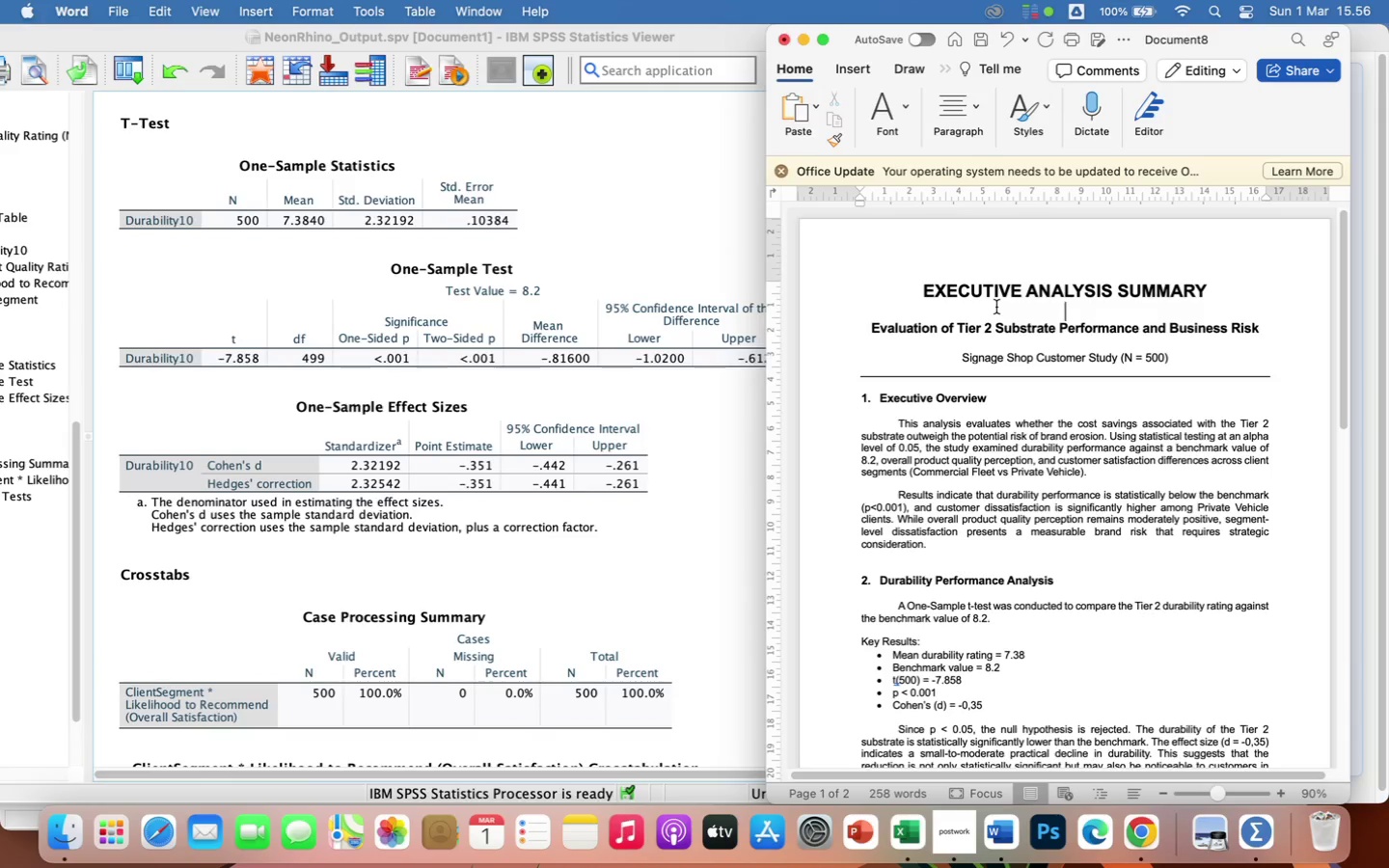 
key(Backspace)
 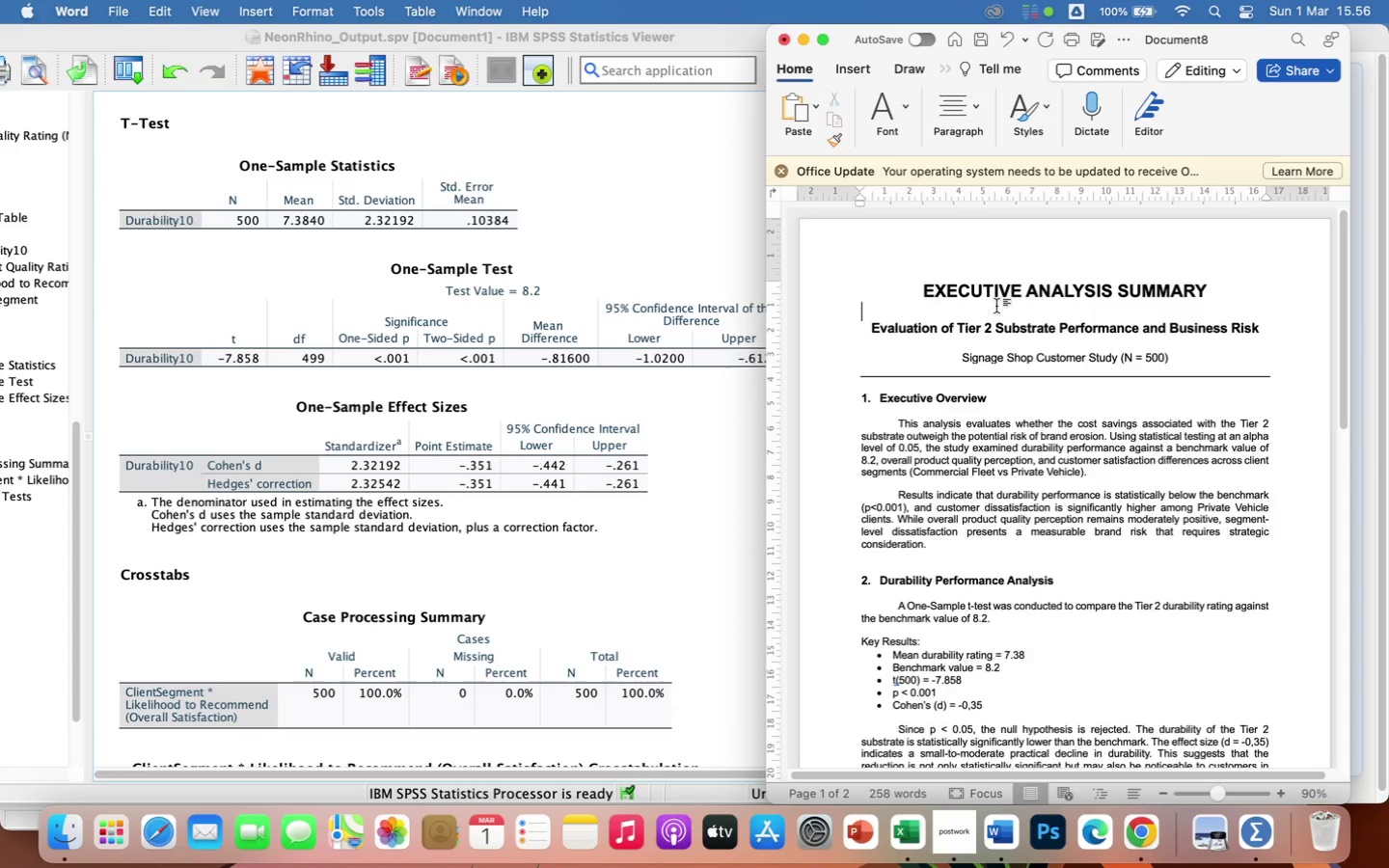 
key(Backspace)
 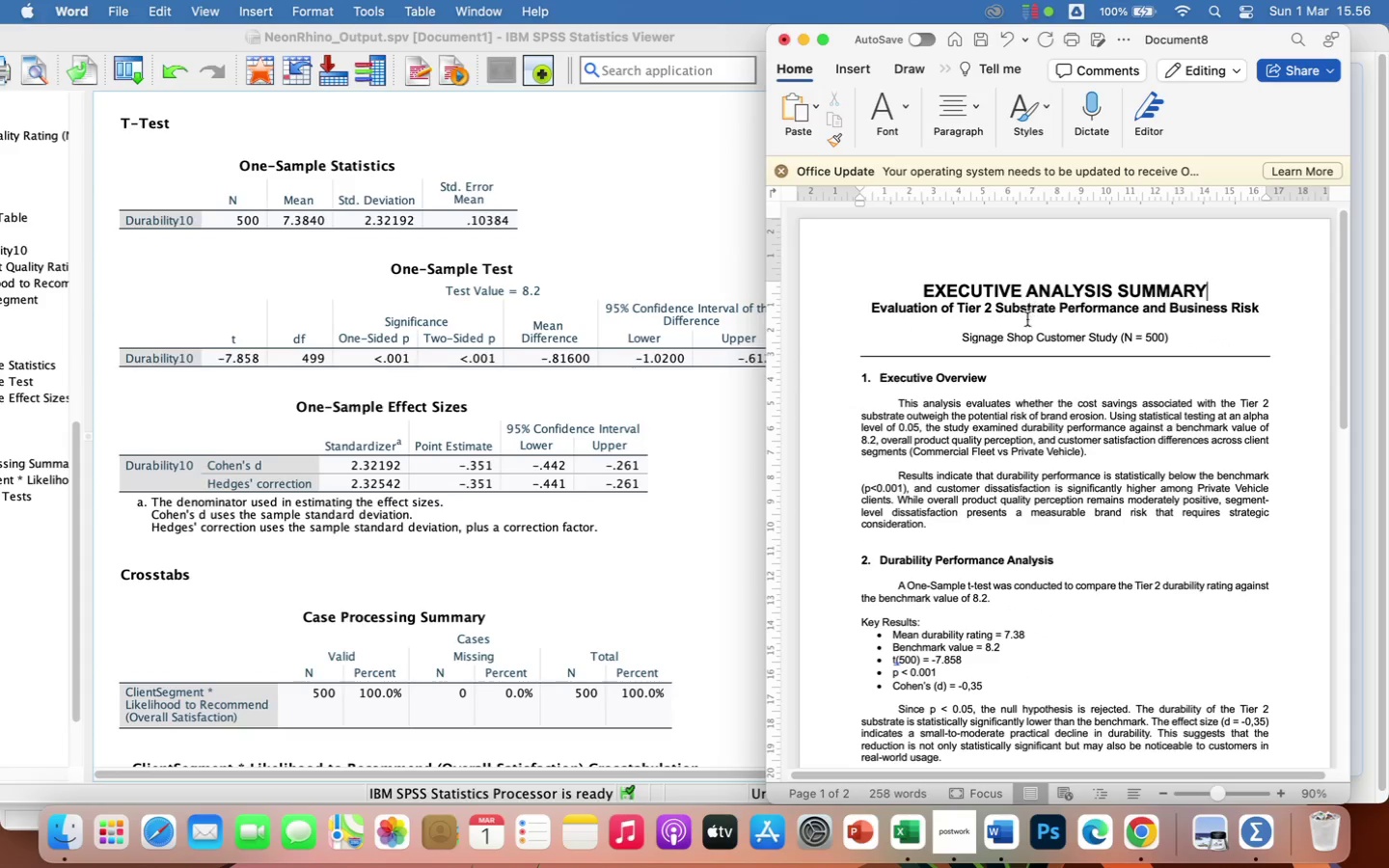 
left_click([1027, 322])
 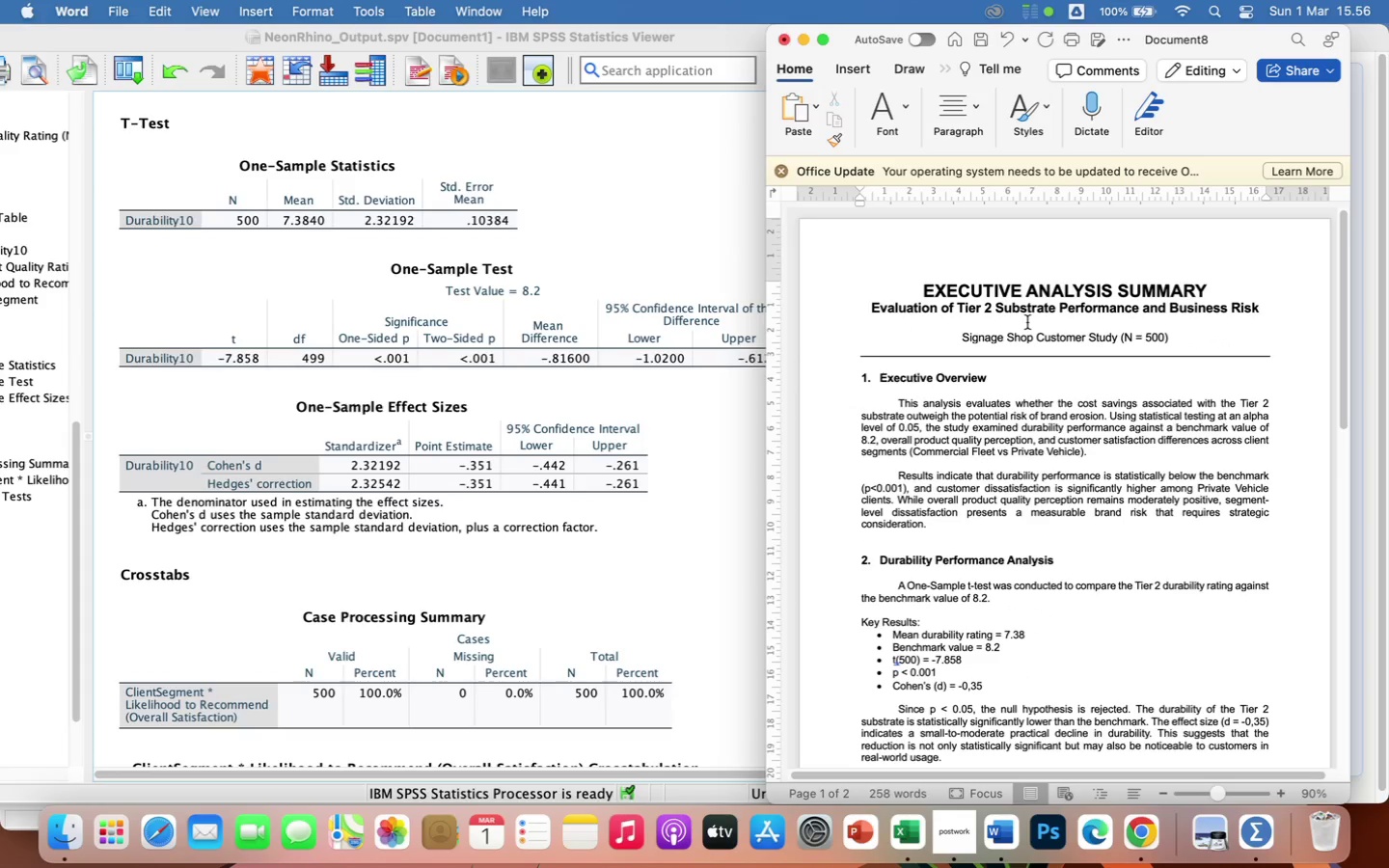 
key(Backspace)
 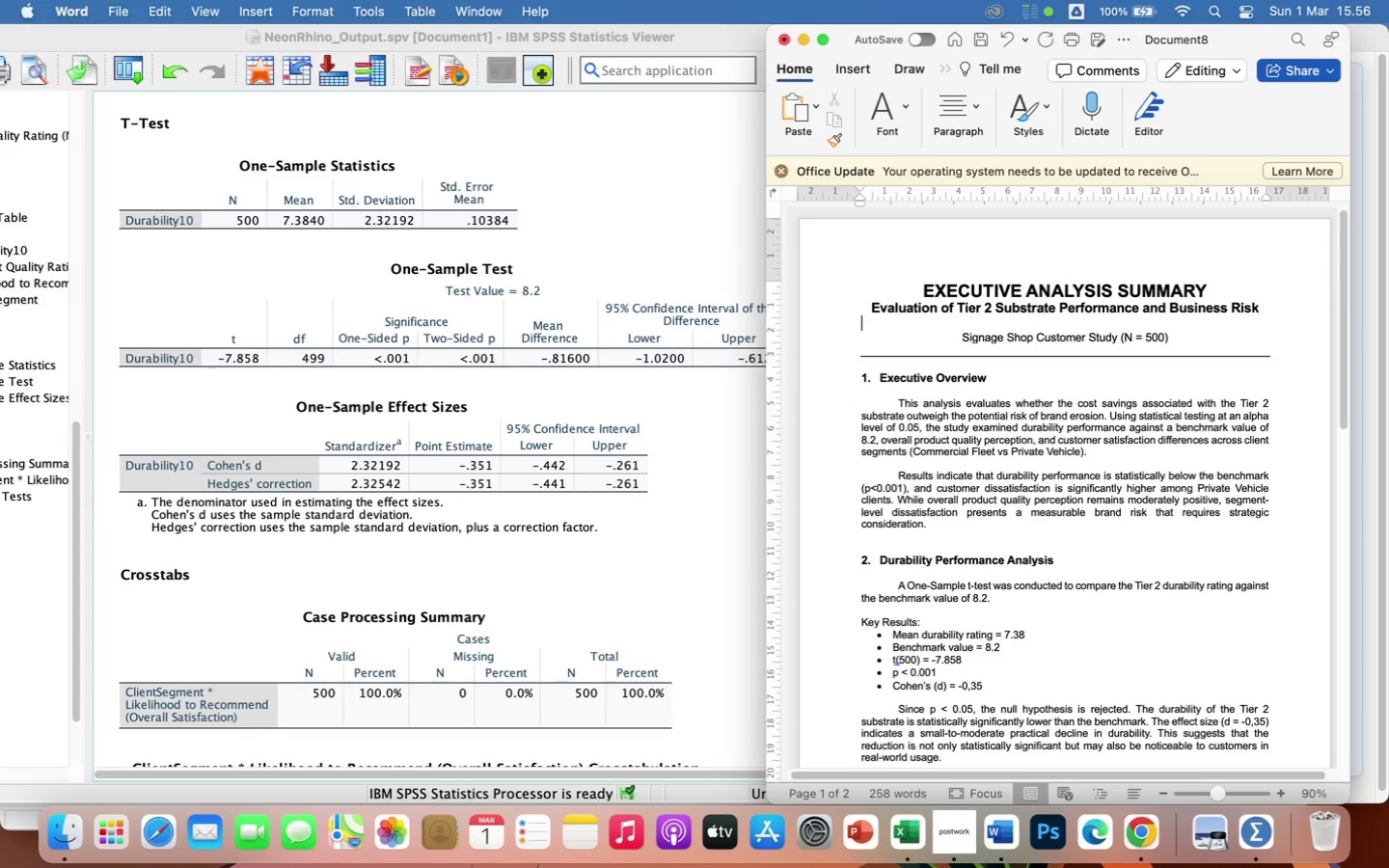 
key(Backspace)
 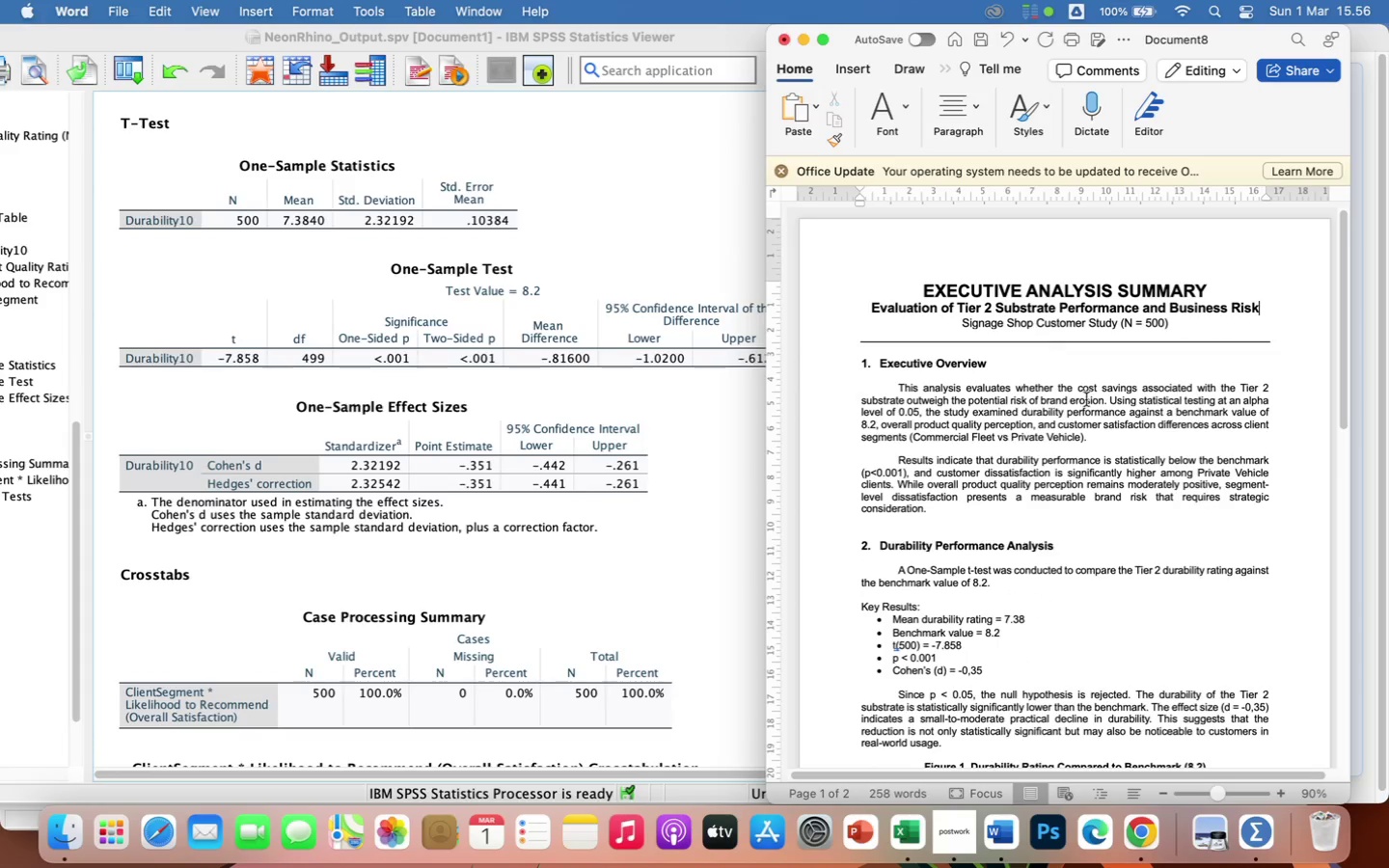 
scroll: coordinate [1156, 512], scroll_direction: down, amount: 24.0
 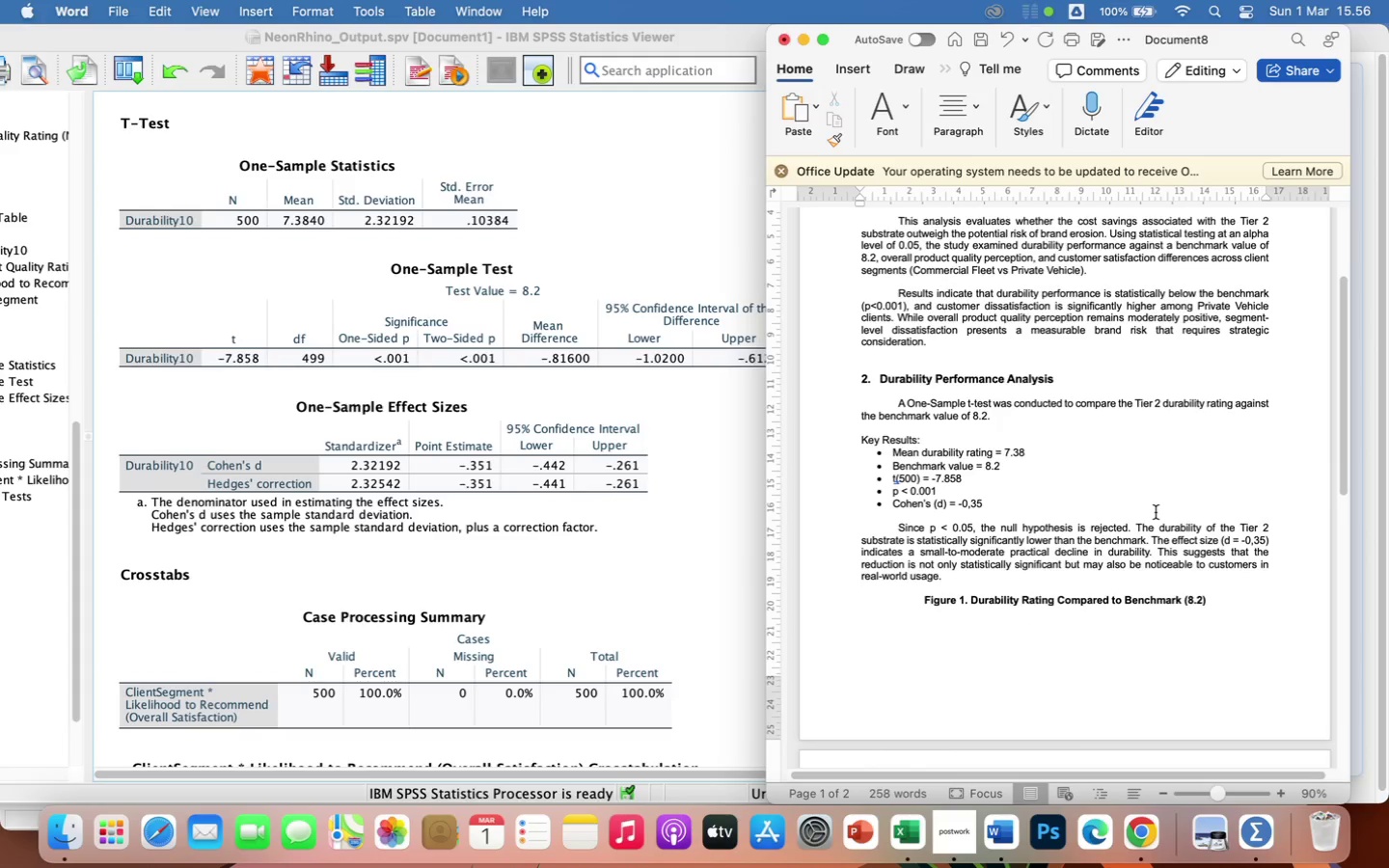 
scroll: coordinate [1156, 512], scroll_direction: up, amount: 24.0
 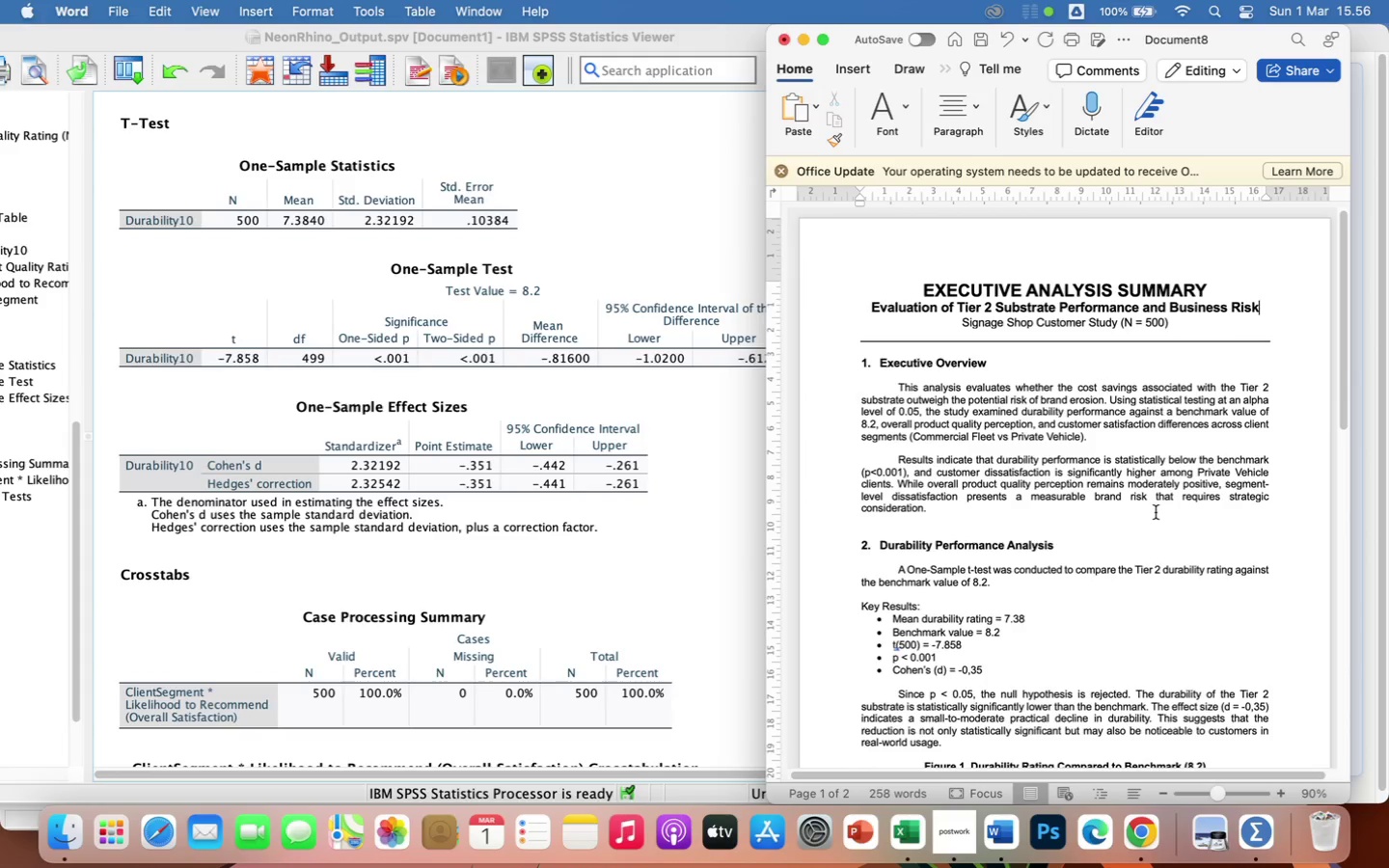 
scroll: coordinate [1156, 512], scroll_direction: down, amount: 35.0
 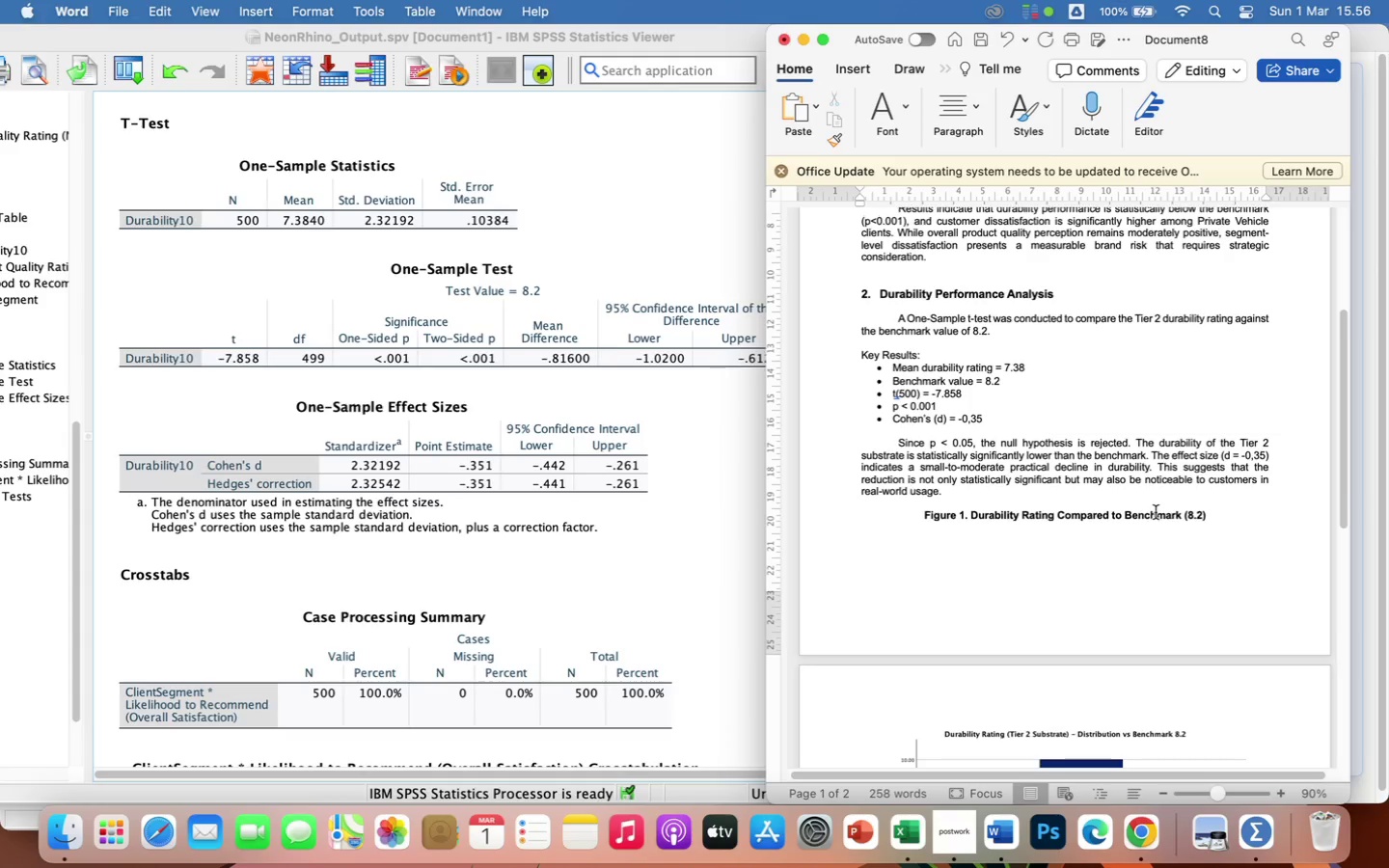 
scroll: coordinate [1156, 512], scroll_direction: up, amount: 30.0
 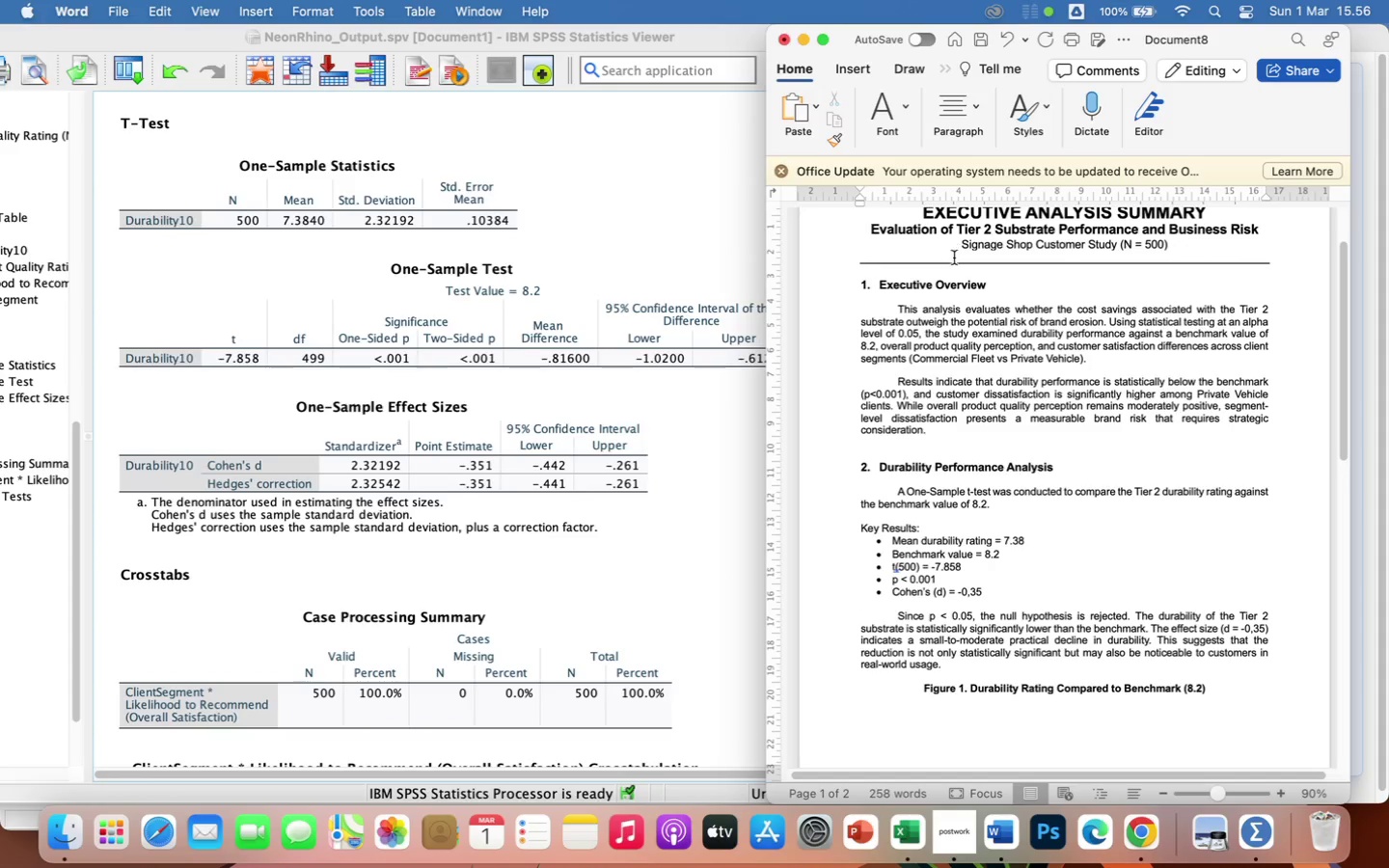 
left_click([964, 271])
 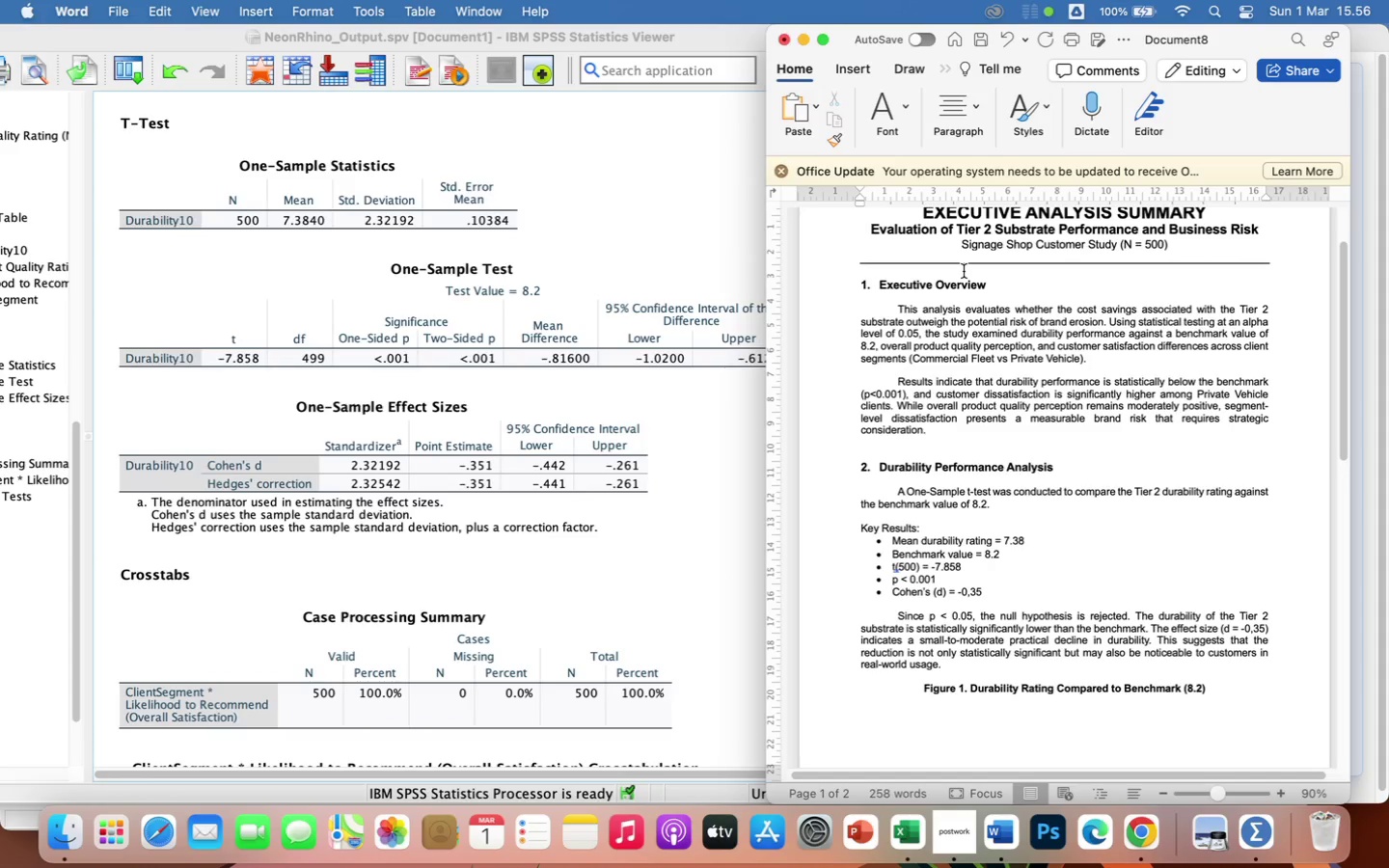 
key(Backspace)
 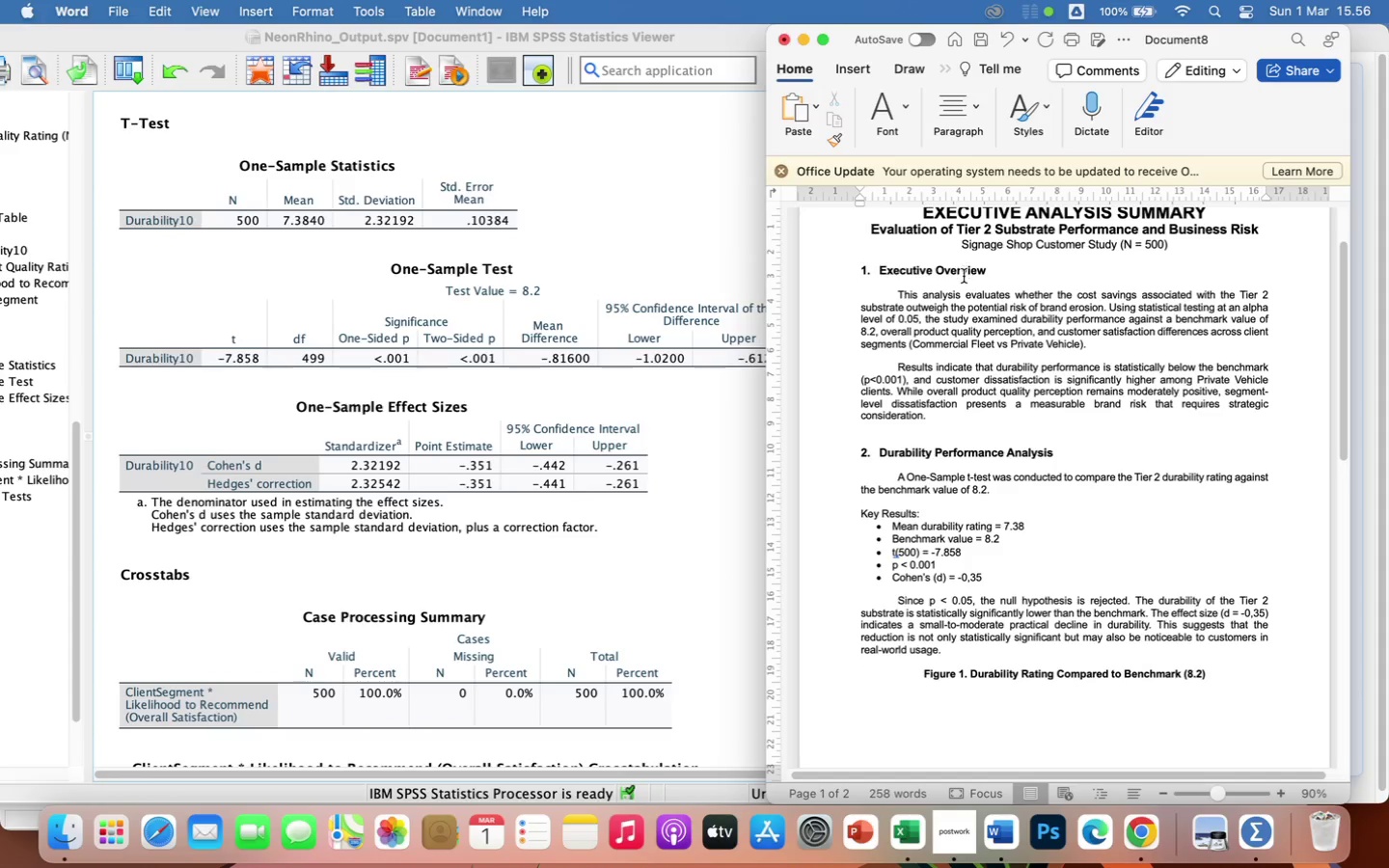 
left_click([962, 278])
 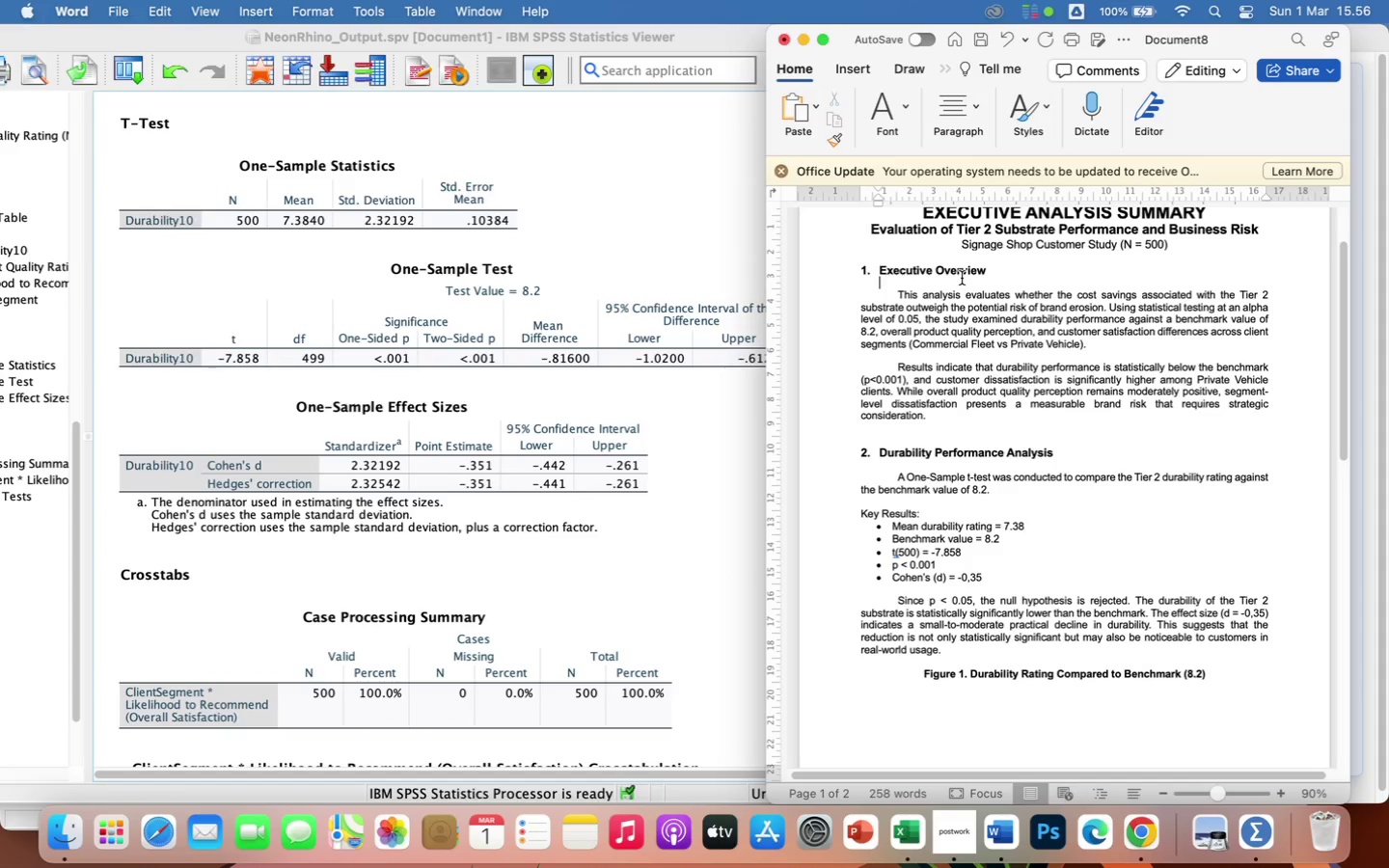 
key(Backspace)
 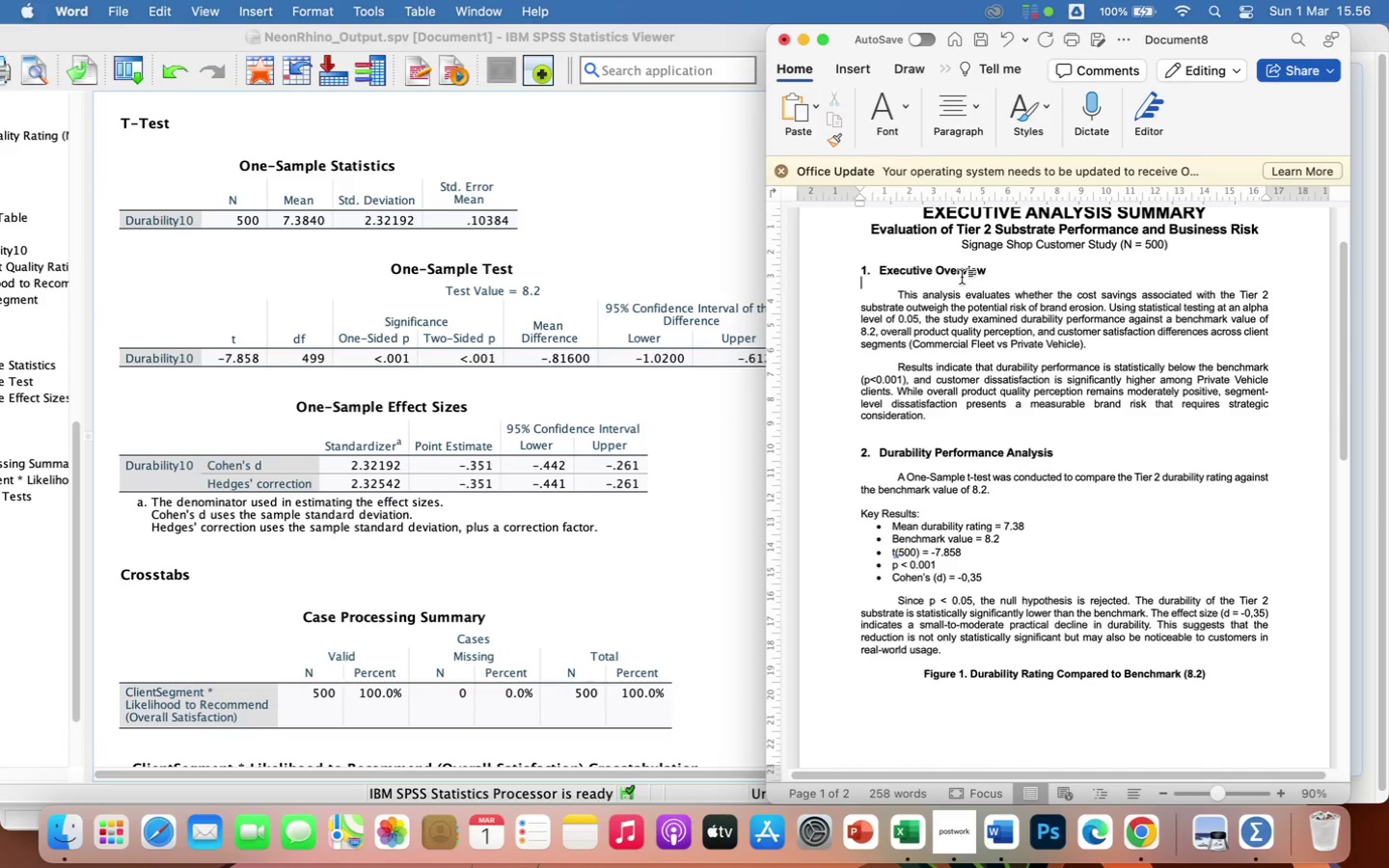 
key(Backspace)
 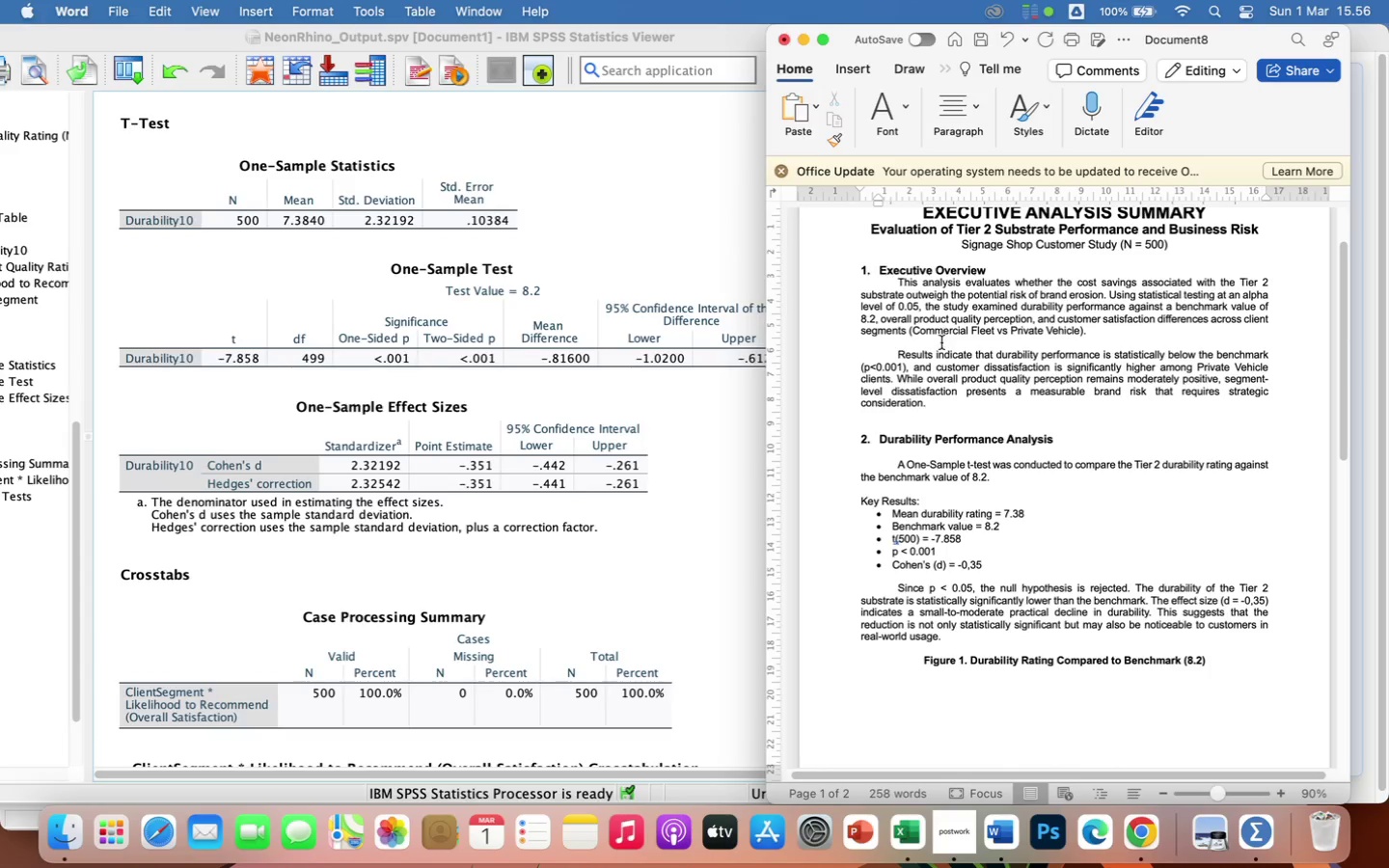 
left_click([941, 342])
 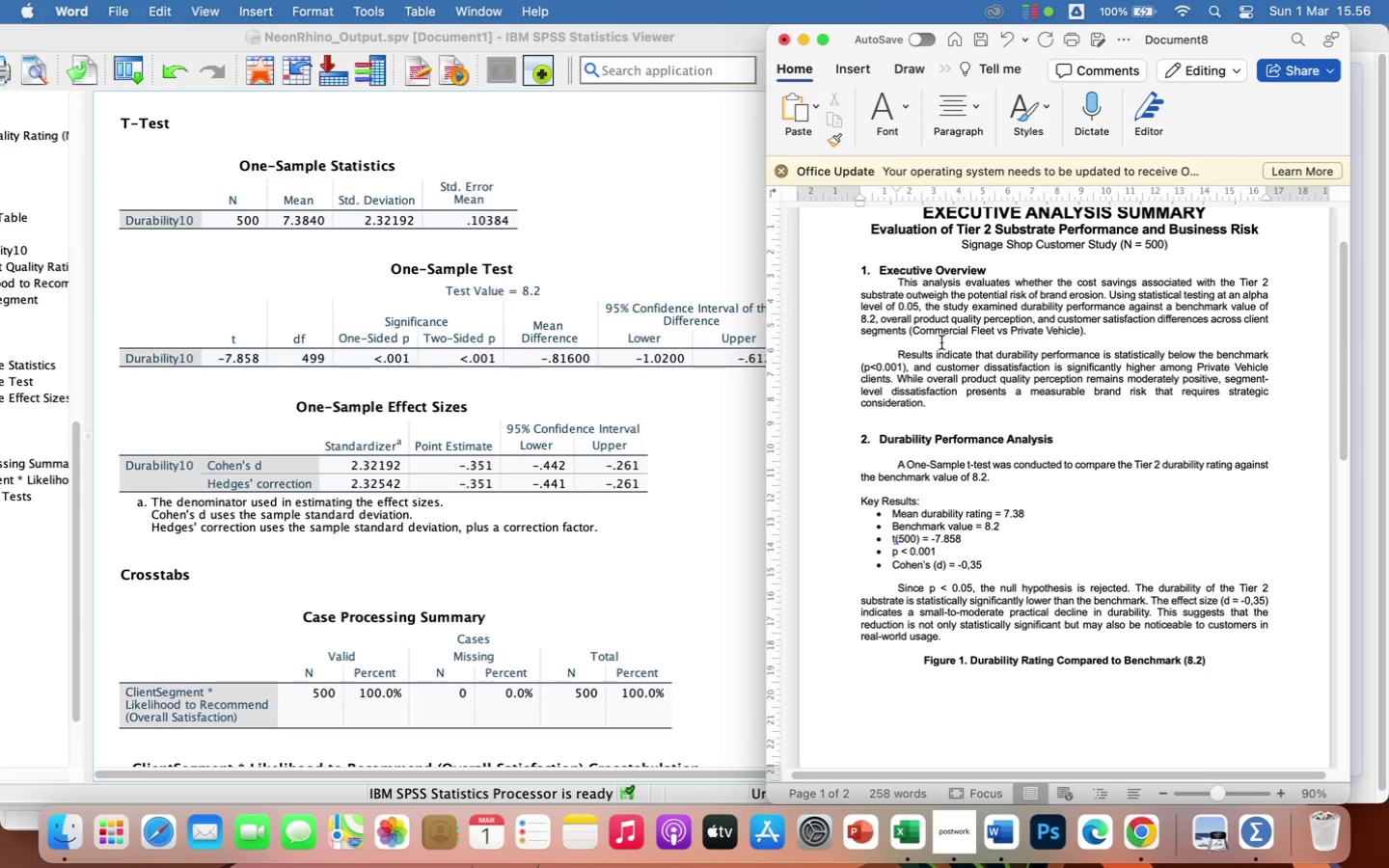 
key(Backspace)
 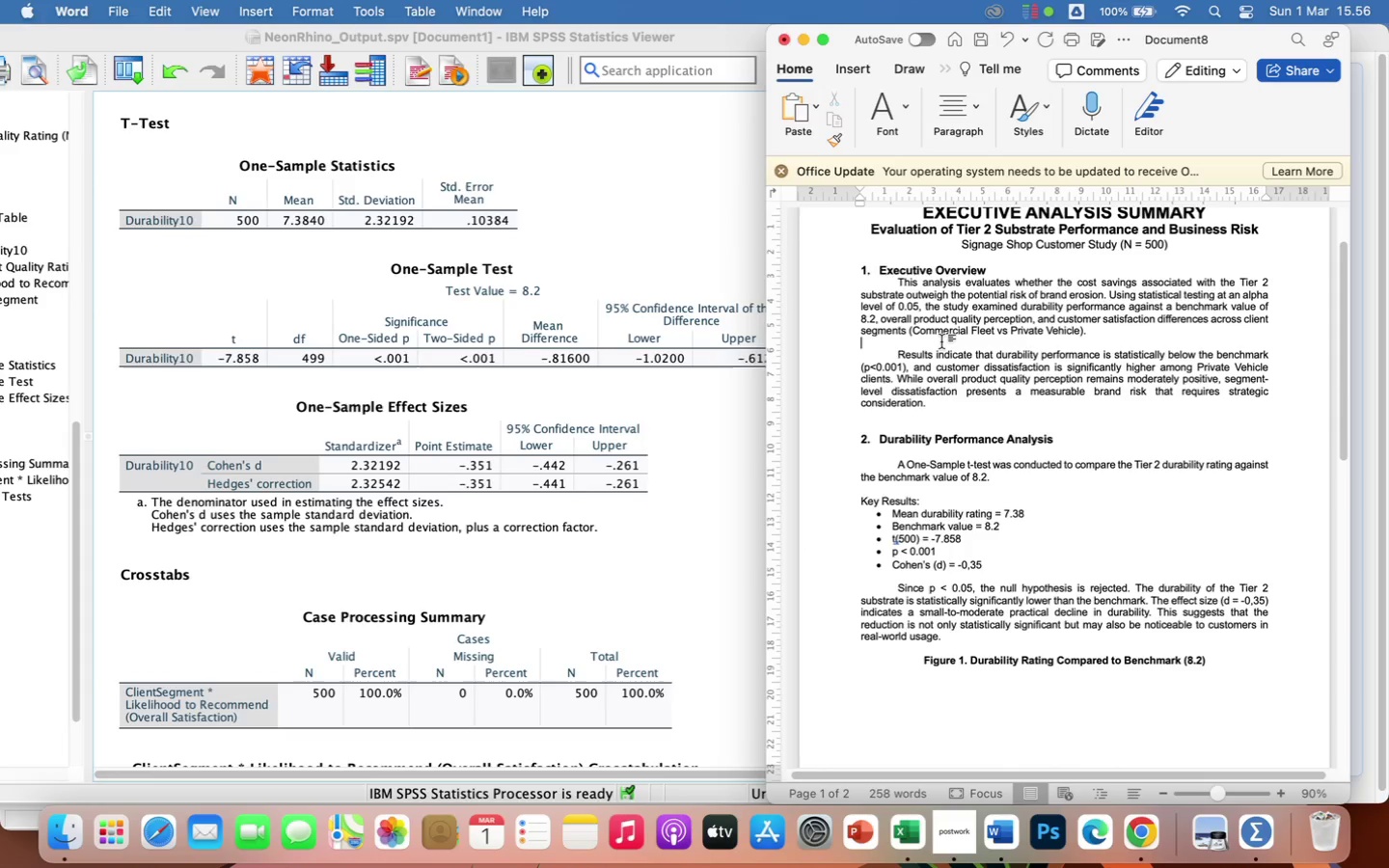 
key(Backspace)
 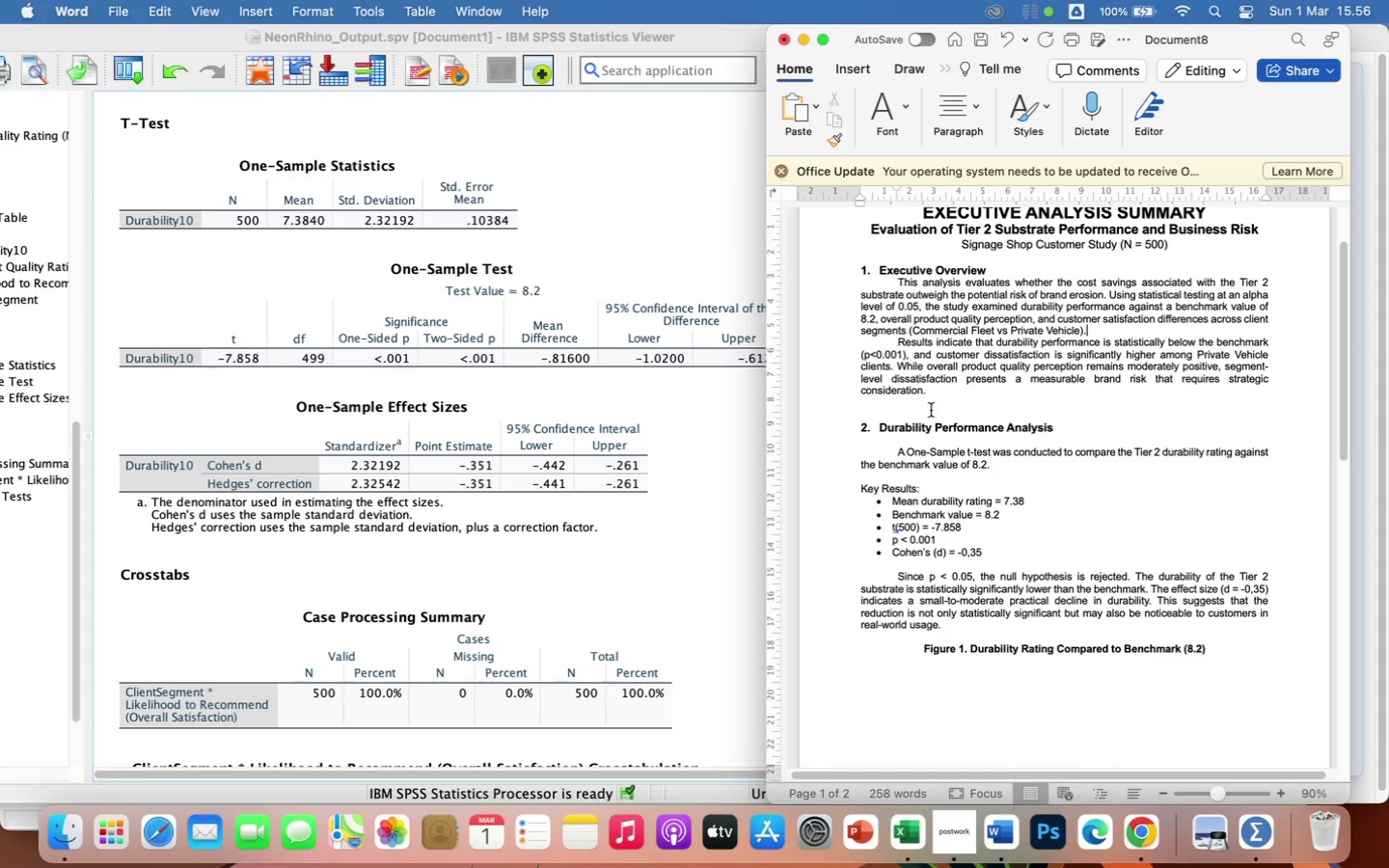 
left_click([930, 416])
 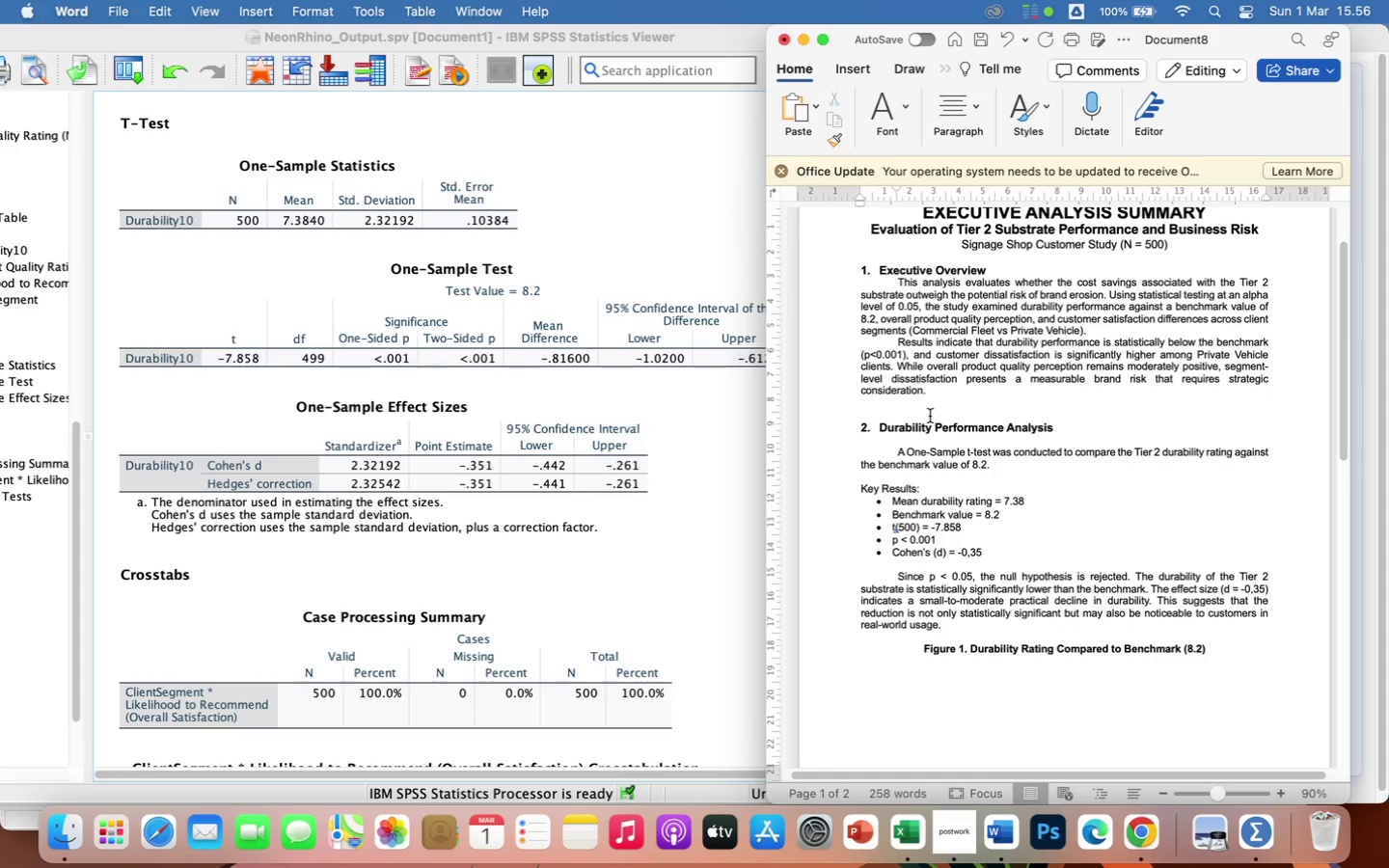 
key(Backspace)
 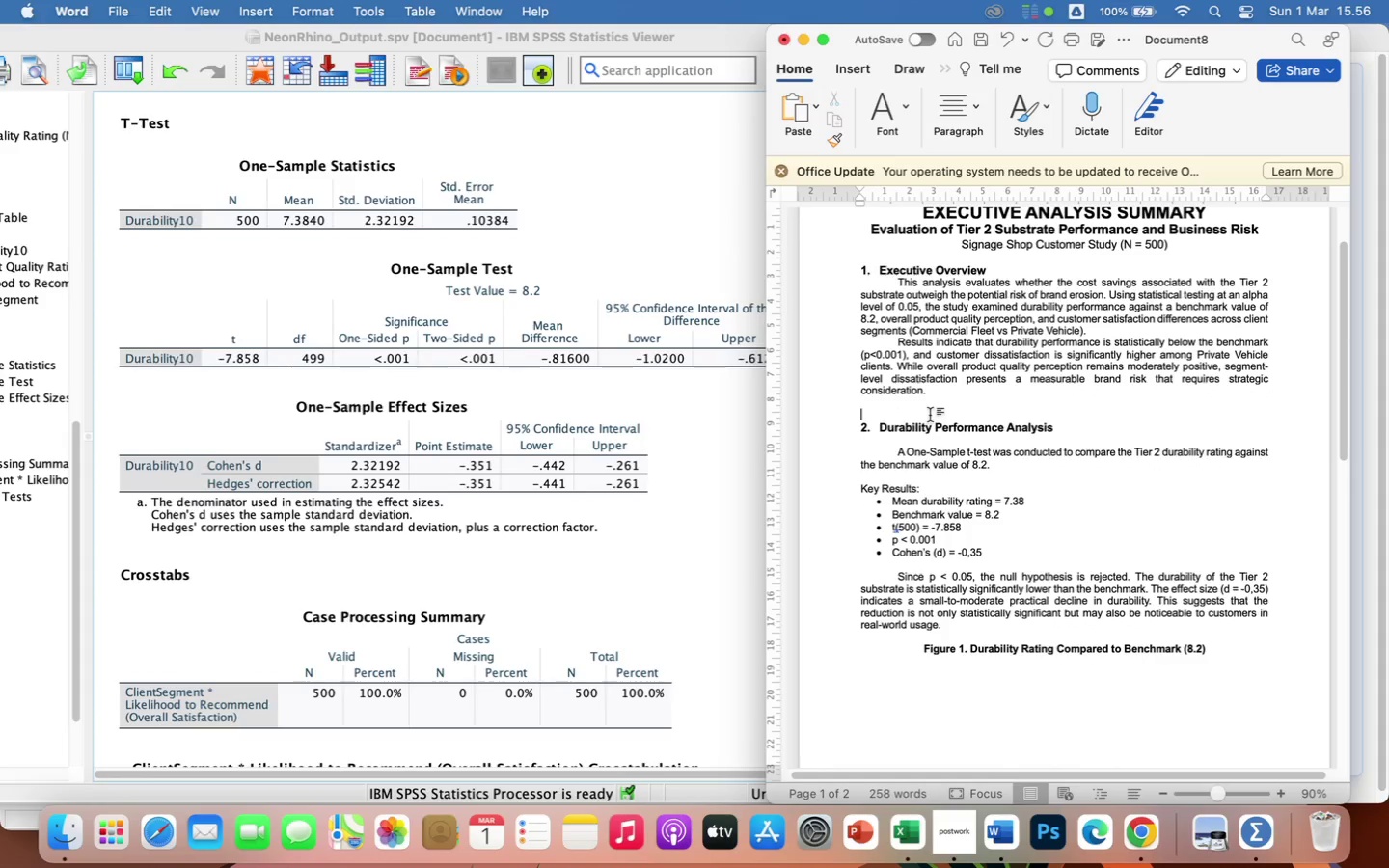 
key(Backspace)
 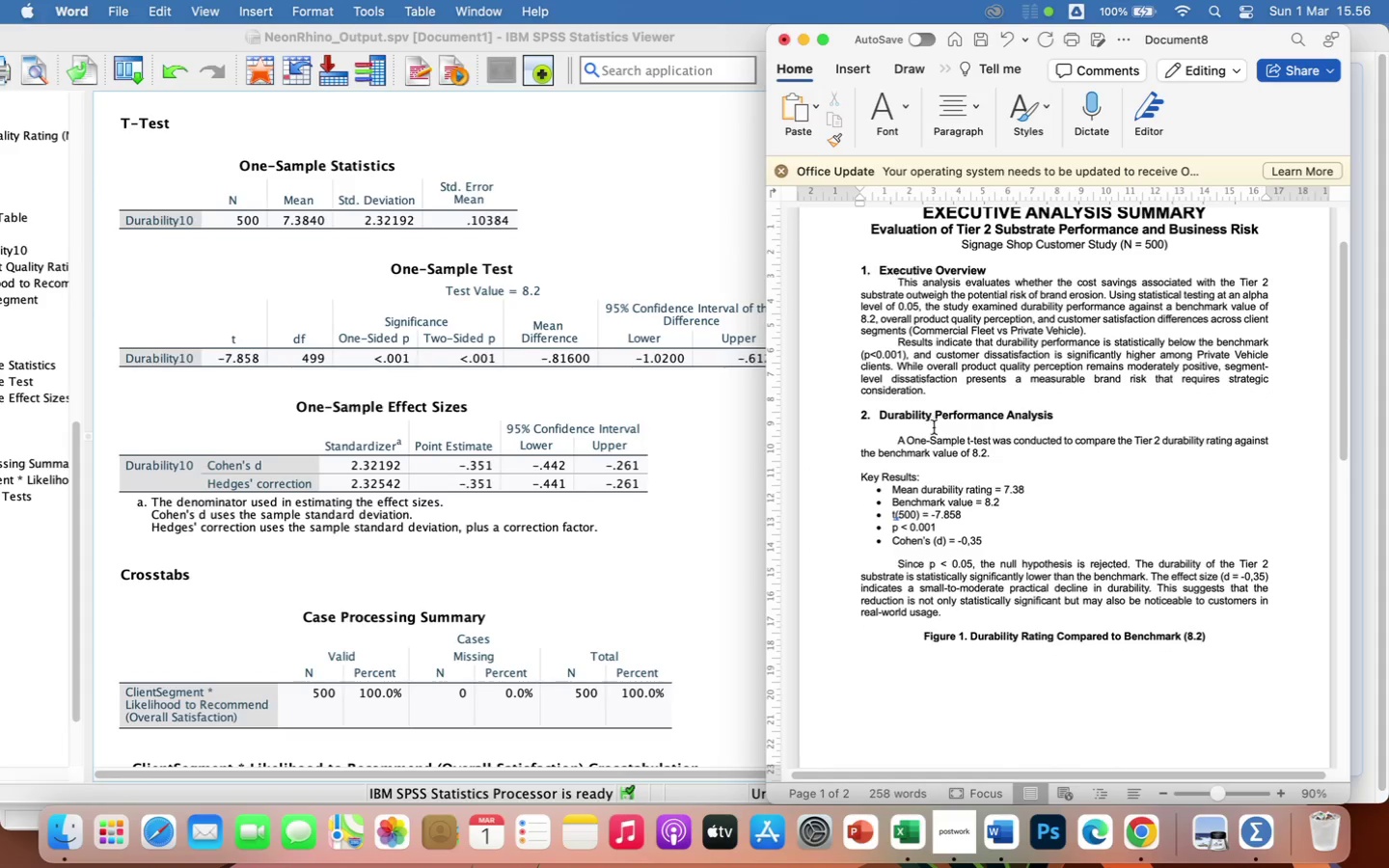 
left_click([934, 427])
 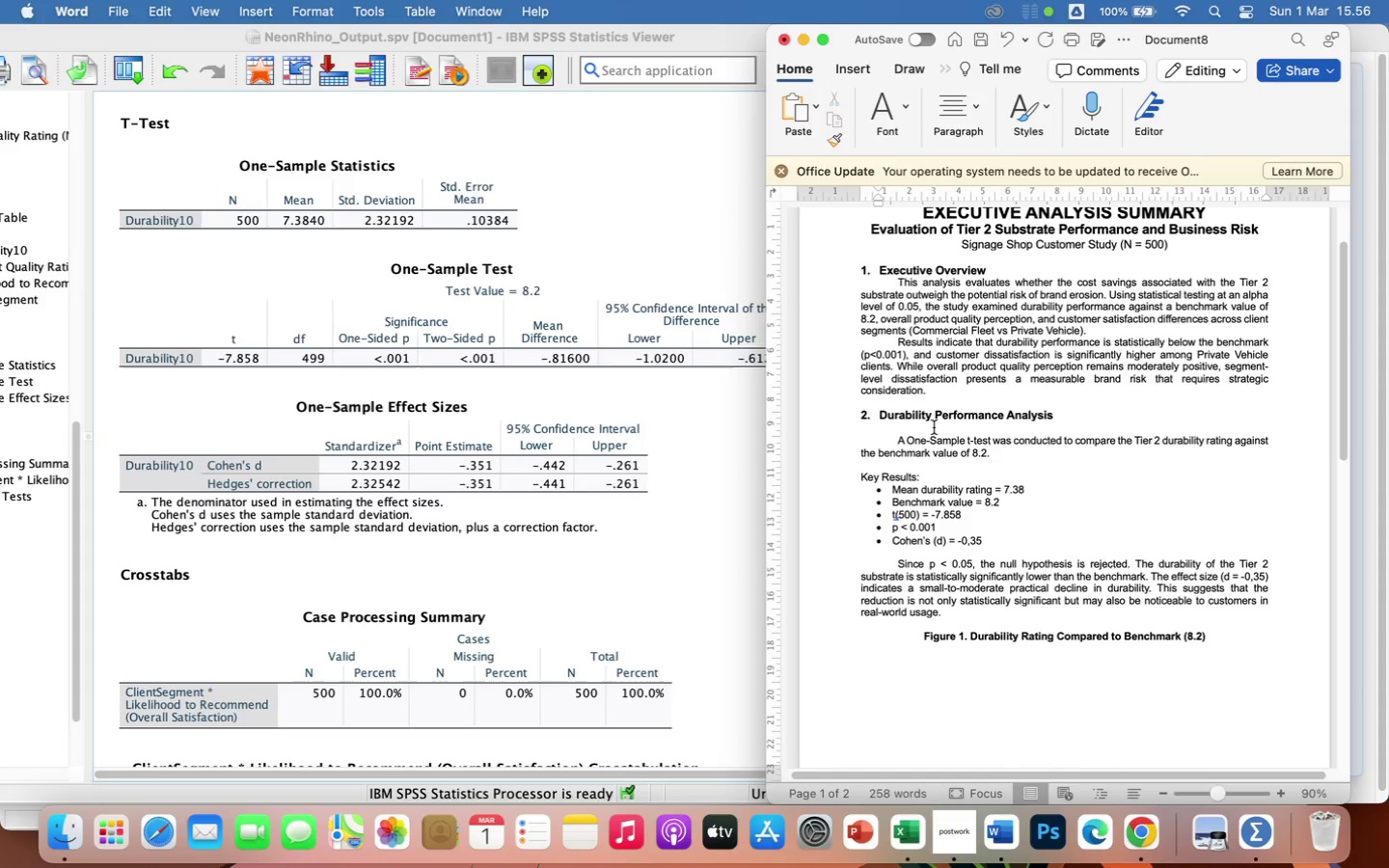 
key(Backspace)
 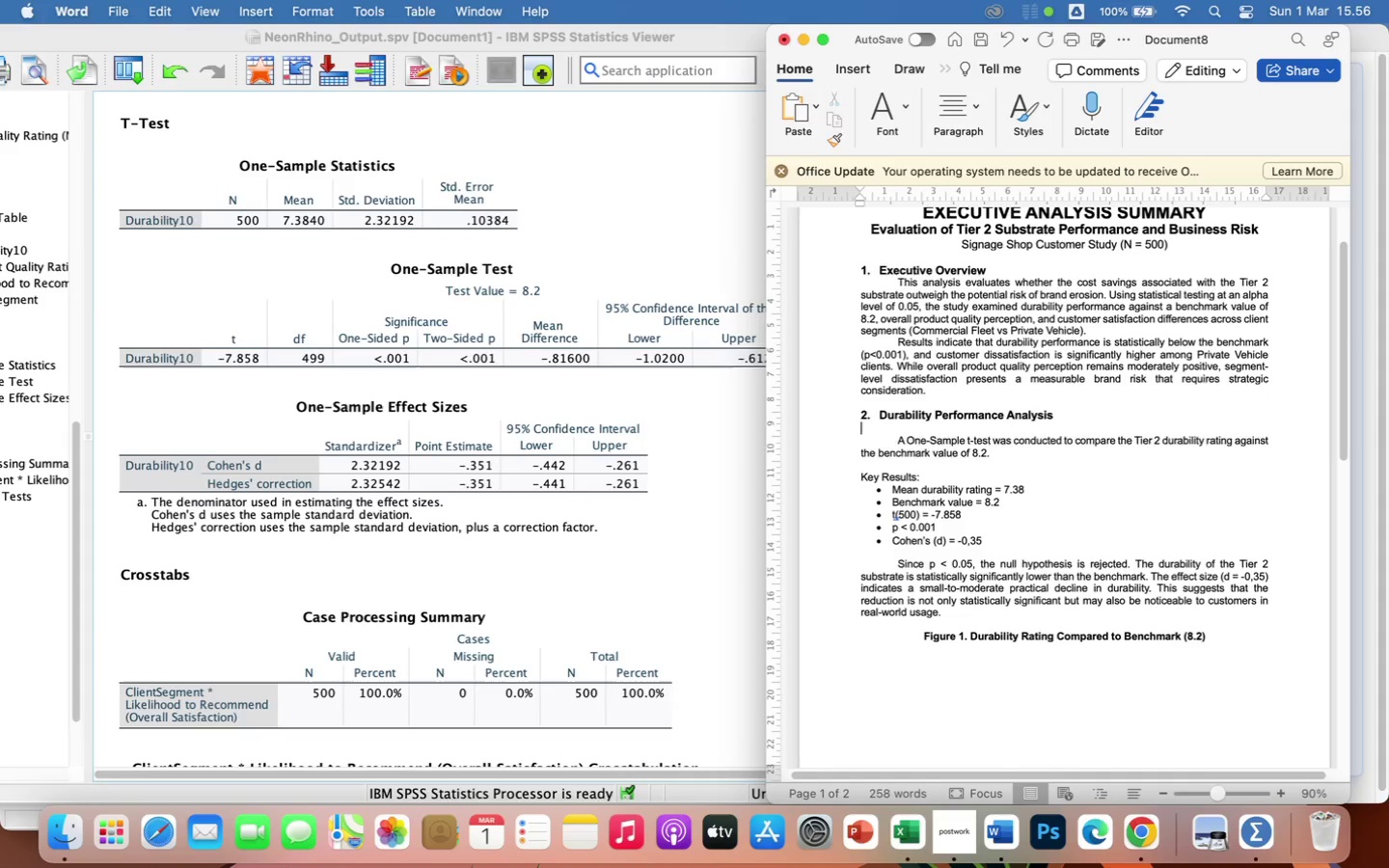 
key(Backspace)
 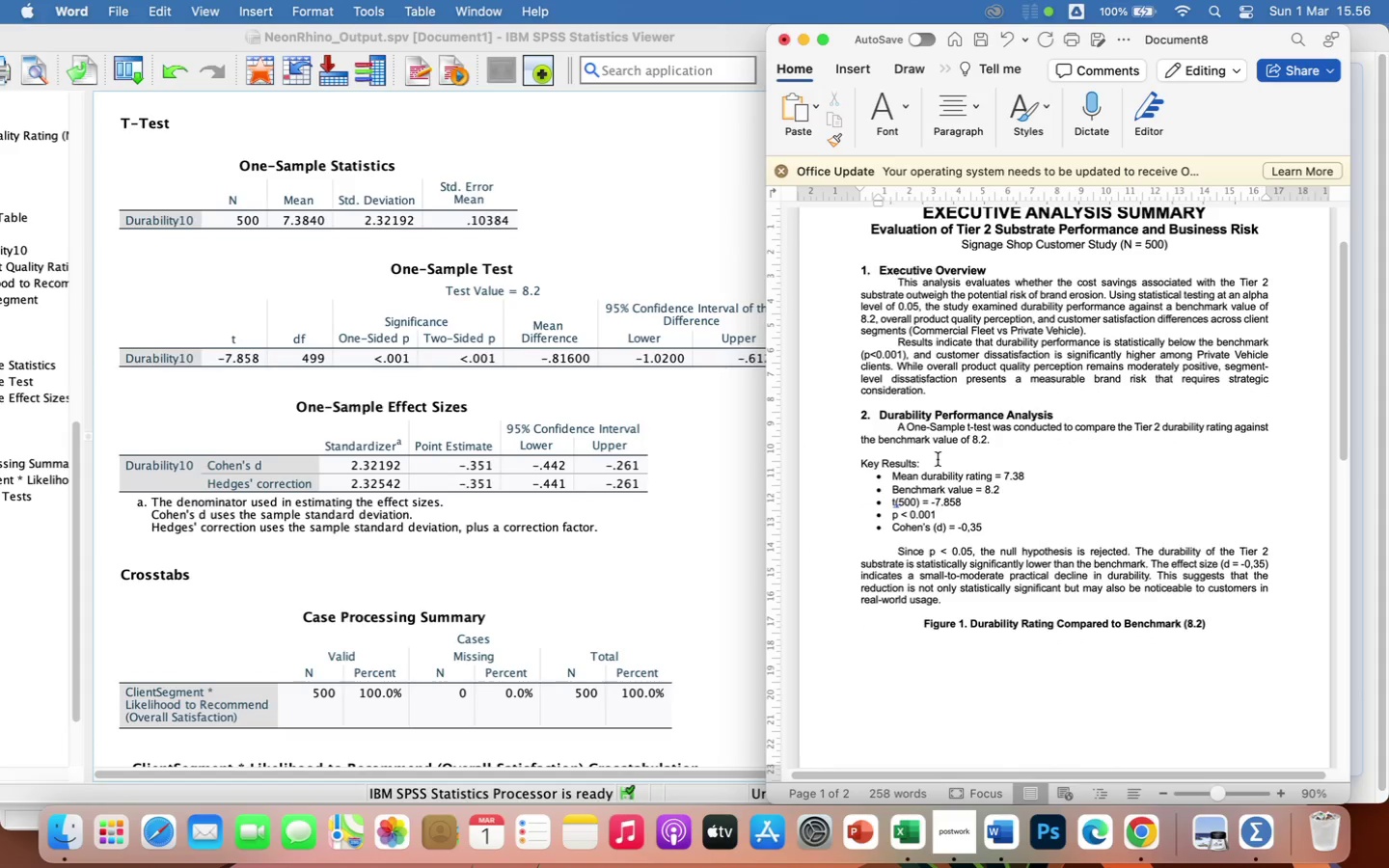 
left_click([938, 459])
 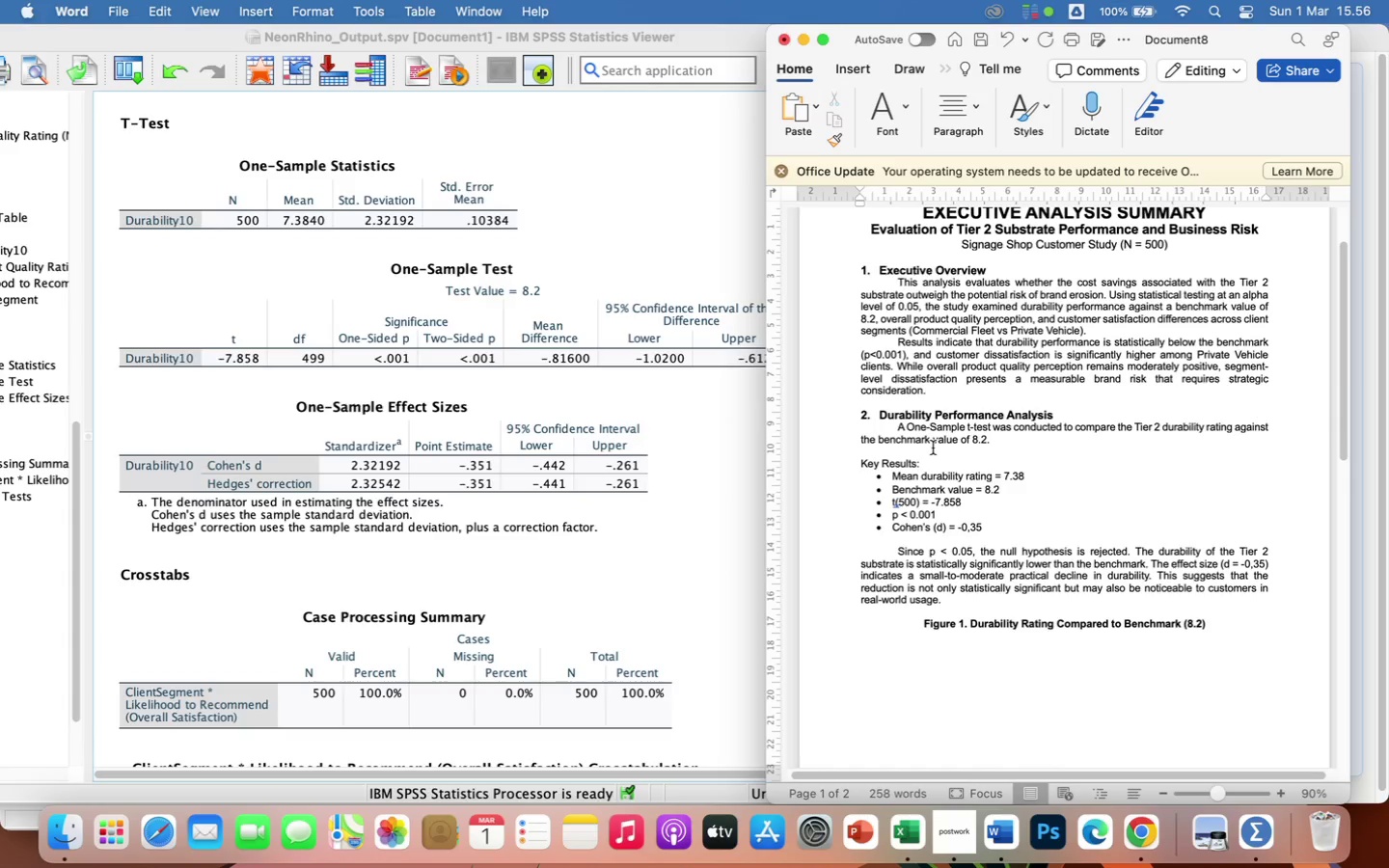 
left_click([933, 448])
 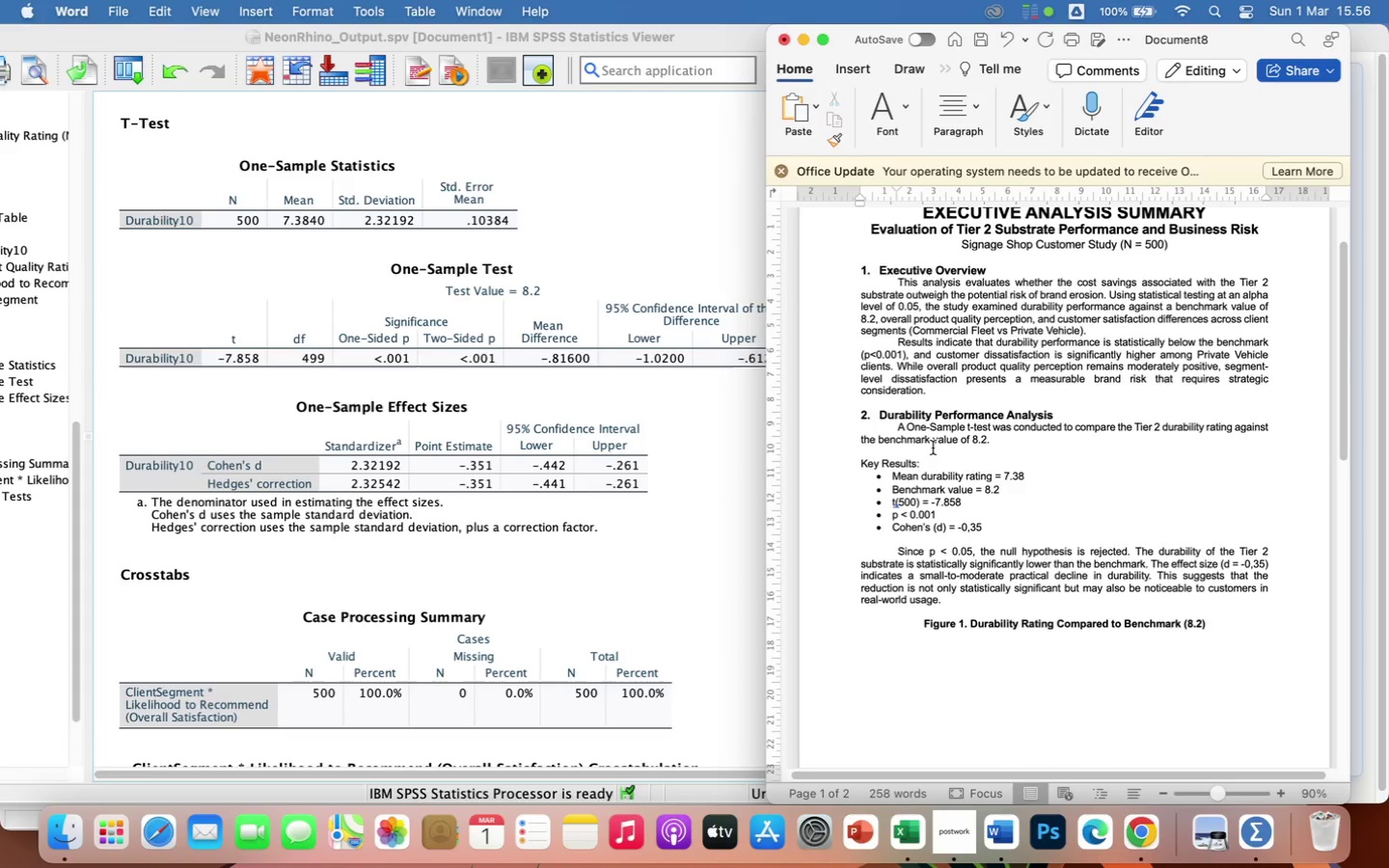 
key(Backspace)
 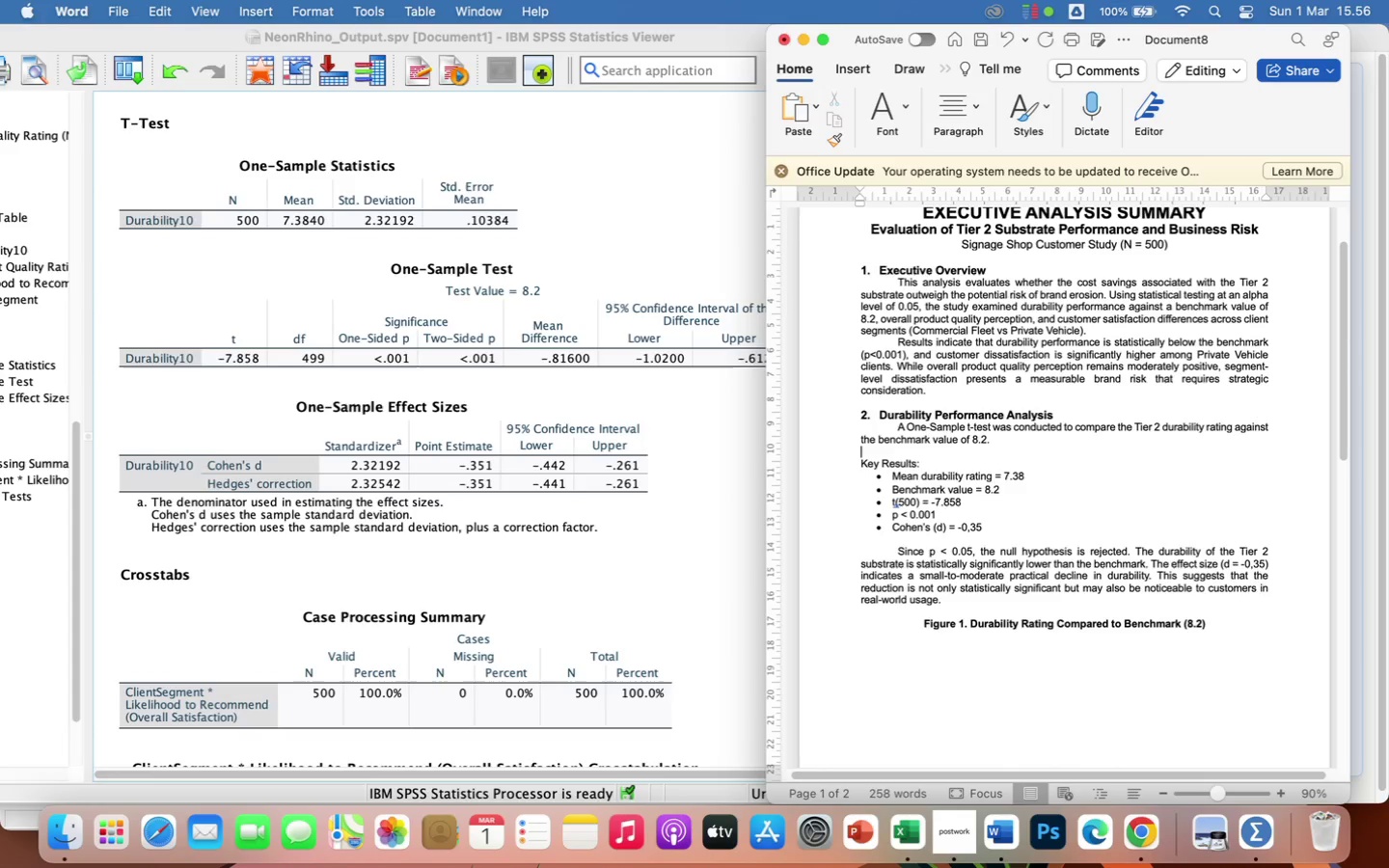 
key(Backspace)
 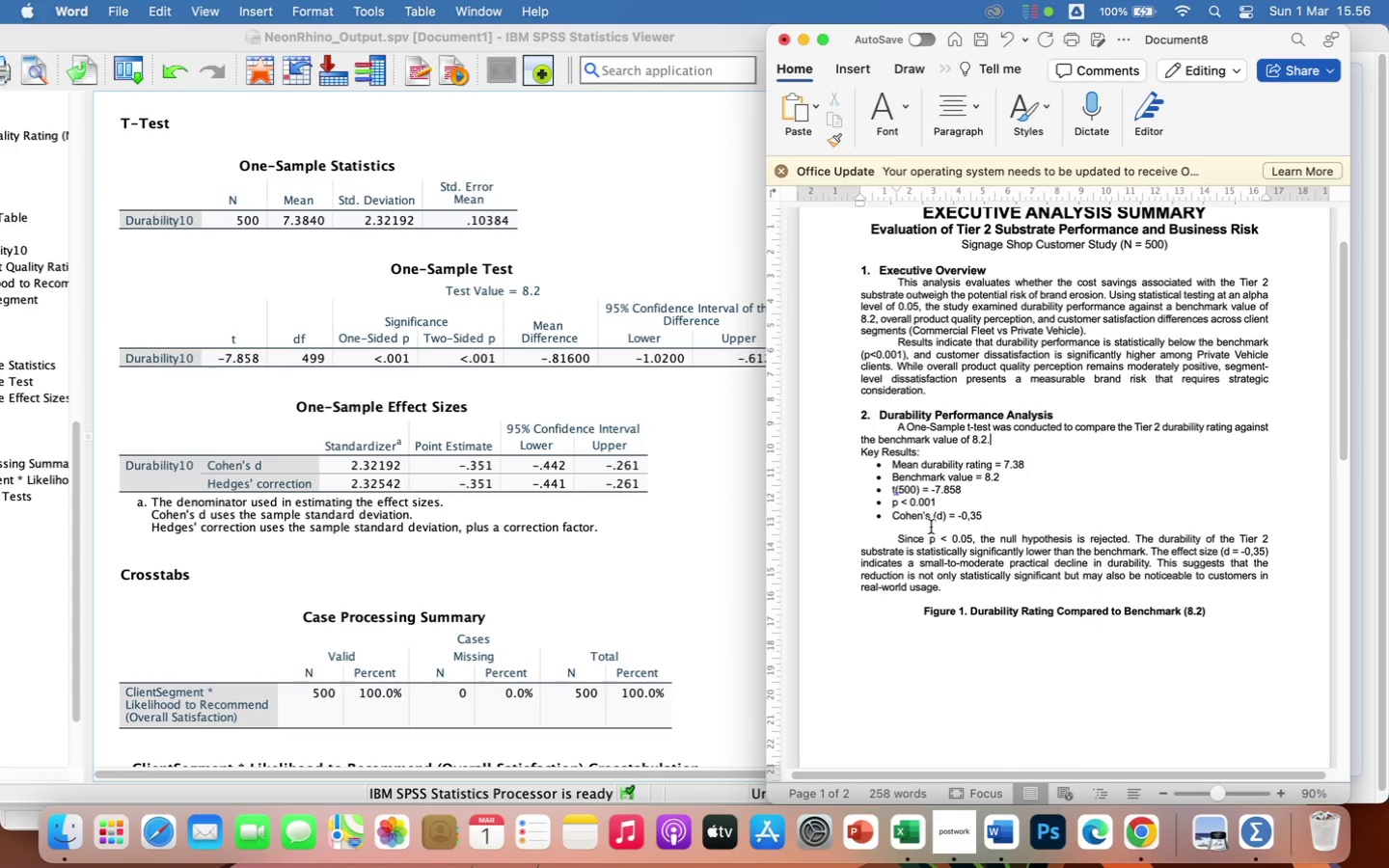 
left_click([931, 527])
 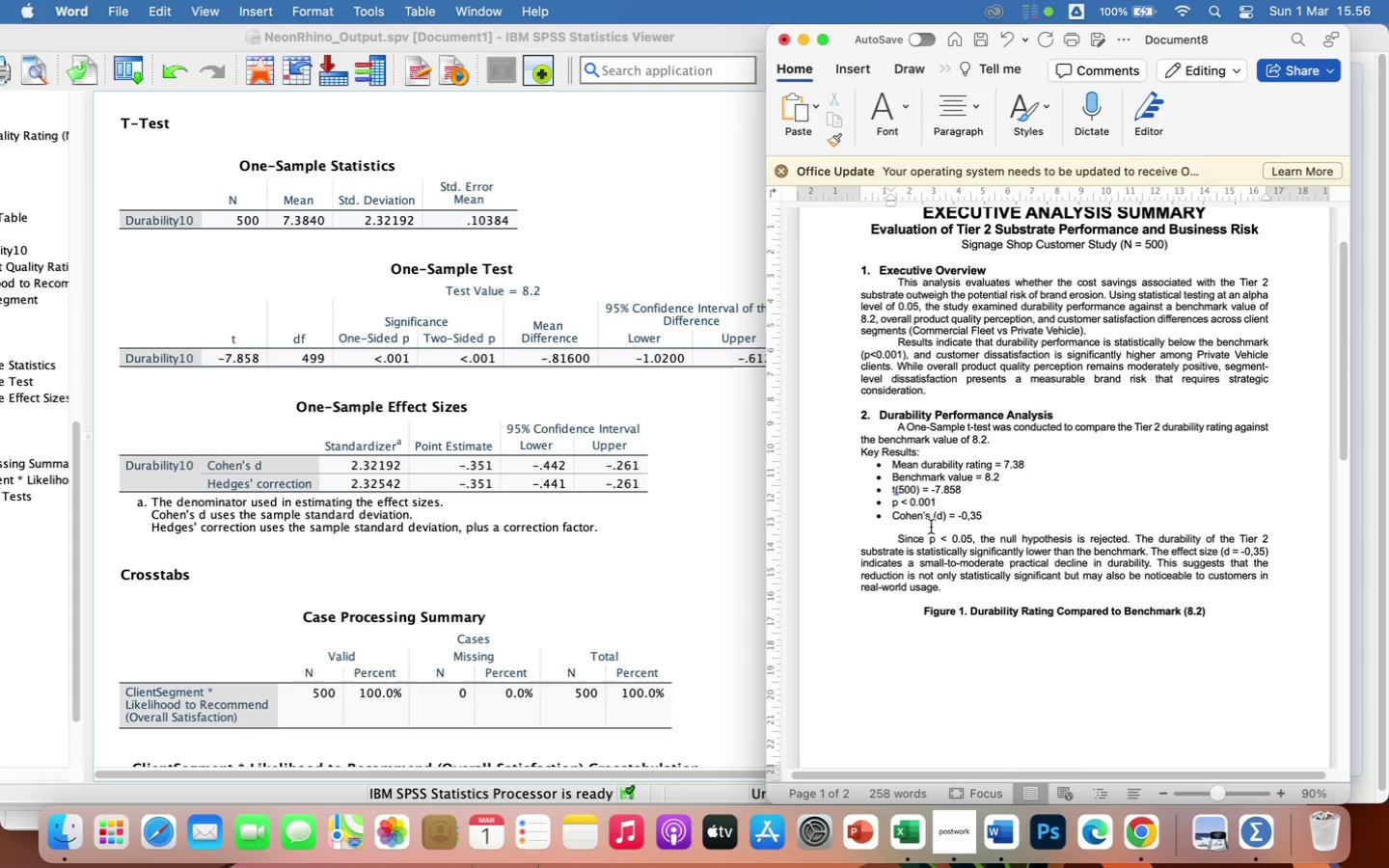 
key(Backspace)
 